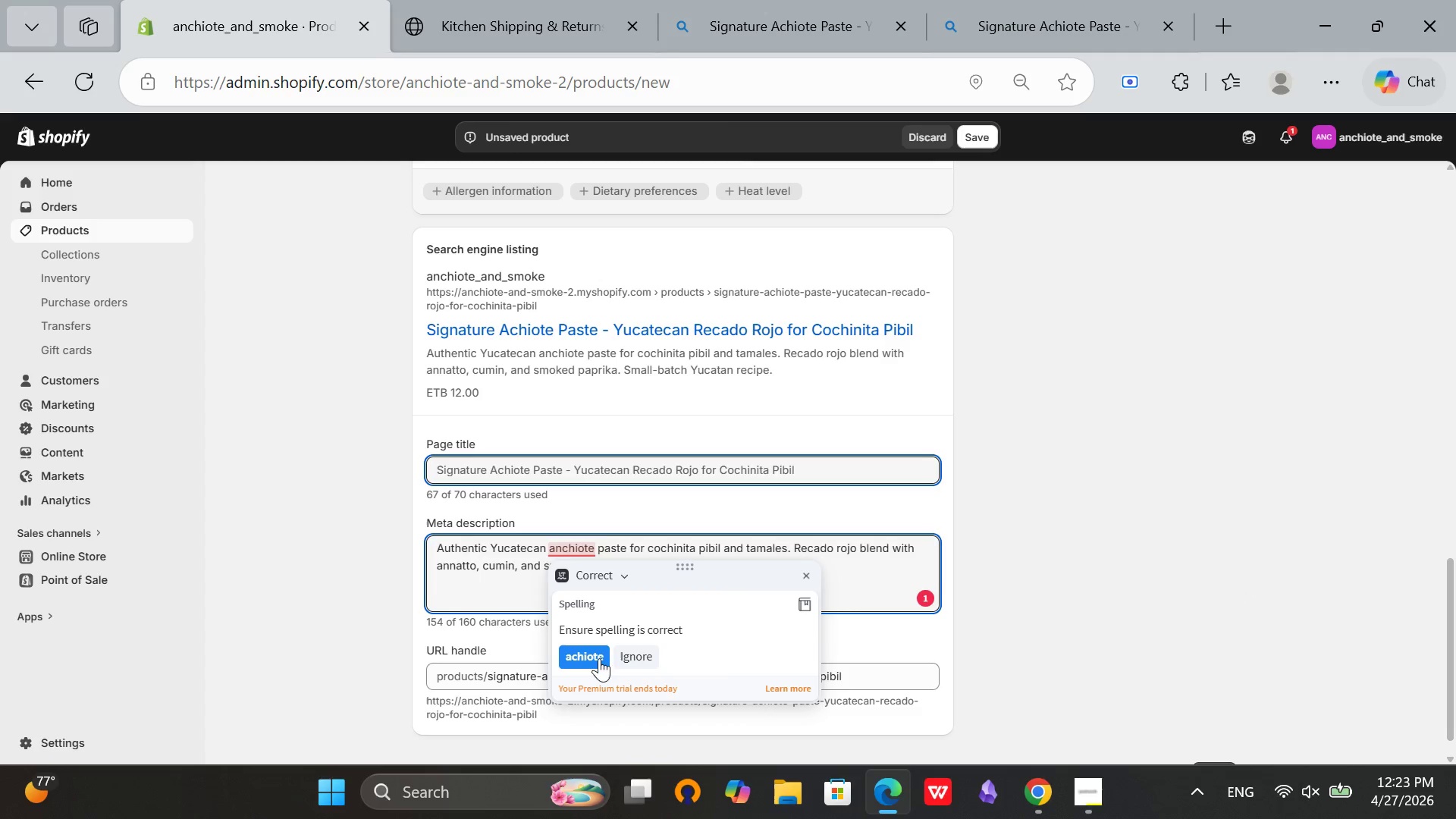 
left_click([597, 655])
 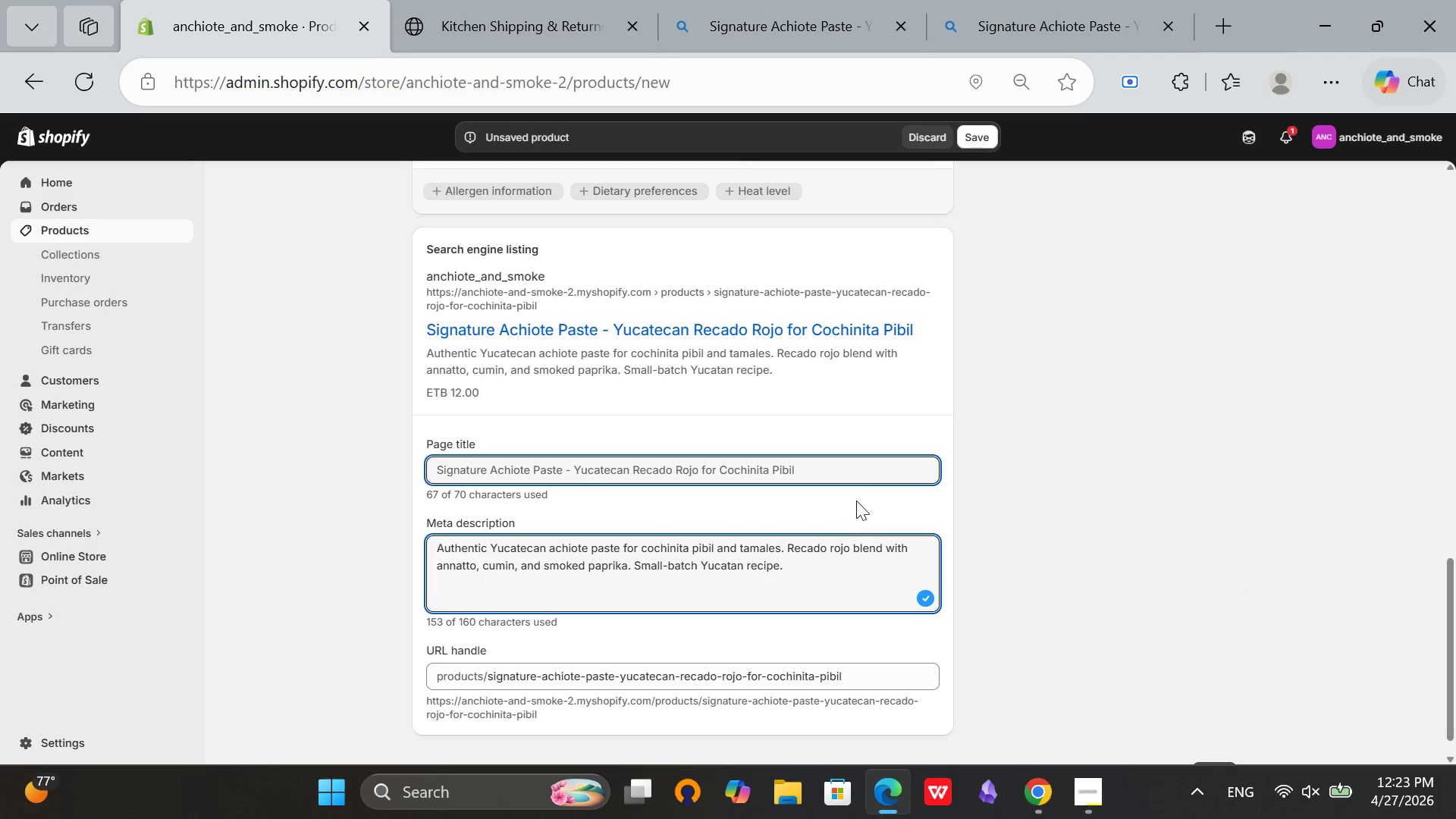 
left_click([861, 477])
 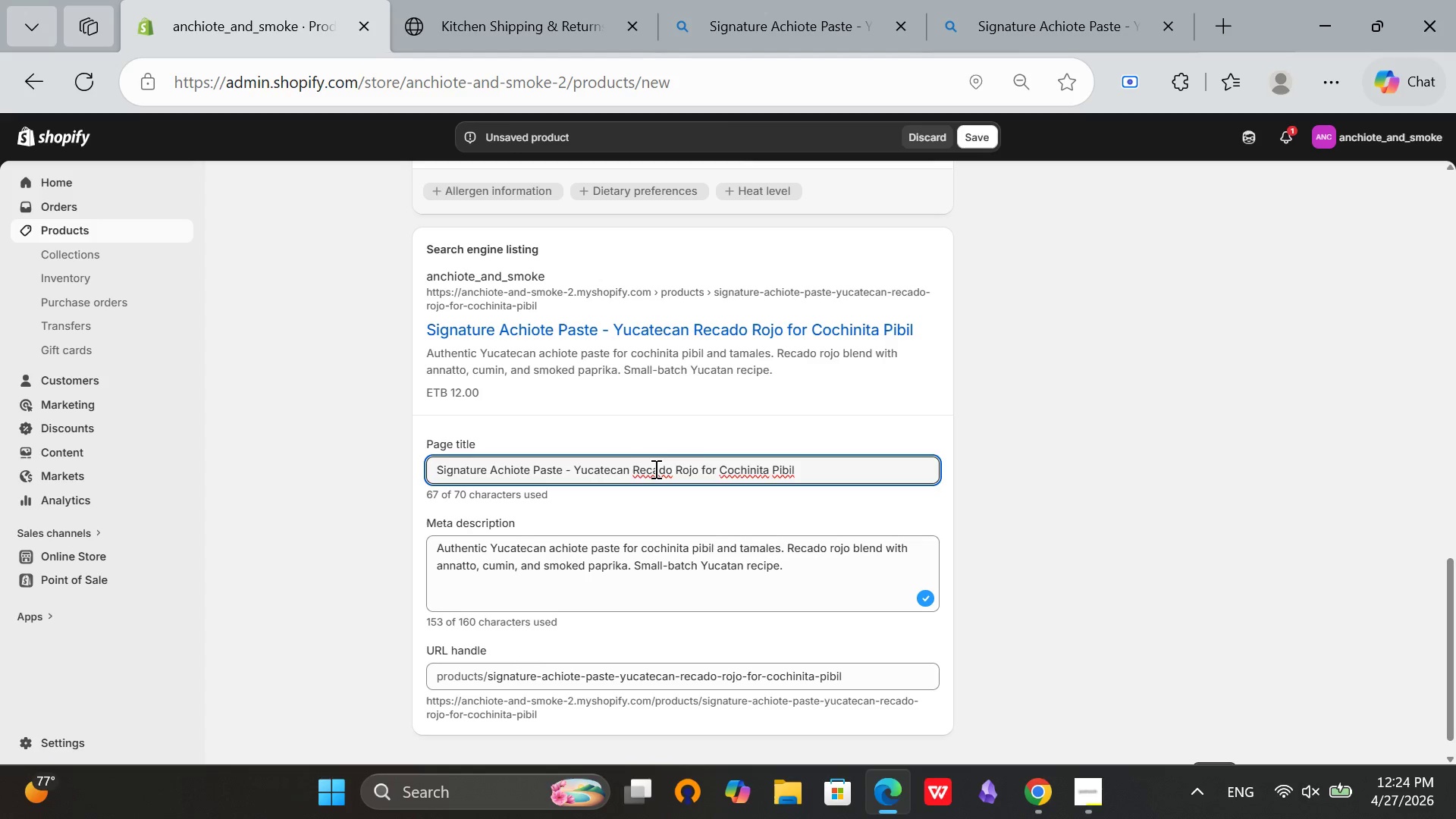 
wait(9.84)
 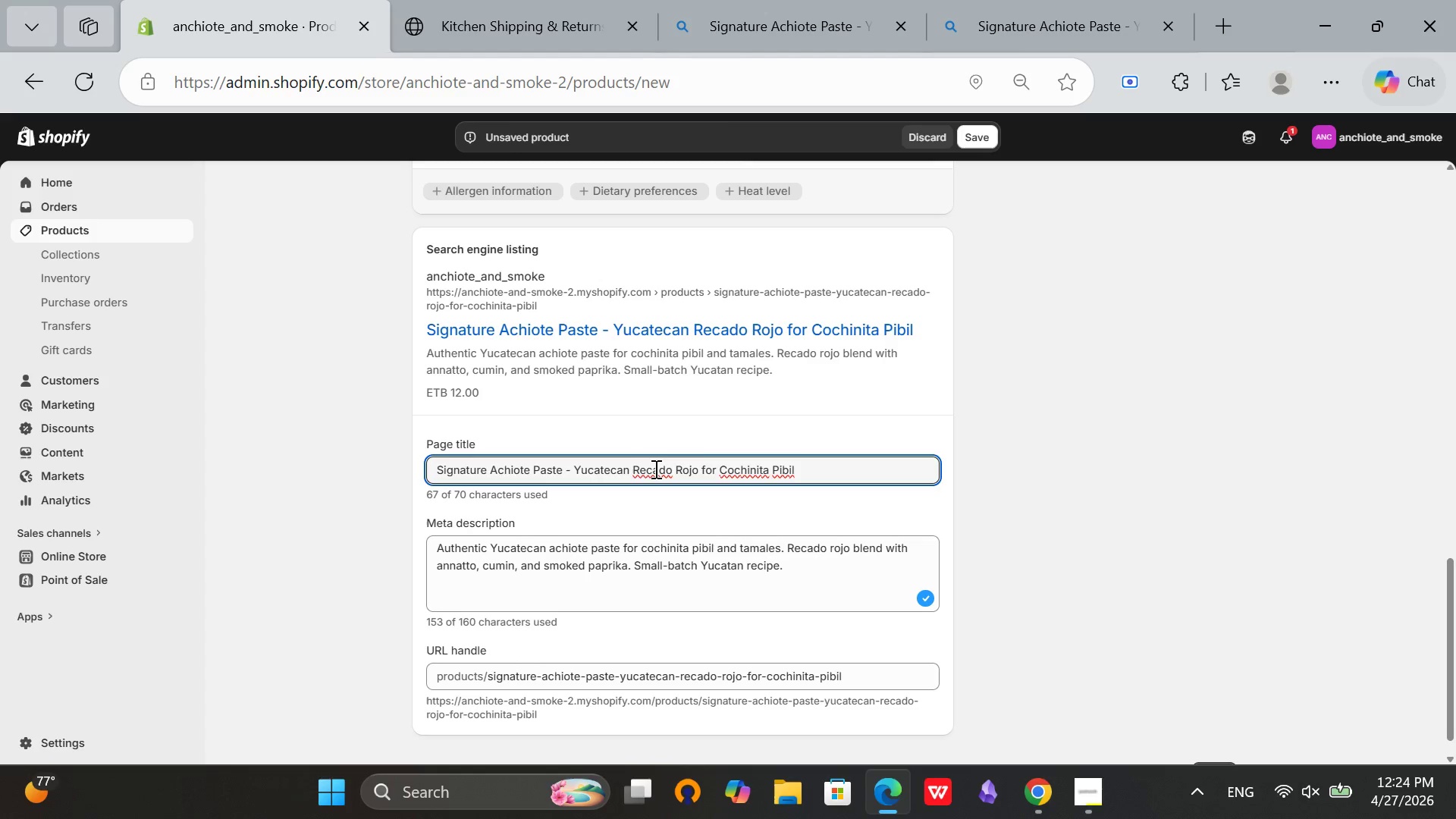 
left_click([744, 469])
 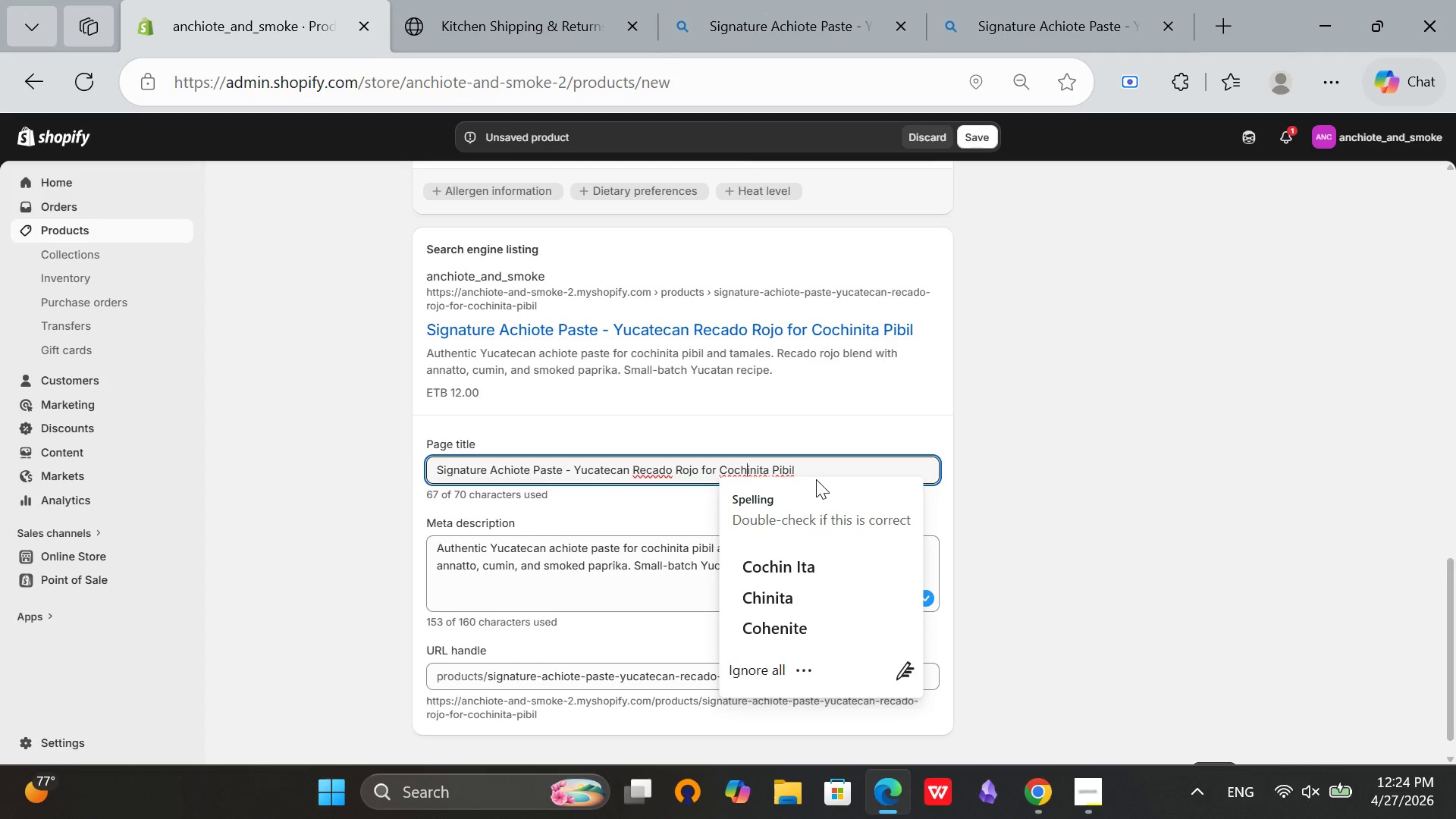 
left_click([821, 469])
 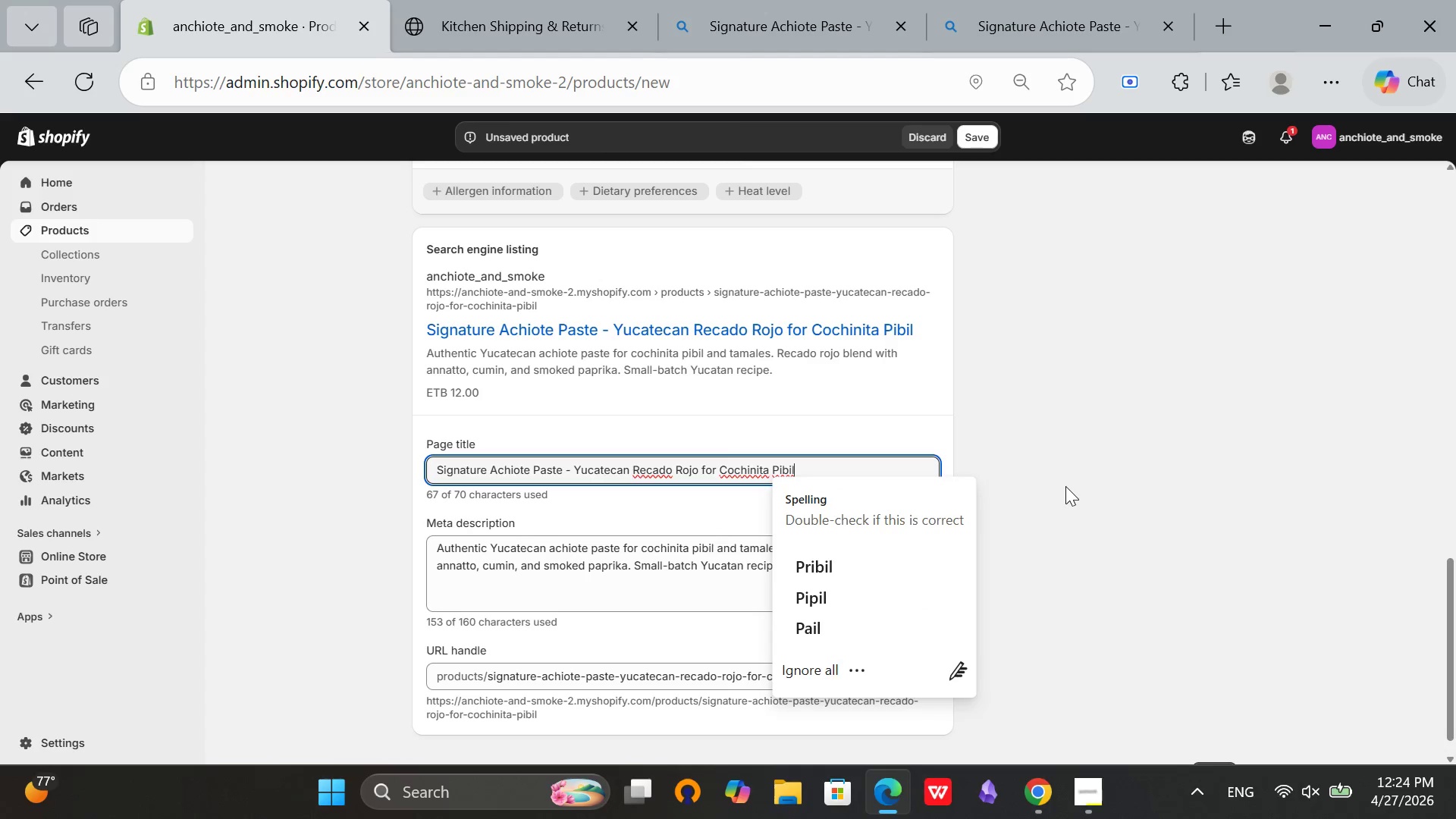 
scroll: coordinate [741, 595], scroll_direction: down, amount: 2.0
 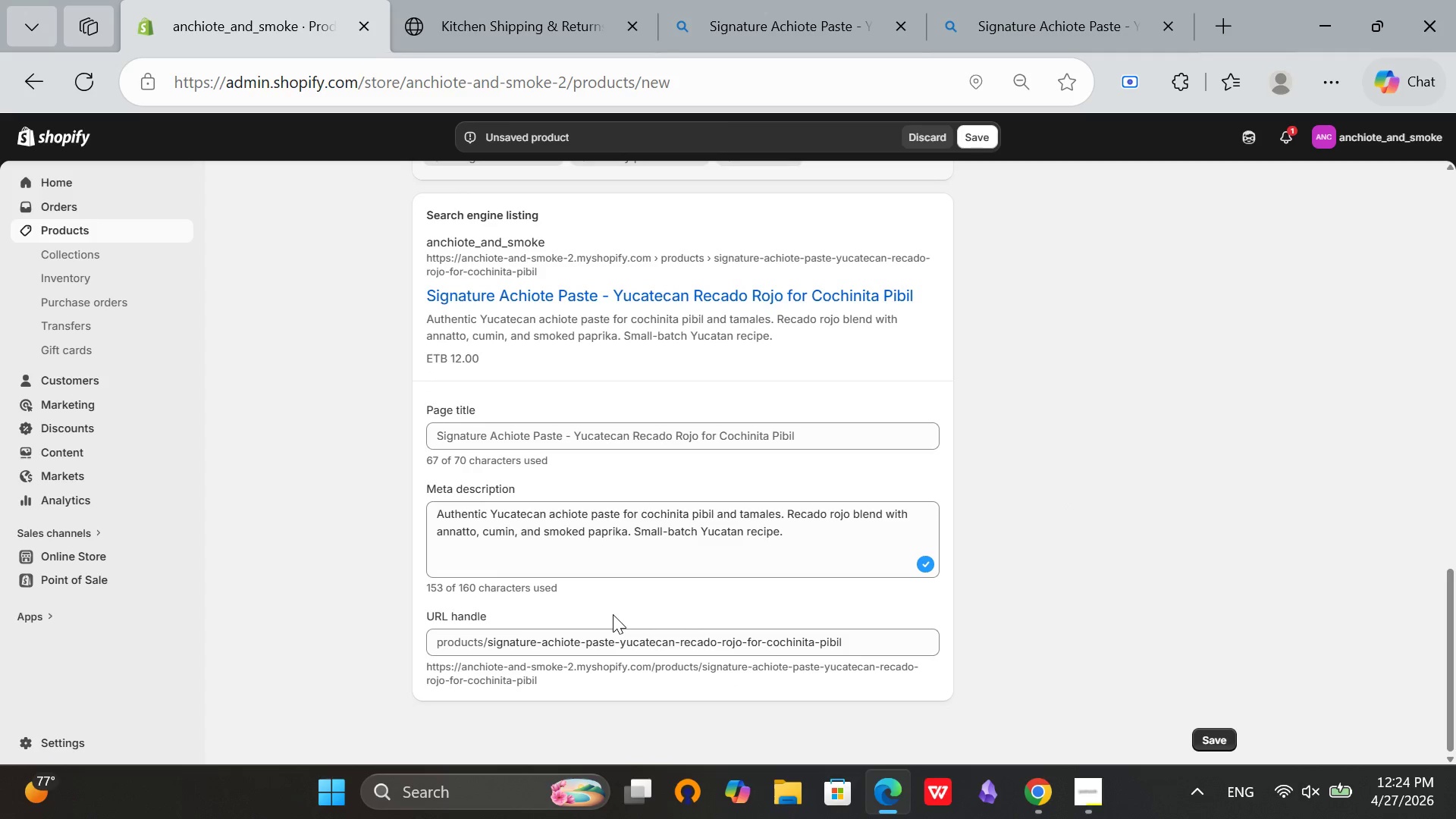 
left_click_drag(start_coordinate=[611, 636], to_coordinate=[852, 650])
 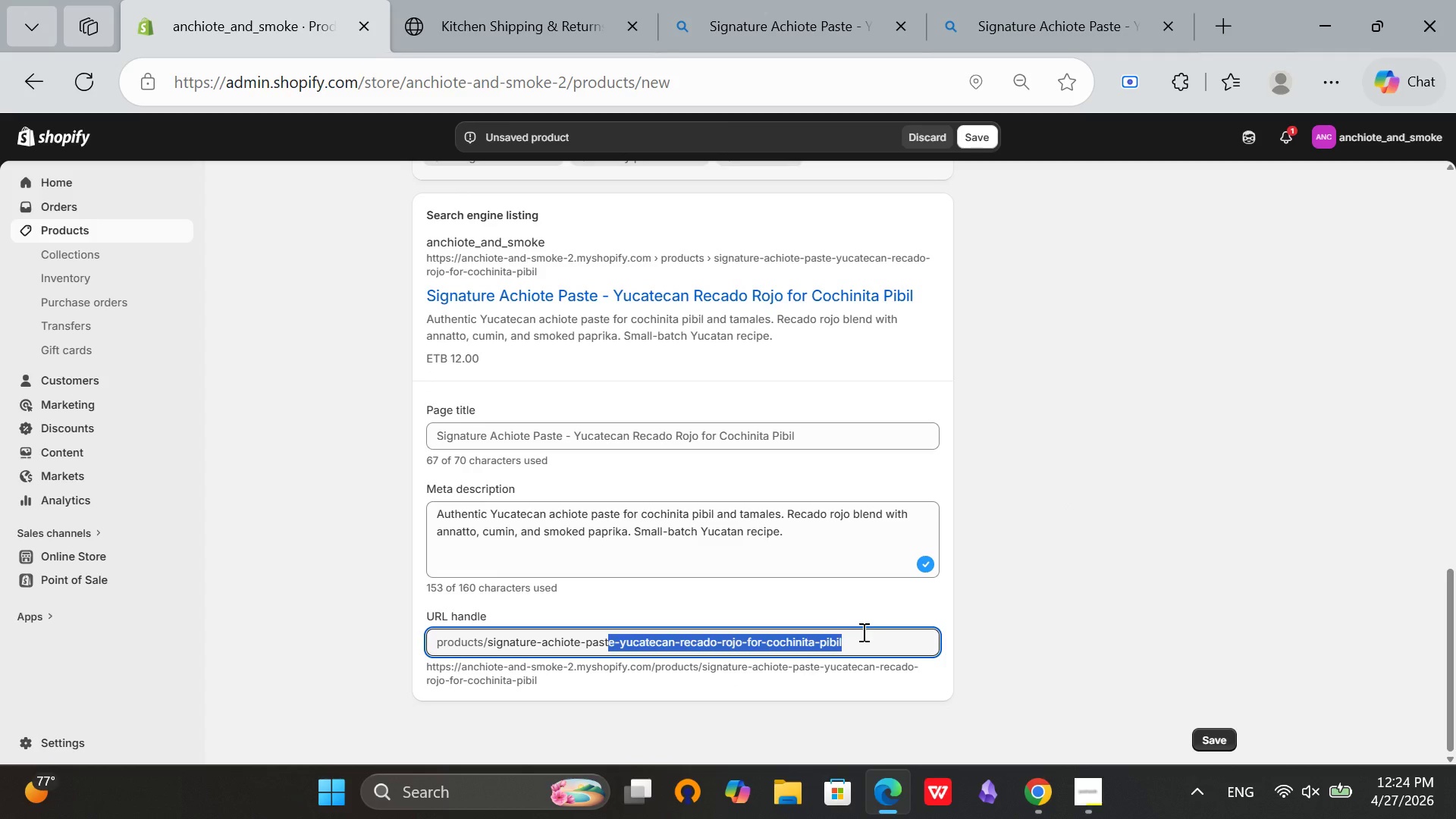 
left_click([862, 632])
 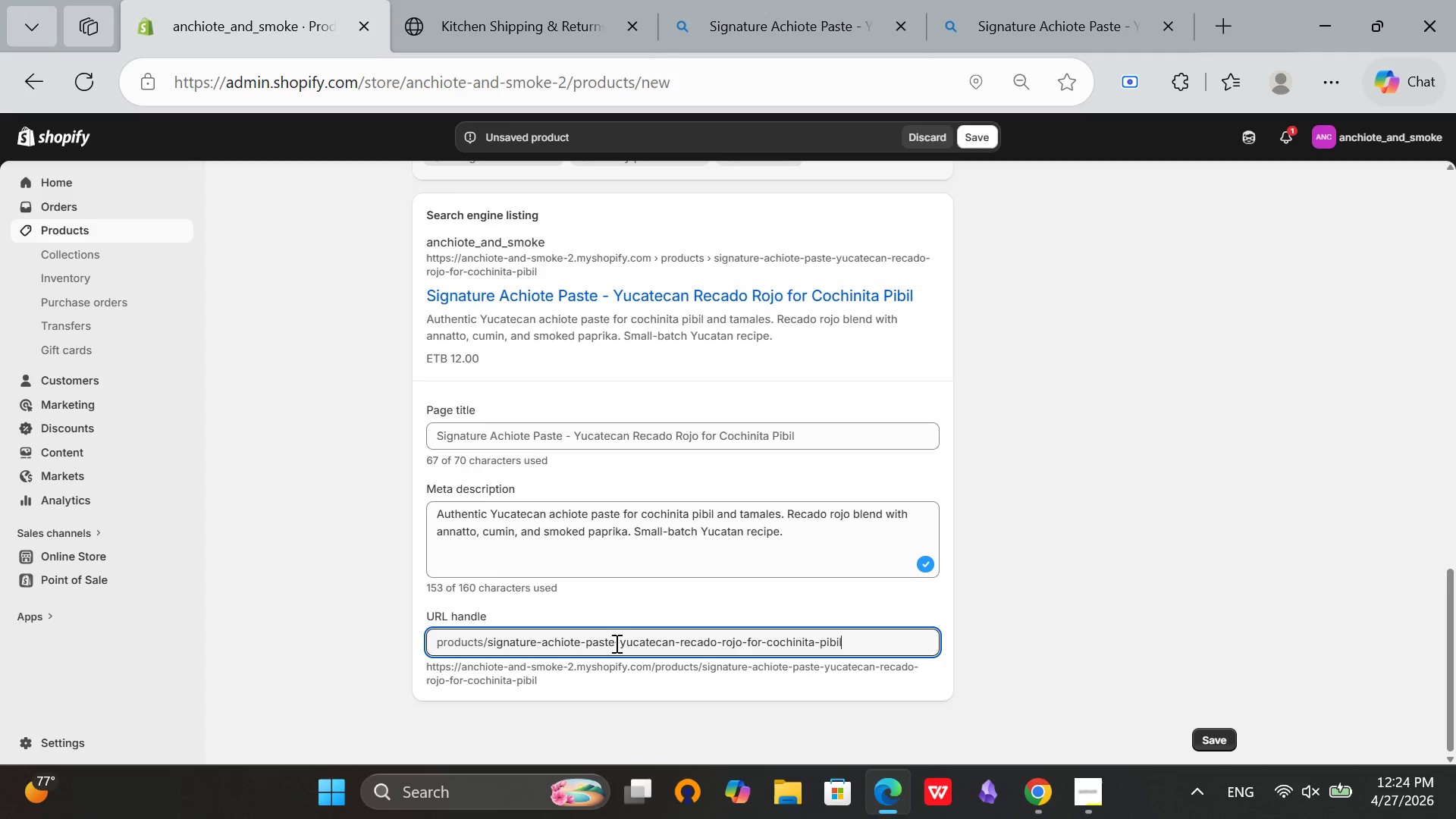 
left_click_drag(start_coordinate=[614, 642], to_coordinate=[888, 642])
 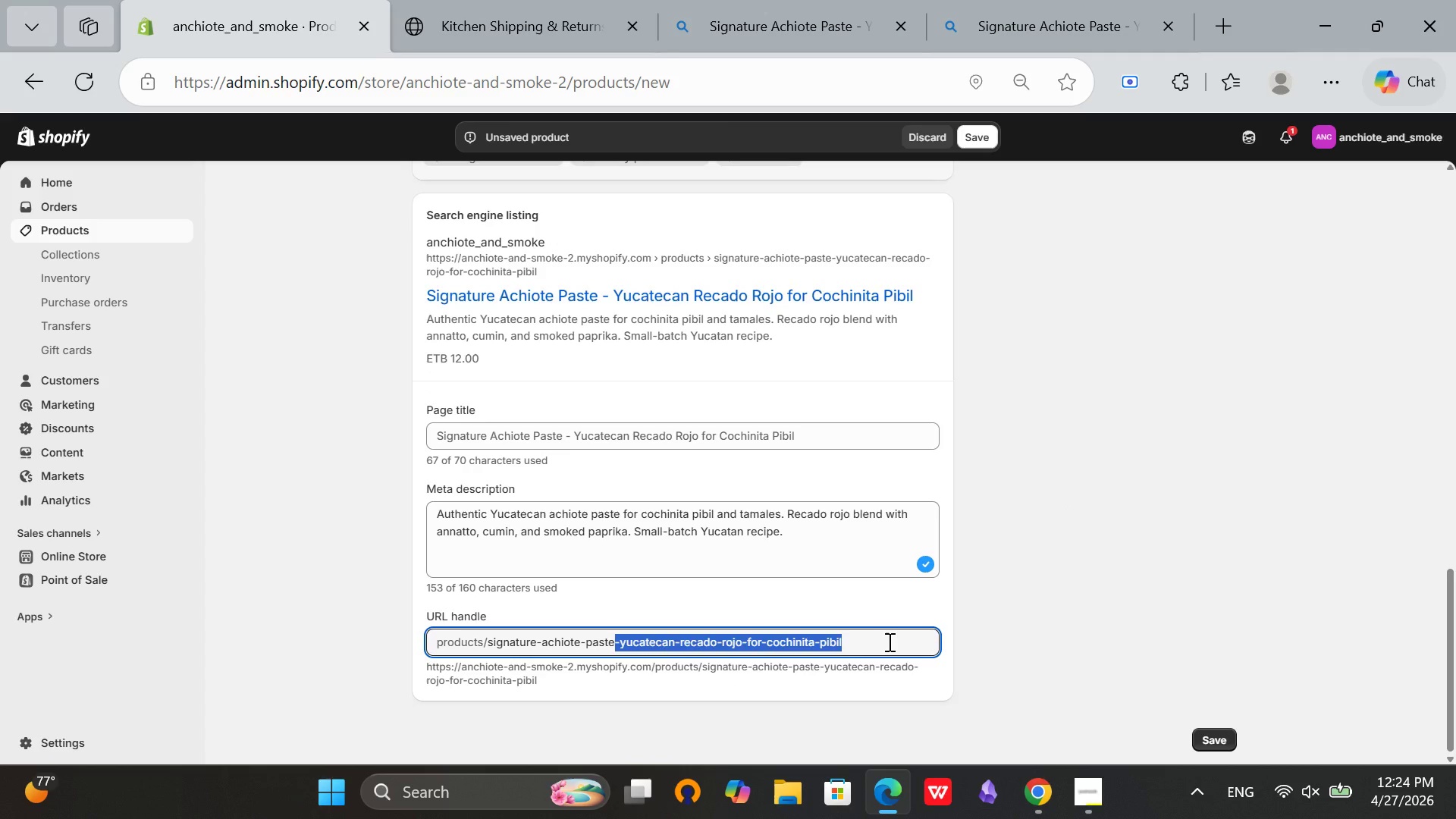 
key(Backspace)
 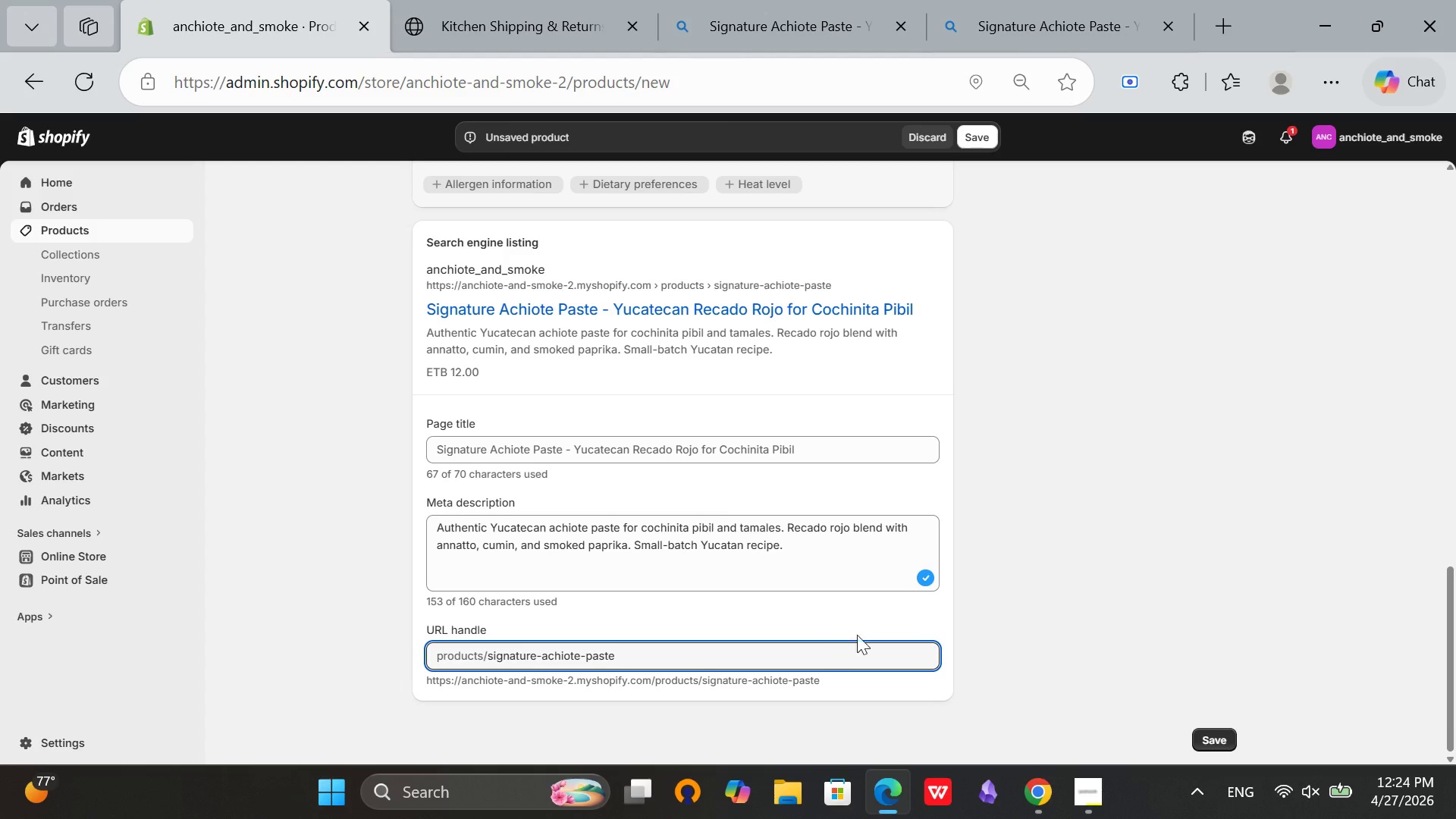 
scroll: coordinate [1018, 655], scroll_direction: up, amount: 7.0
 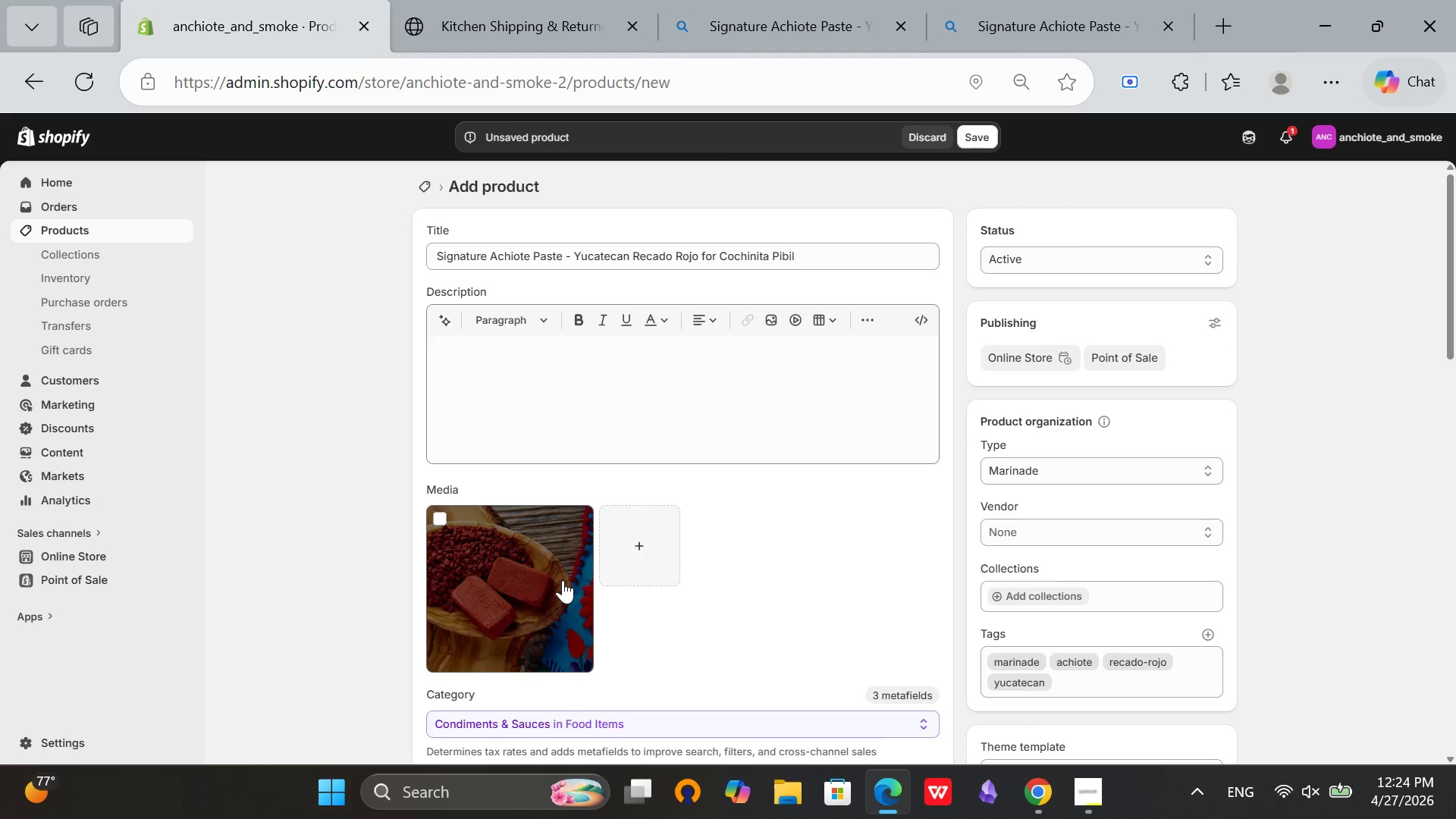 
wait(6.73)
 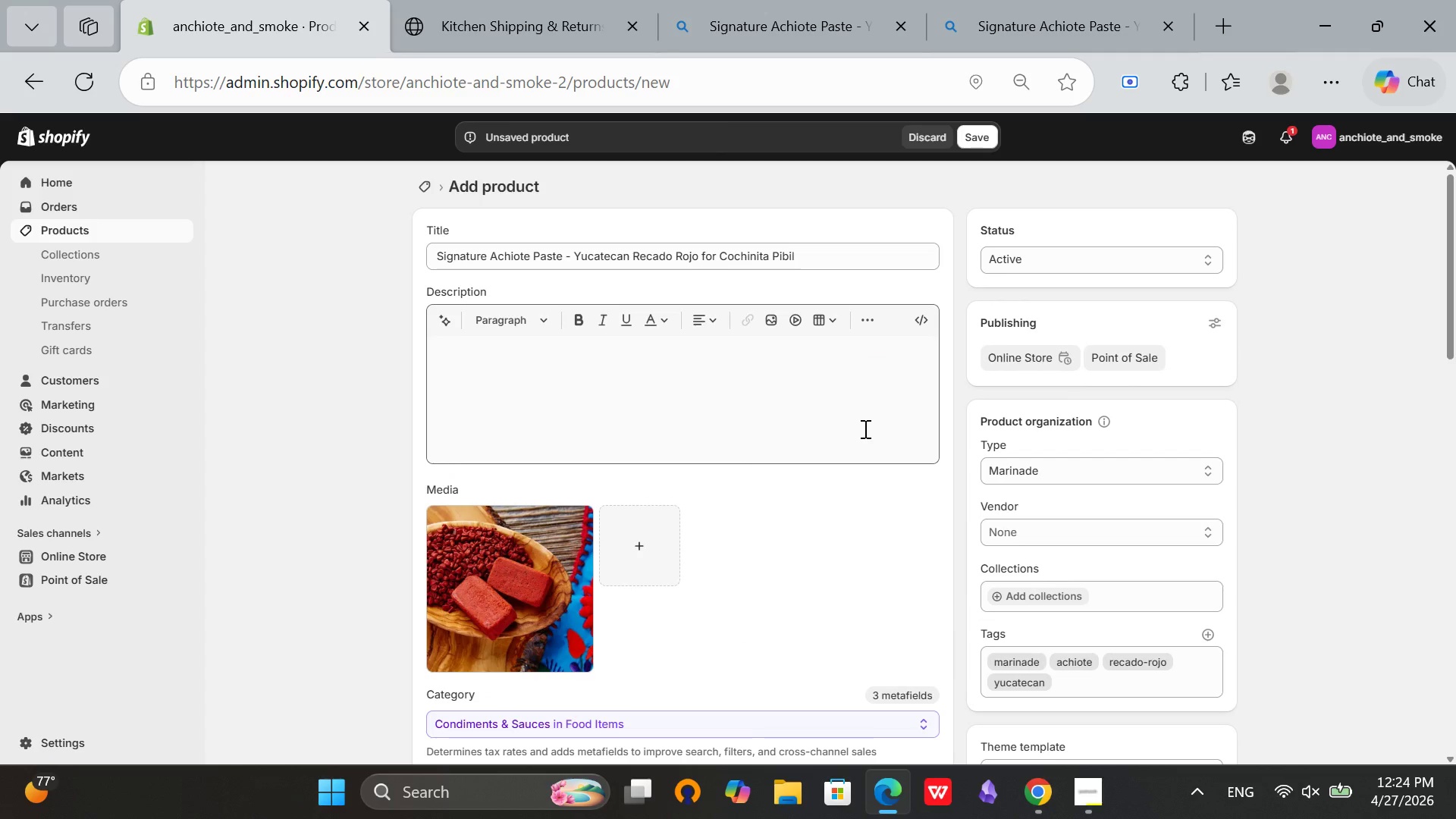 
scroll: coordinate [629, 421], scroll_direction: down, amount: 7.0
 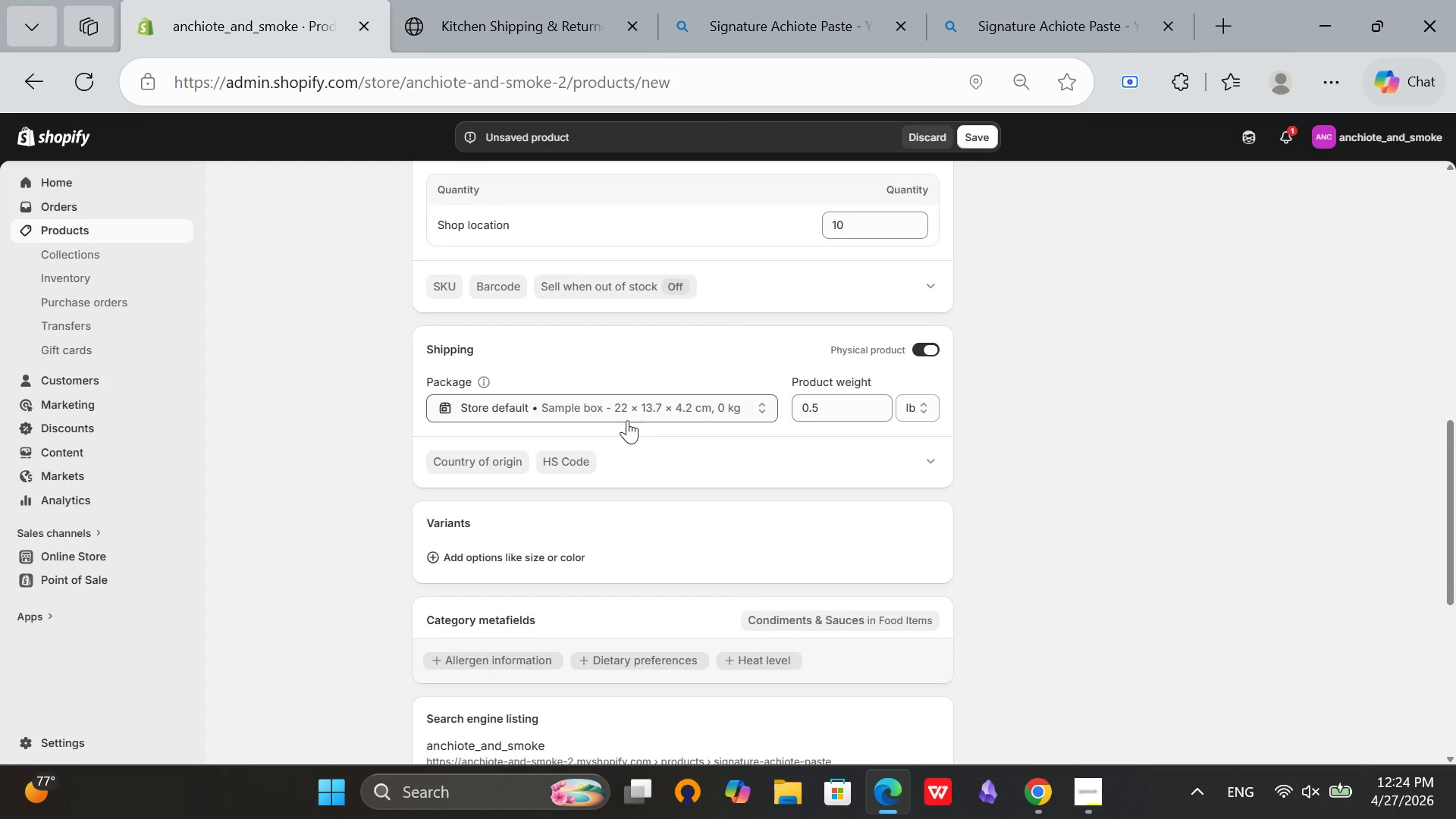 
scroll: coordinate [563, 416], scroll_direction: none, amount: 0.0
 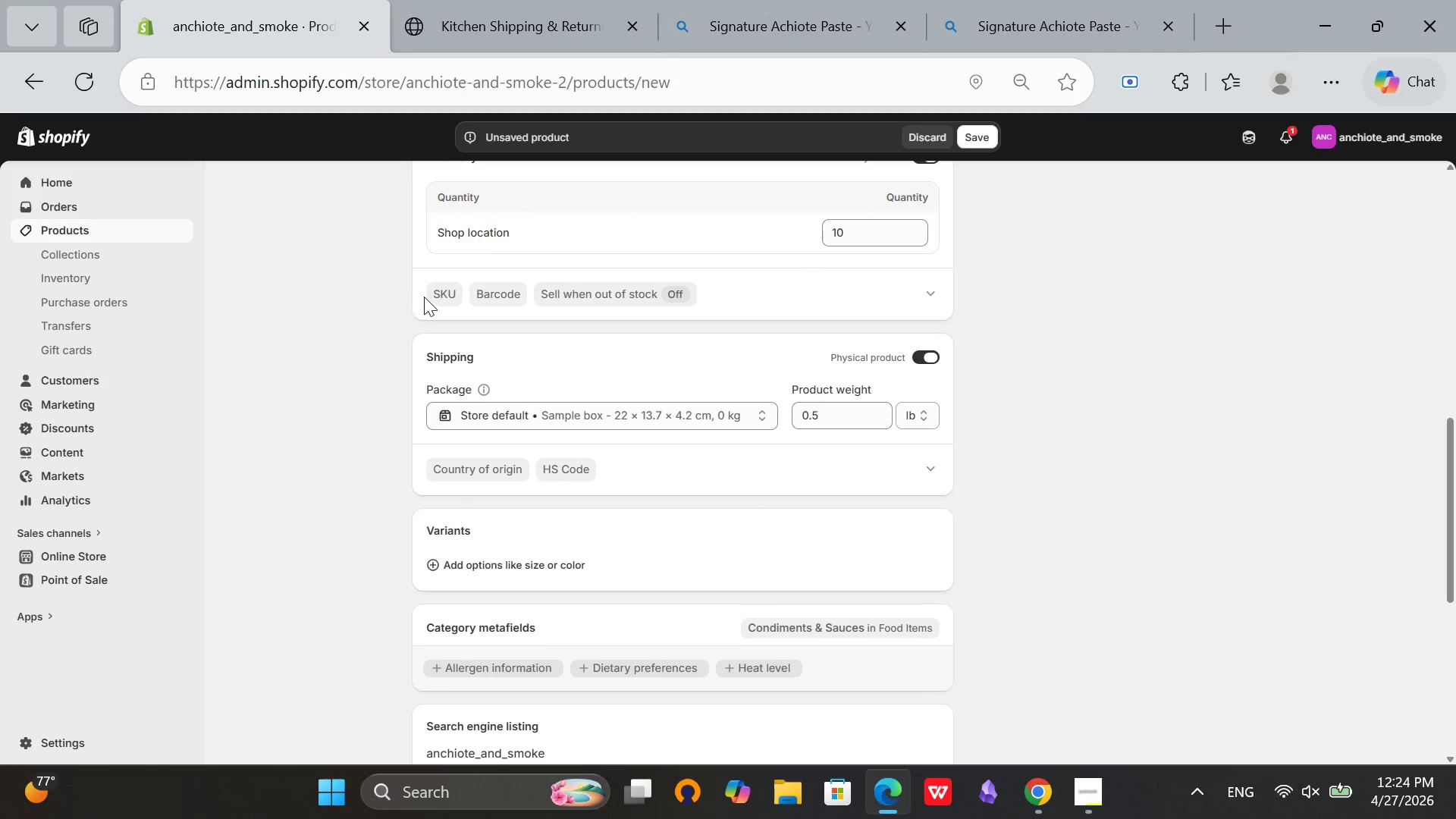 
left_click([437, 294])
 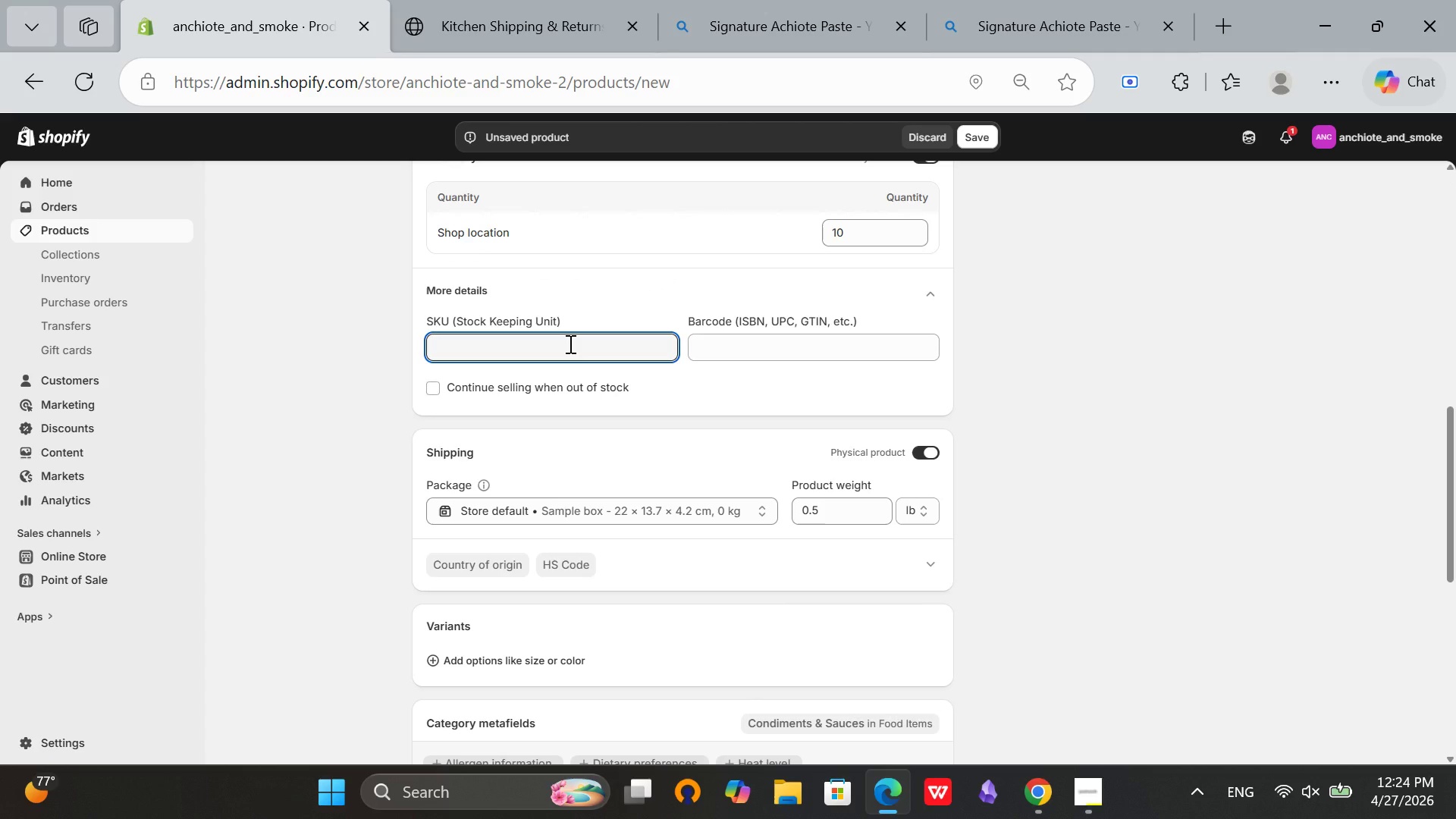 
key(CapsLock)
 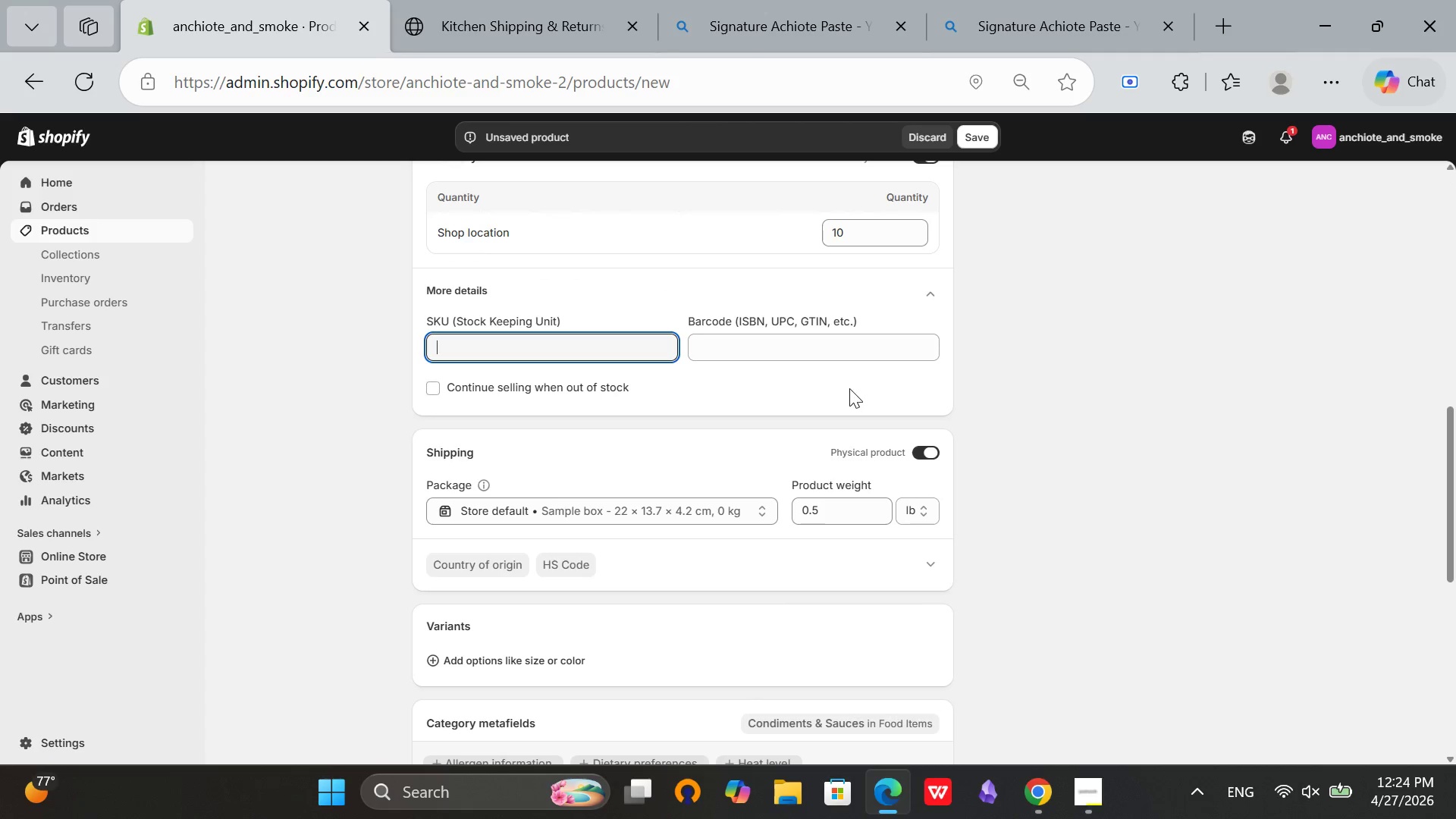 
type(AS-ACH-001)
 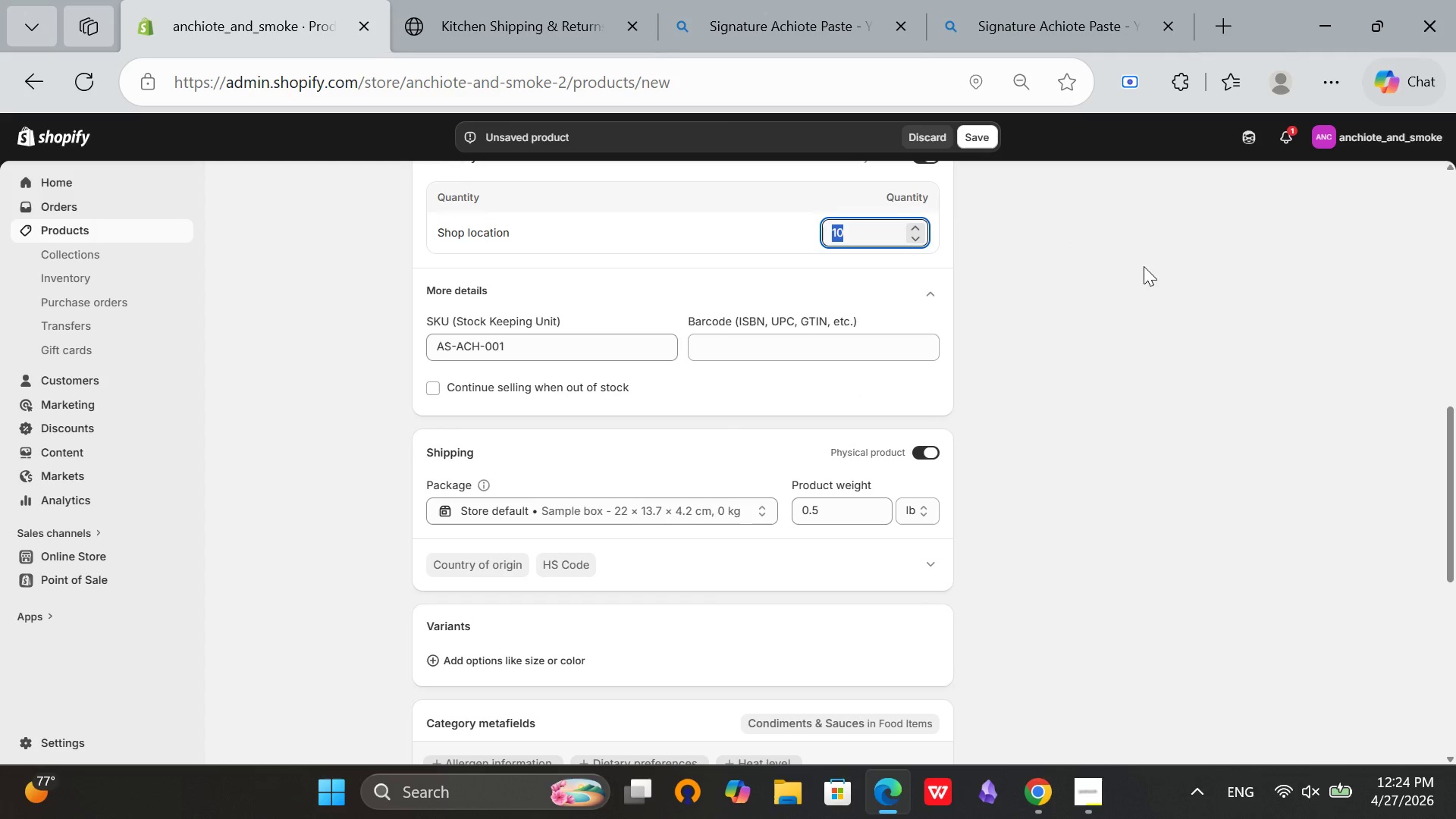 
scroll: coordinate [1081, 376], scroll_direction: up, amount: 7.0
 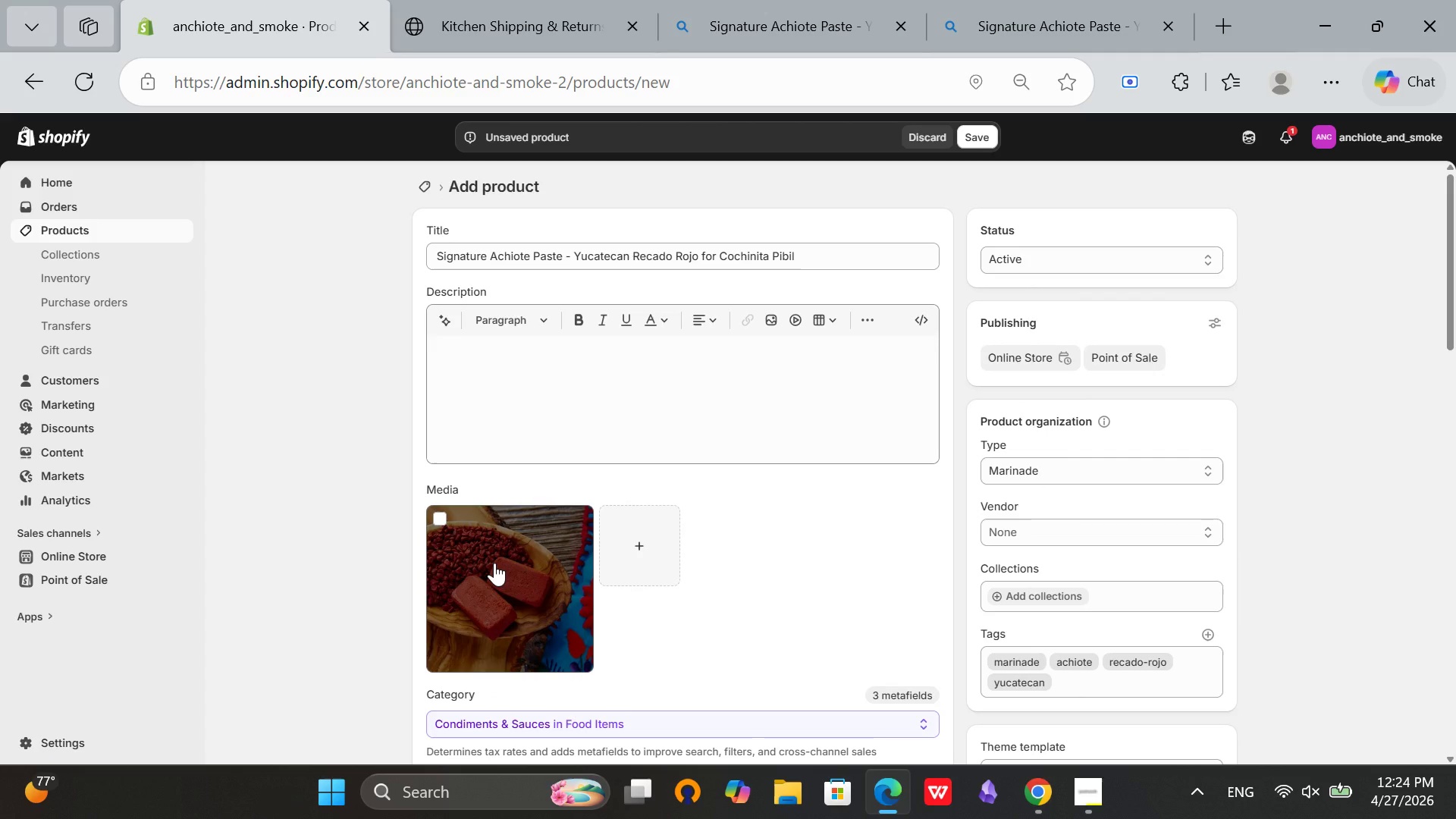 
wait(7.6)
 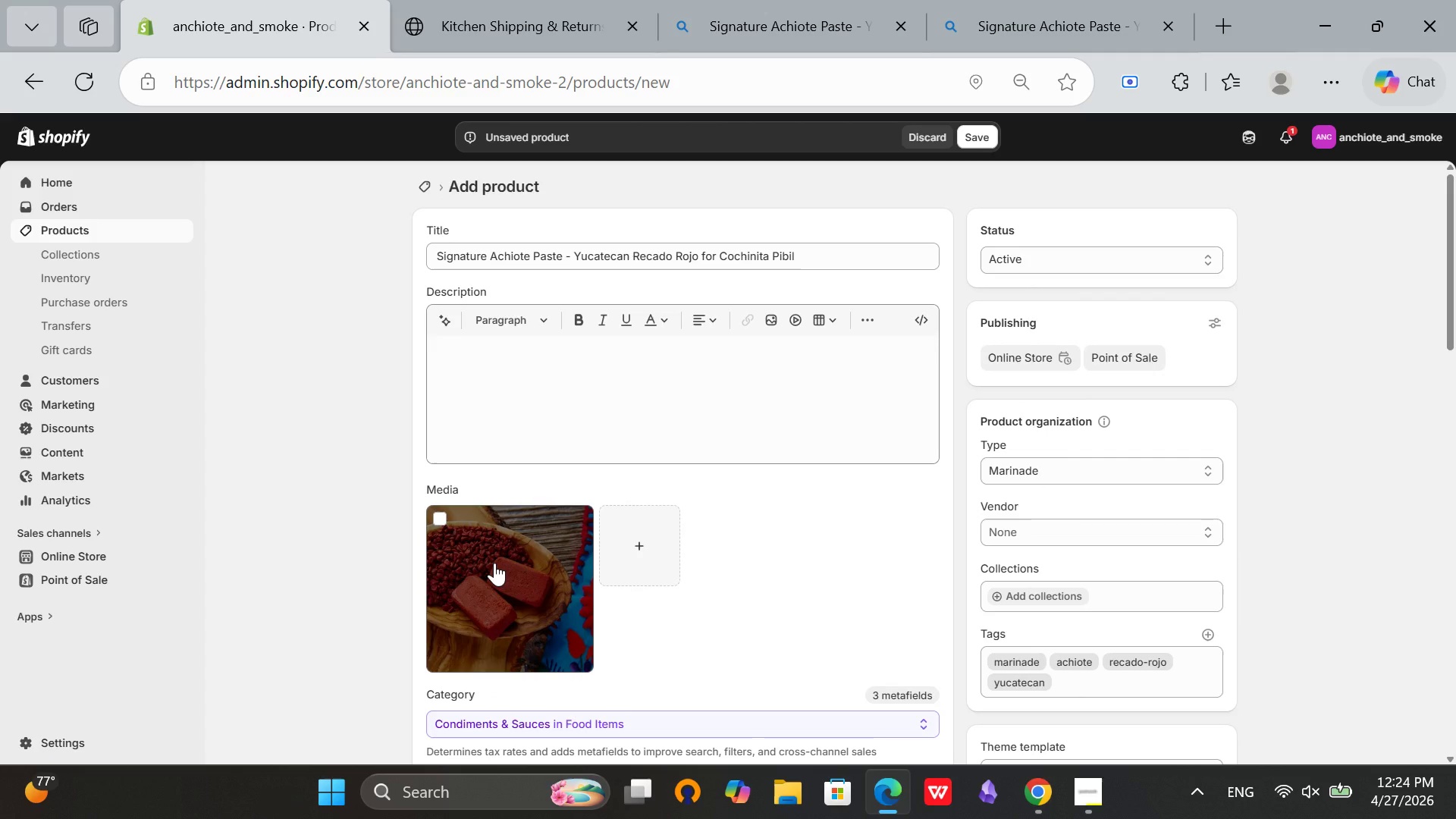 
key(Mute)
 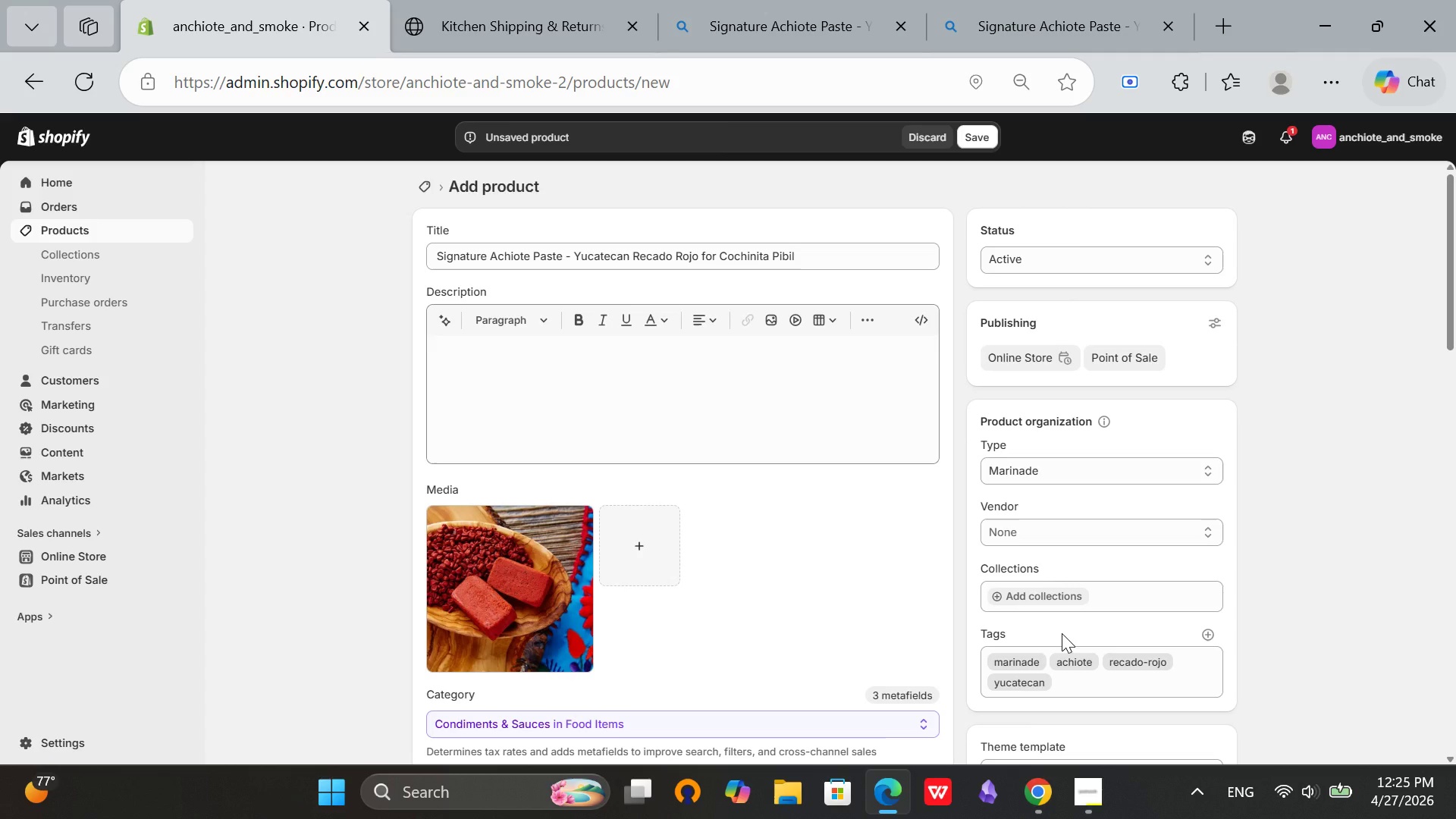 
wait(5.58)
 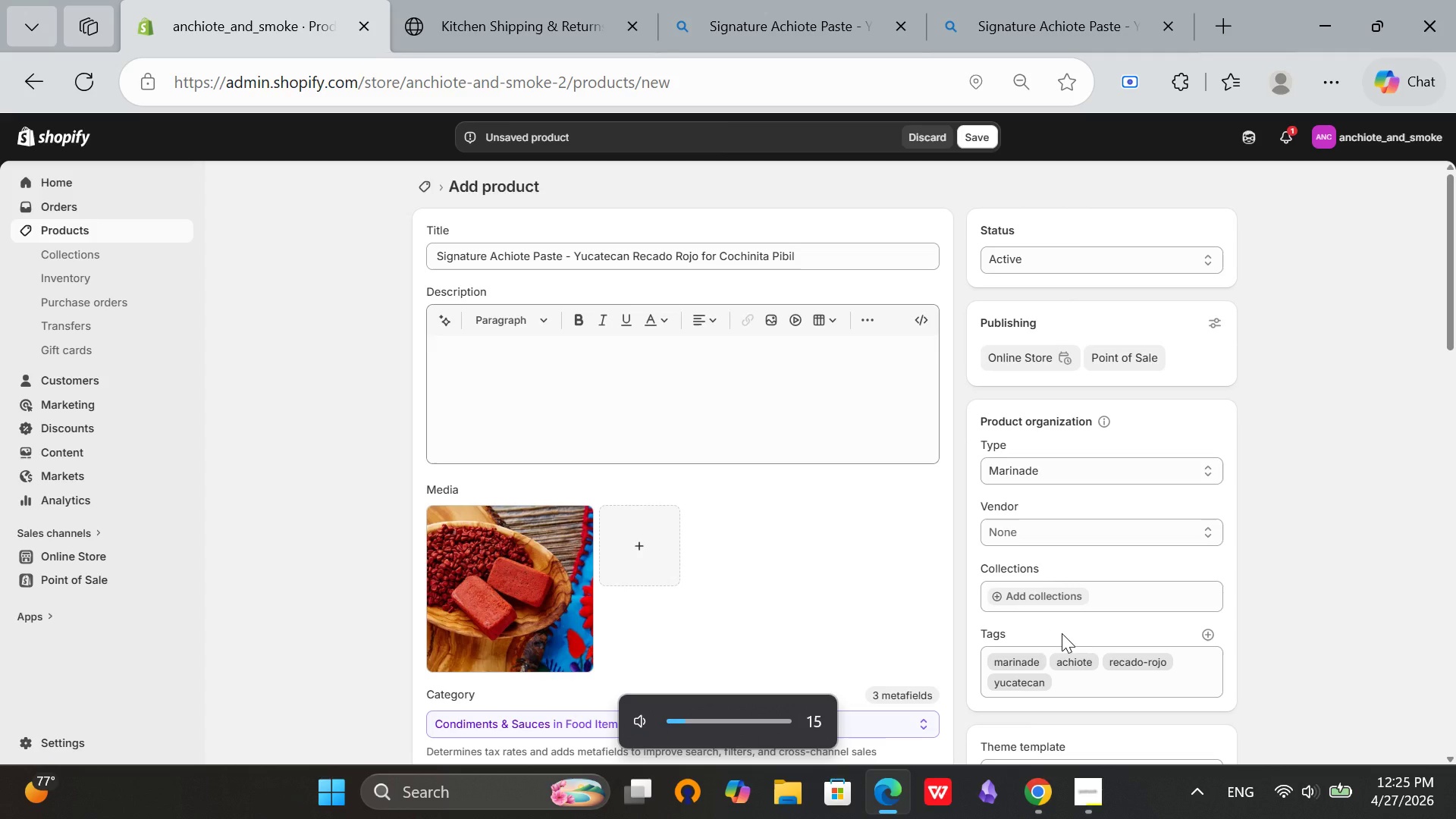 
left_click([921, 330])
 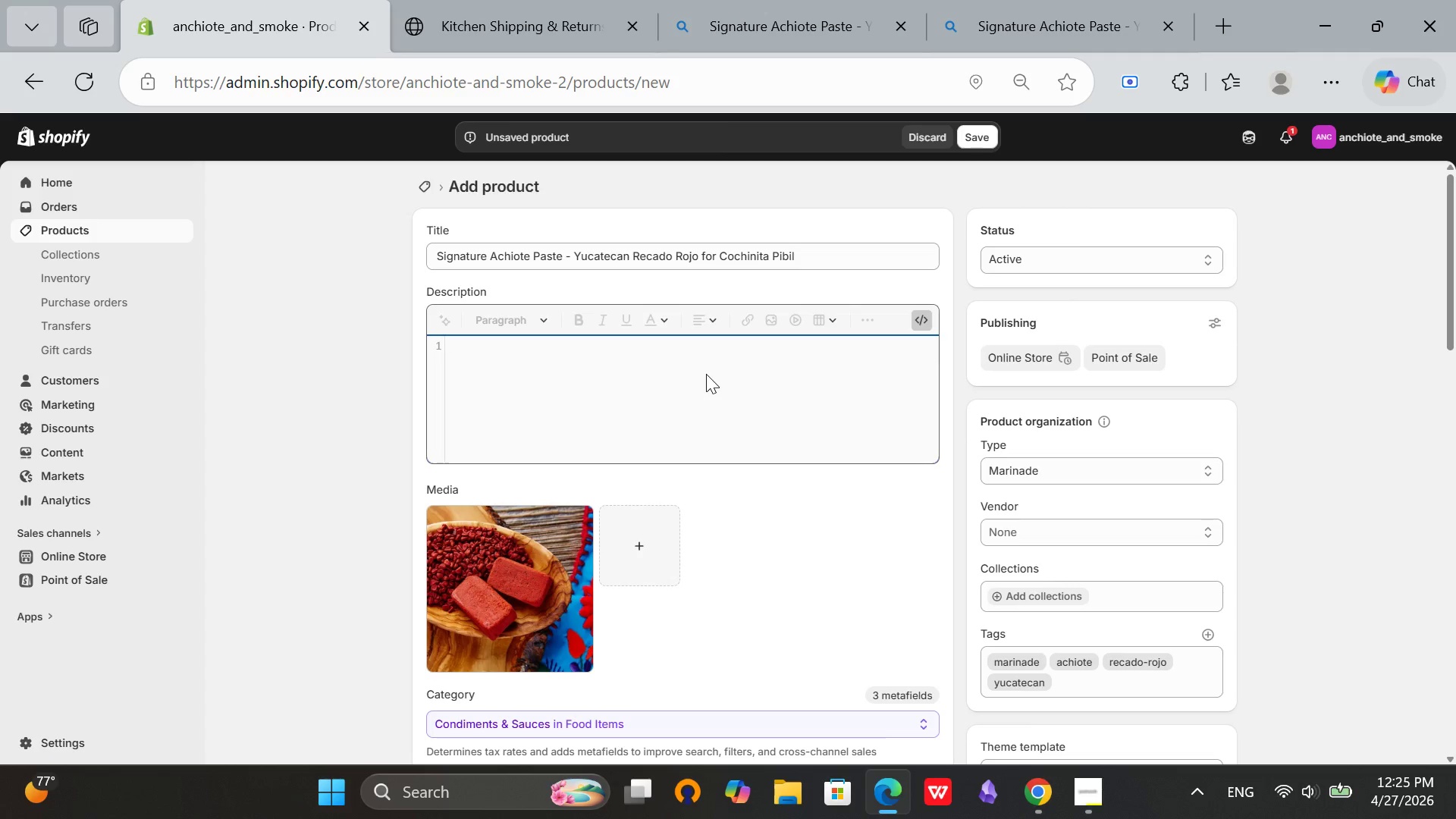 
type(<h3>The Heart of U)
key(Backspace)
type(Yucatecan Pit-stylr)
key(Backspace)
type(e)
 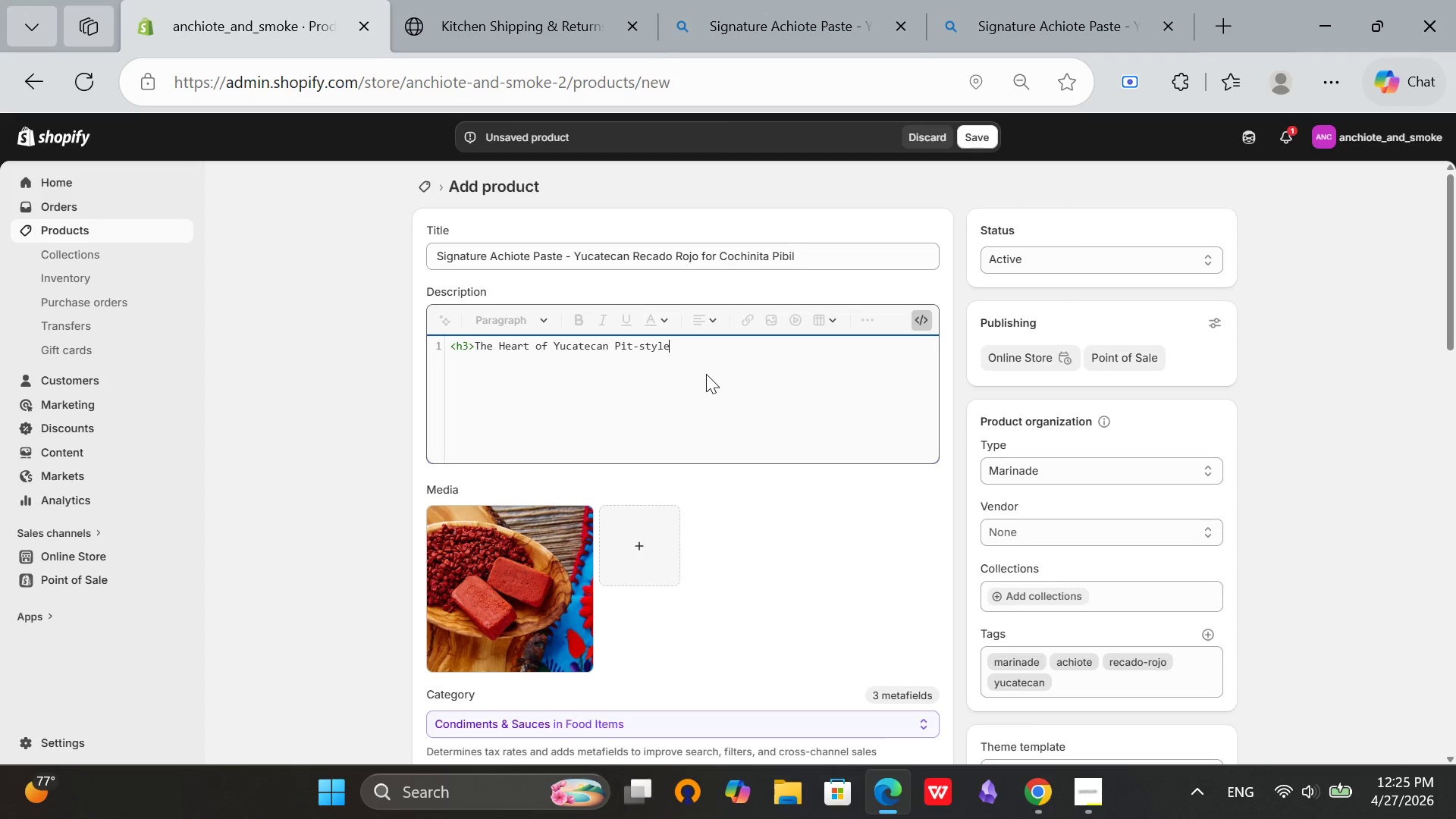 
key(ArrowLeft)
 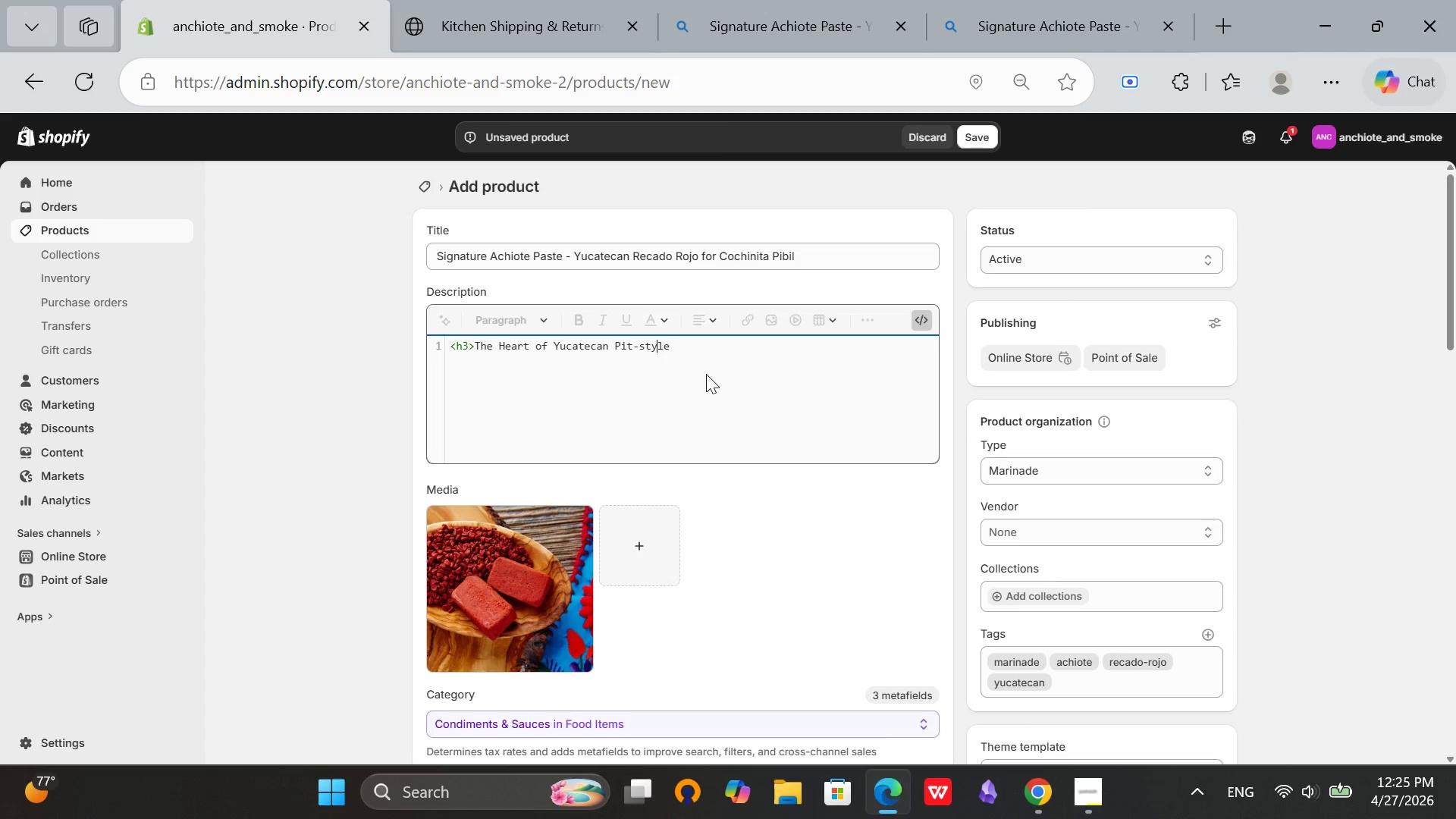 
key(ArrowLeft)
 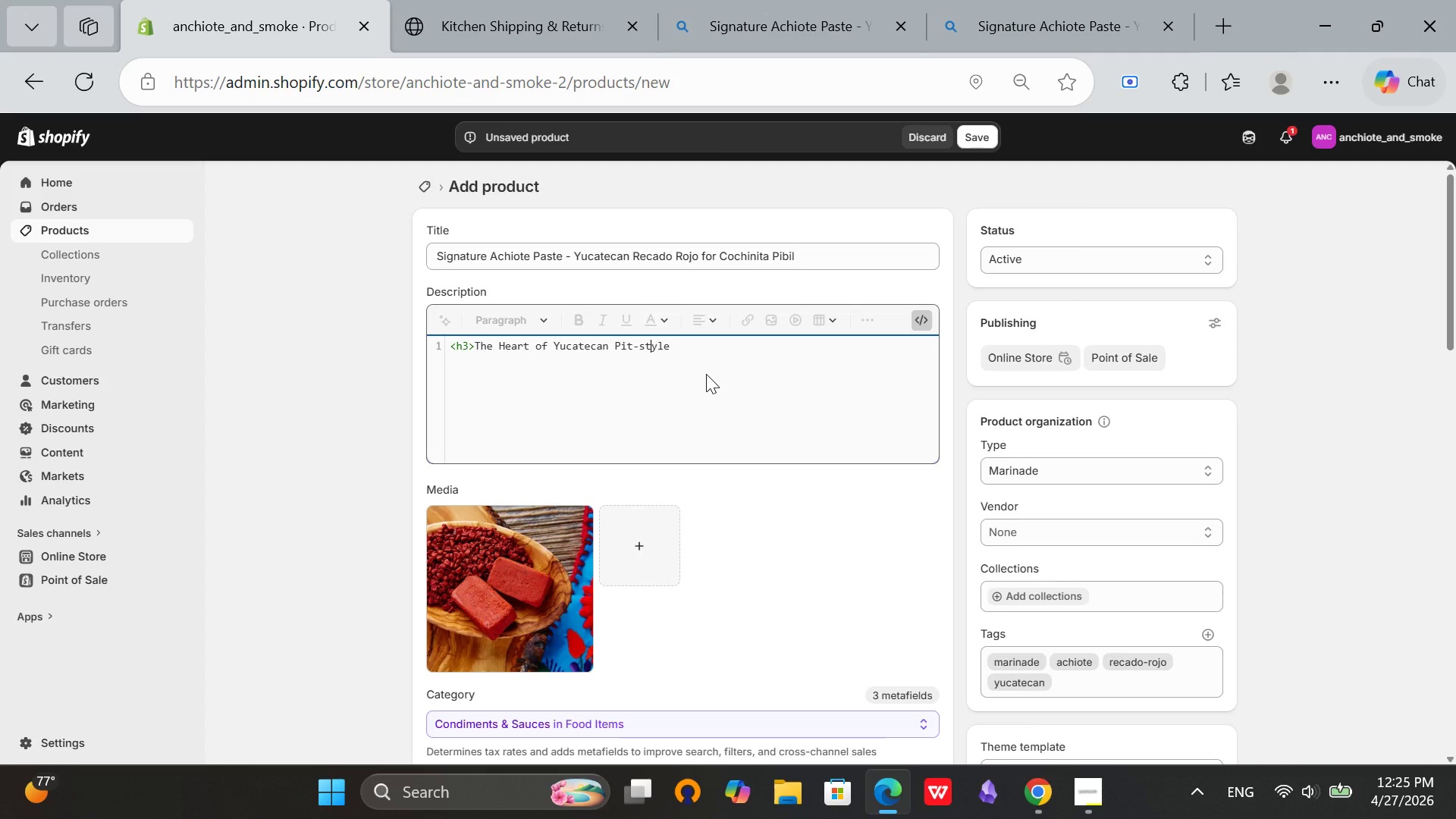 
key(ArrowLeft)
 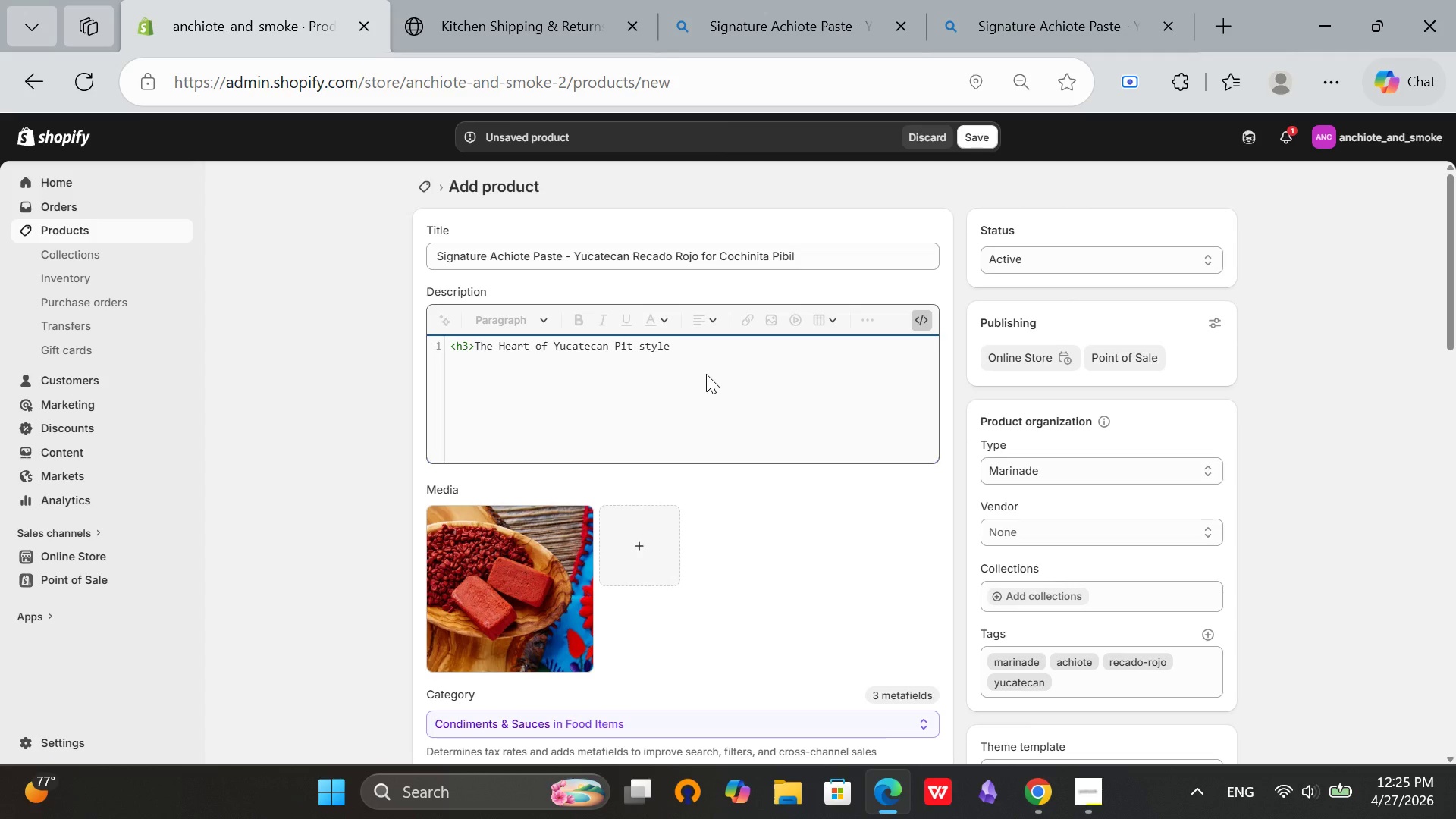 
key(ArrowLeft)
 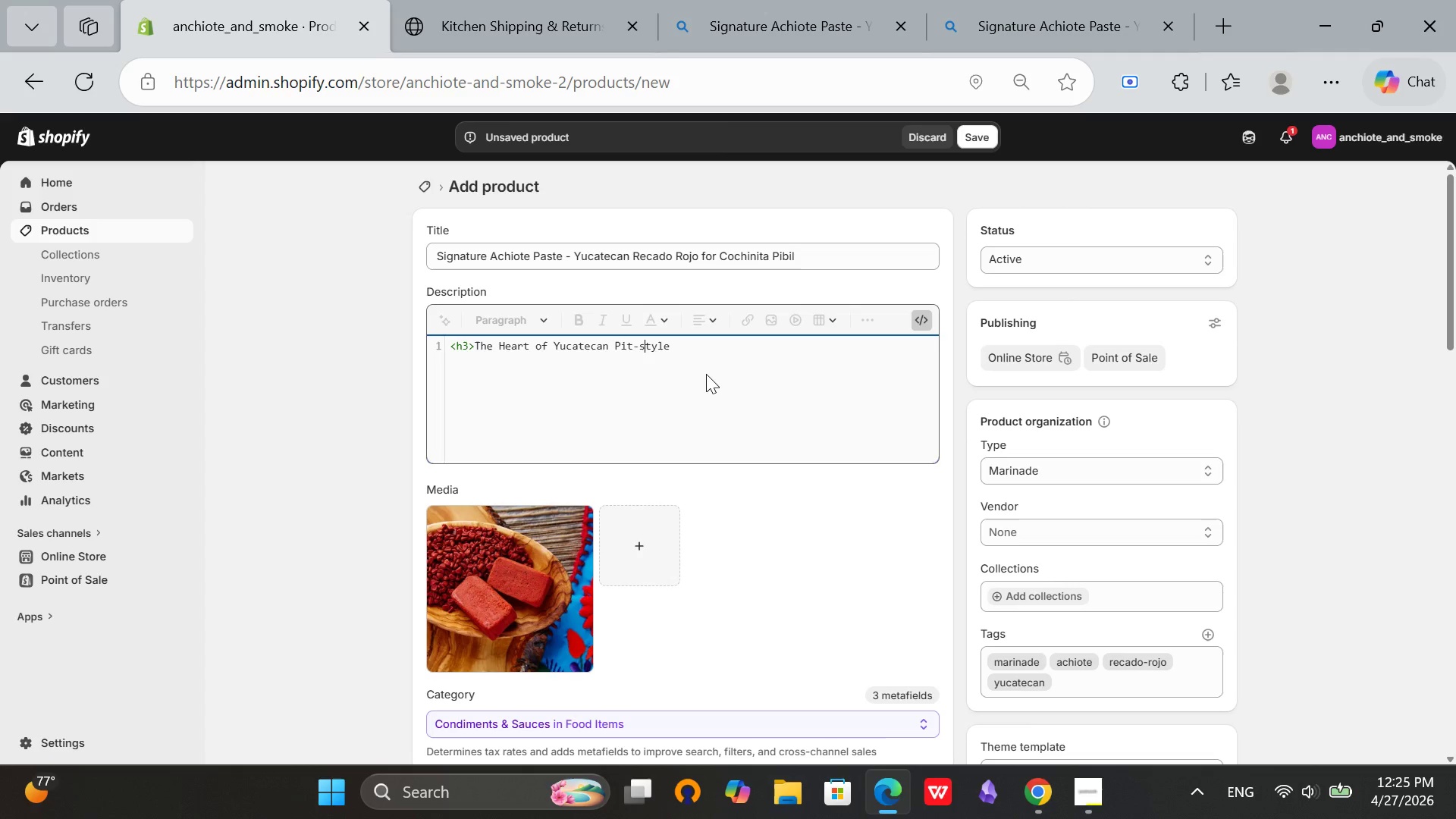 
key(Backspace)
 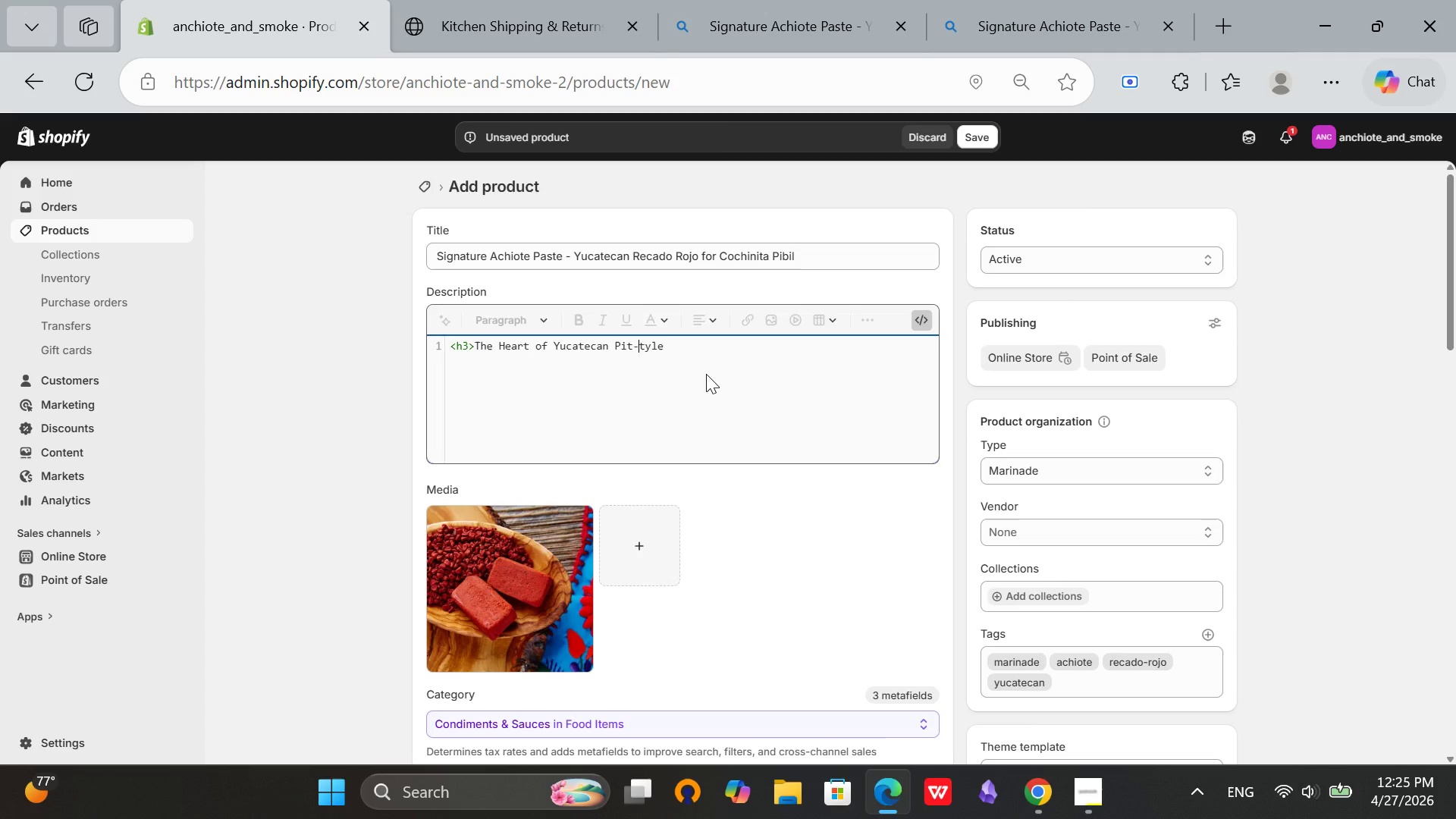 
key(CapsLock)
 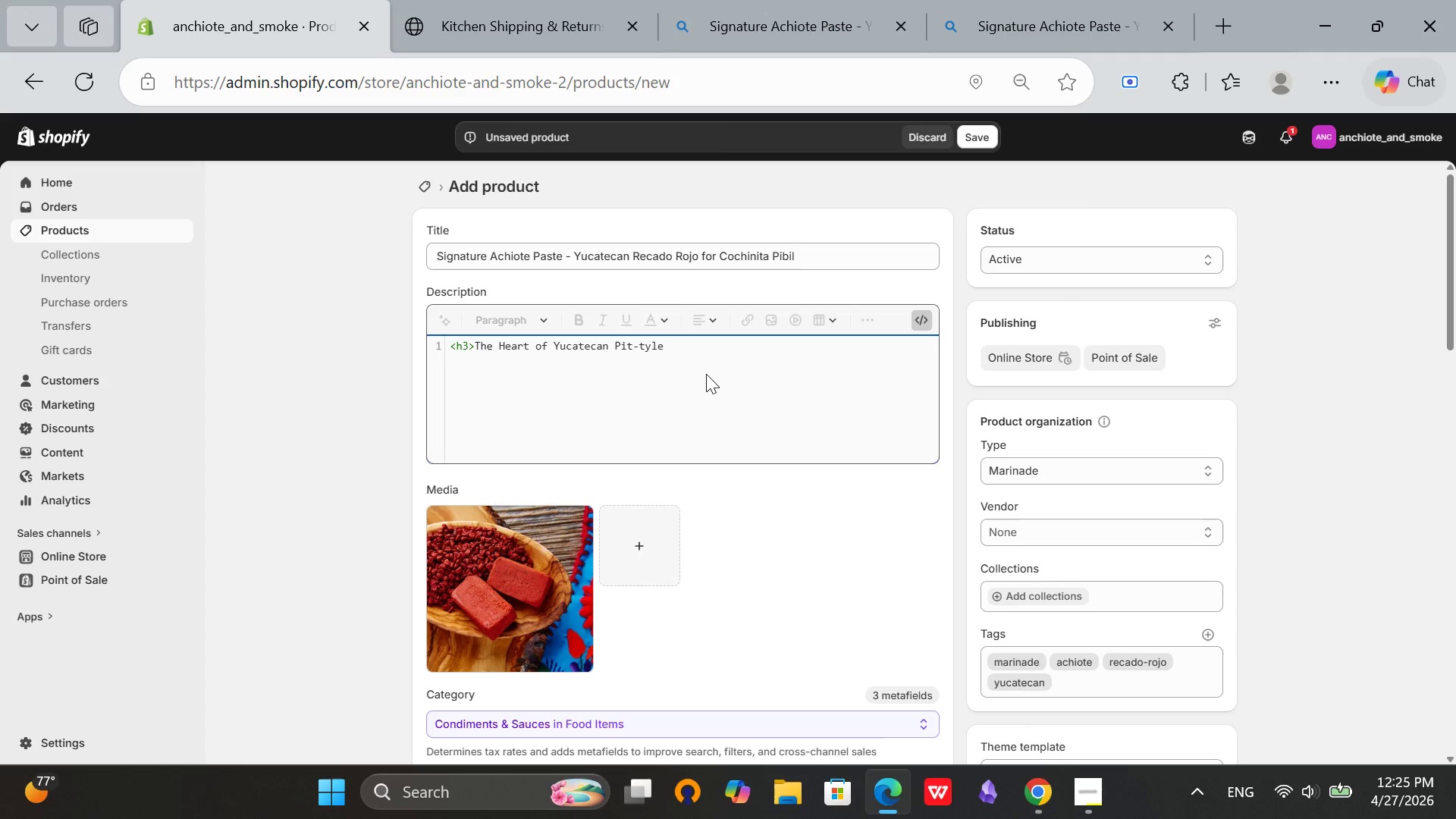 
key(S)
 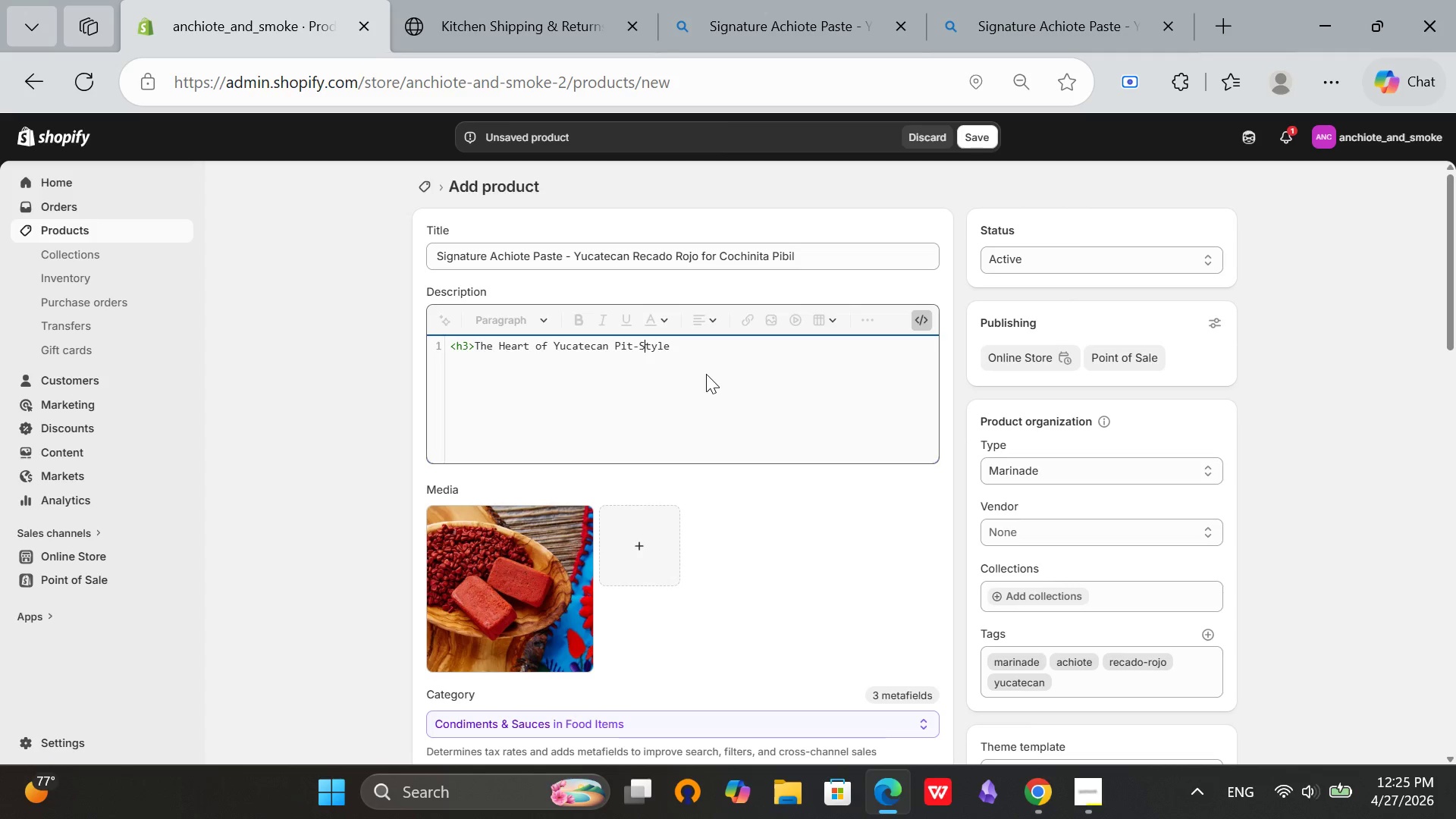 
key(CapsLock)
 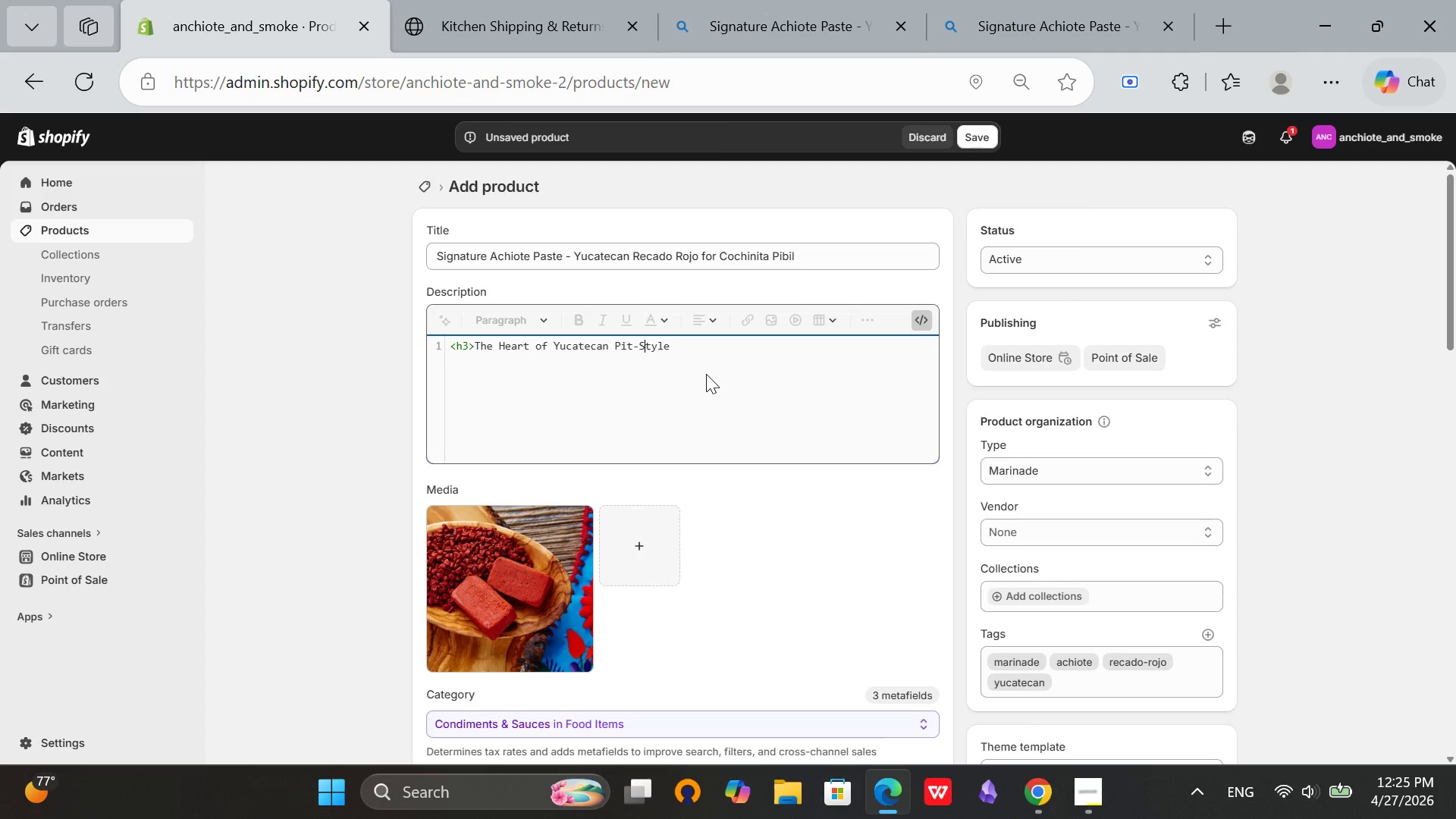 
key(ArrowRight)
 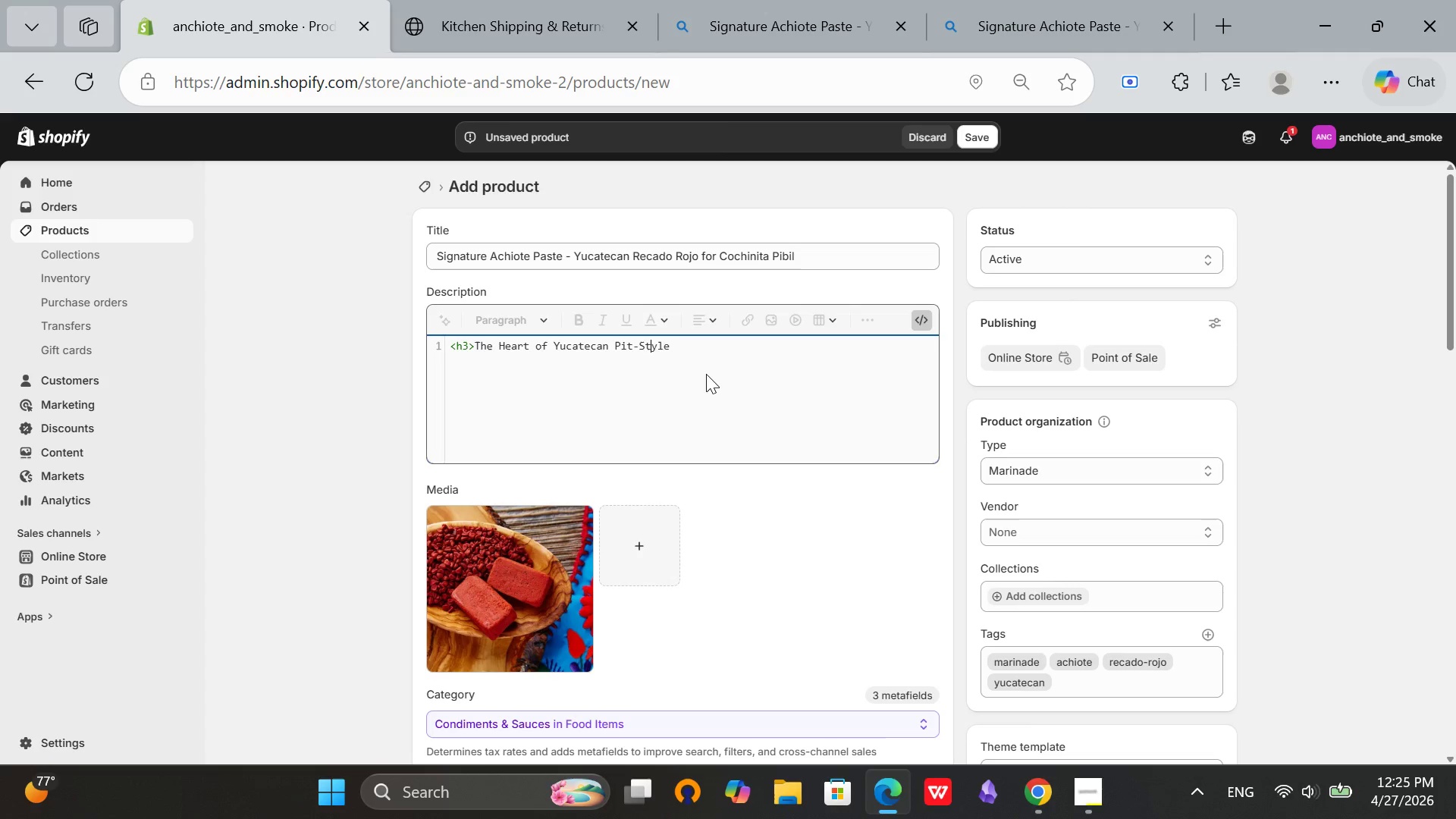 
key(ArrowRight)
 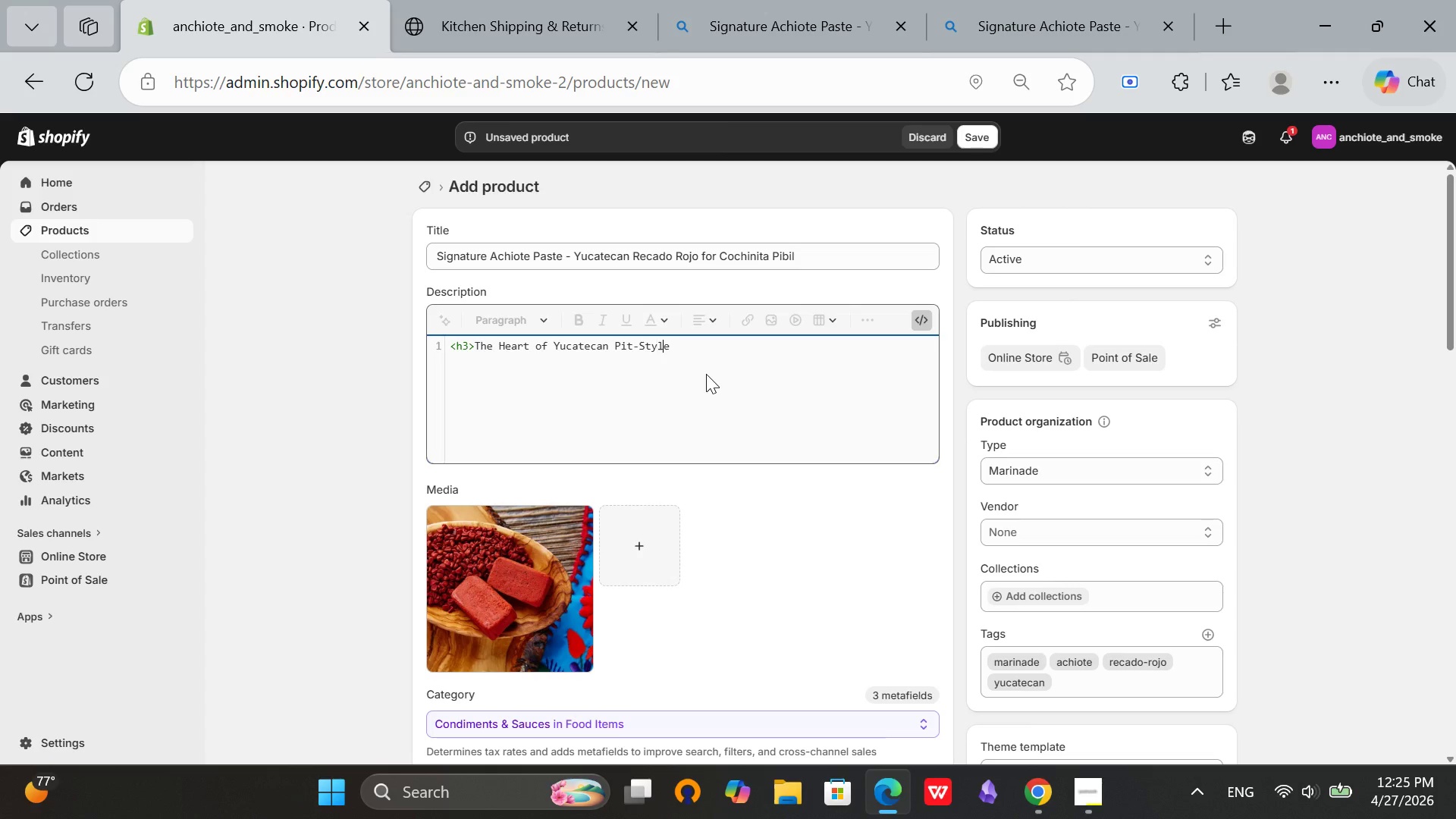 
key(ArrowRight)
 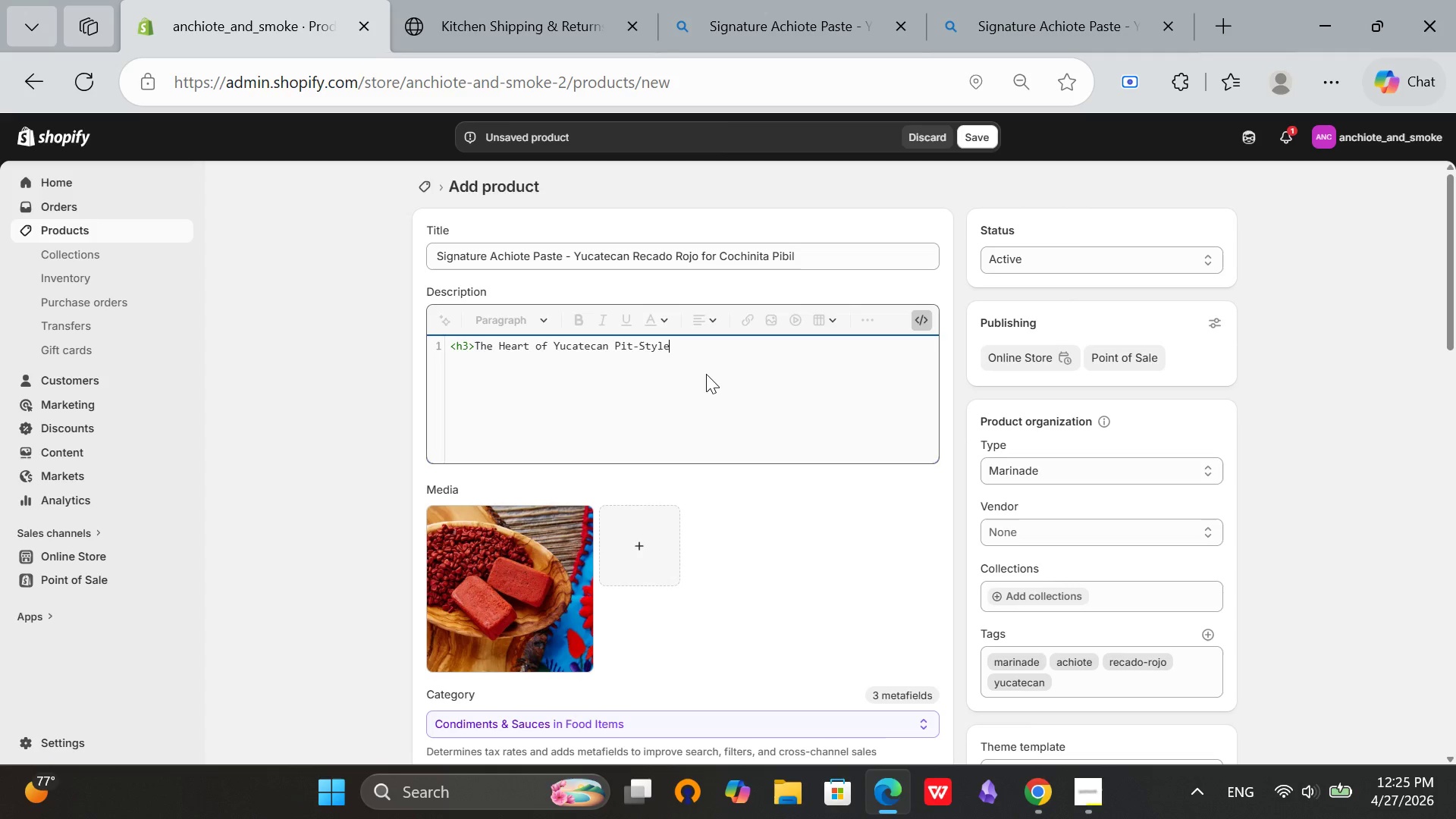 
key(ArrowRight)
 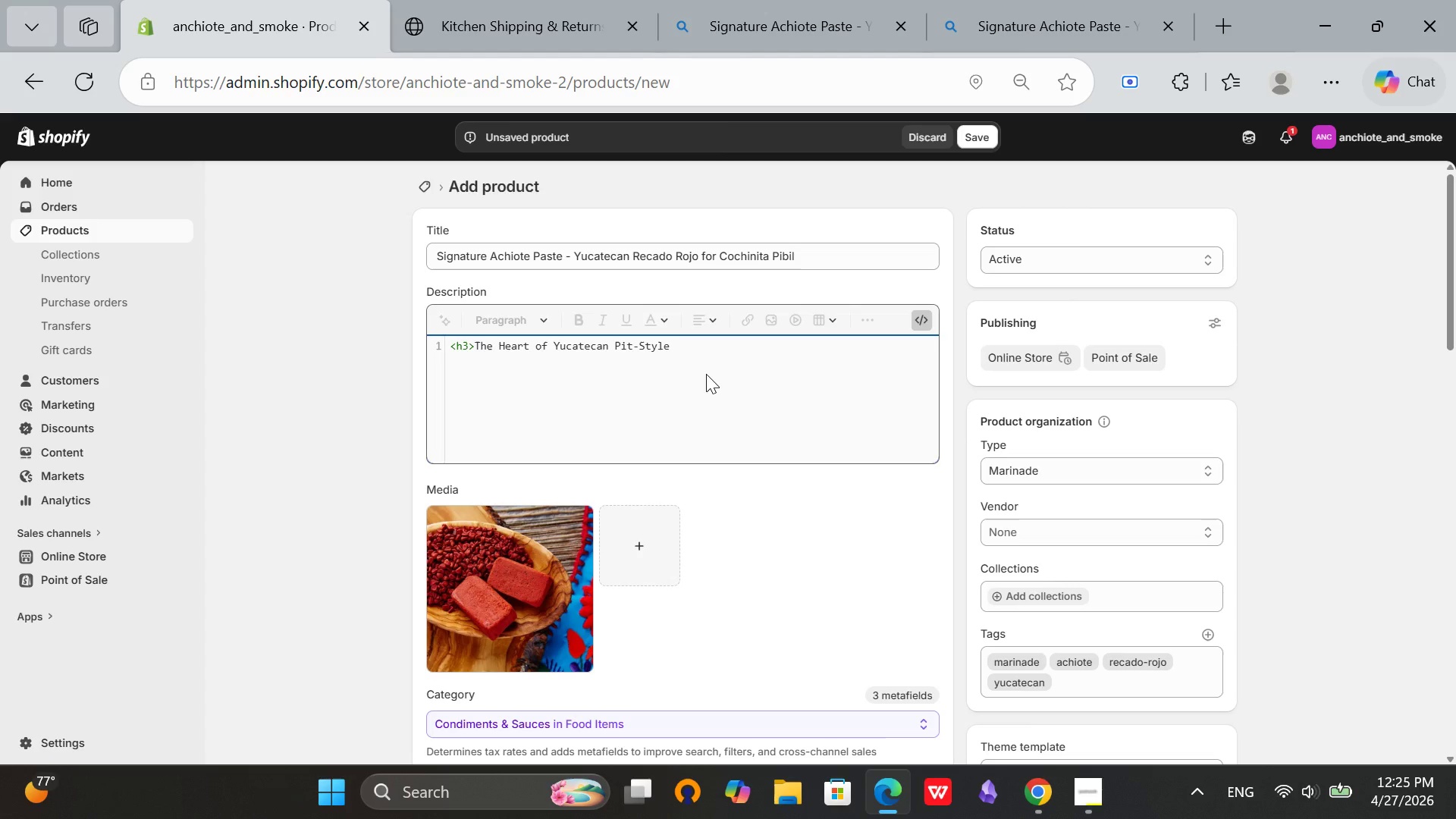 
type( Barbecue</h3>)
 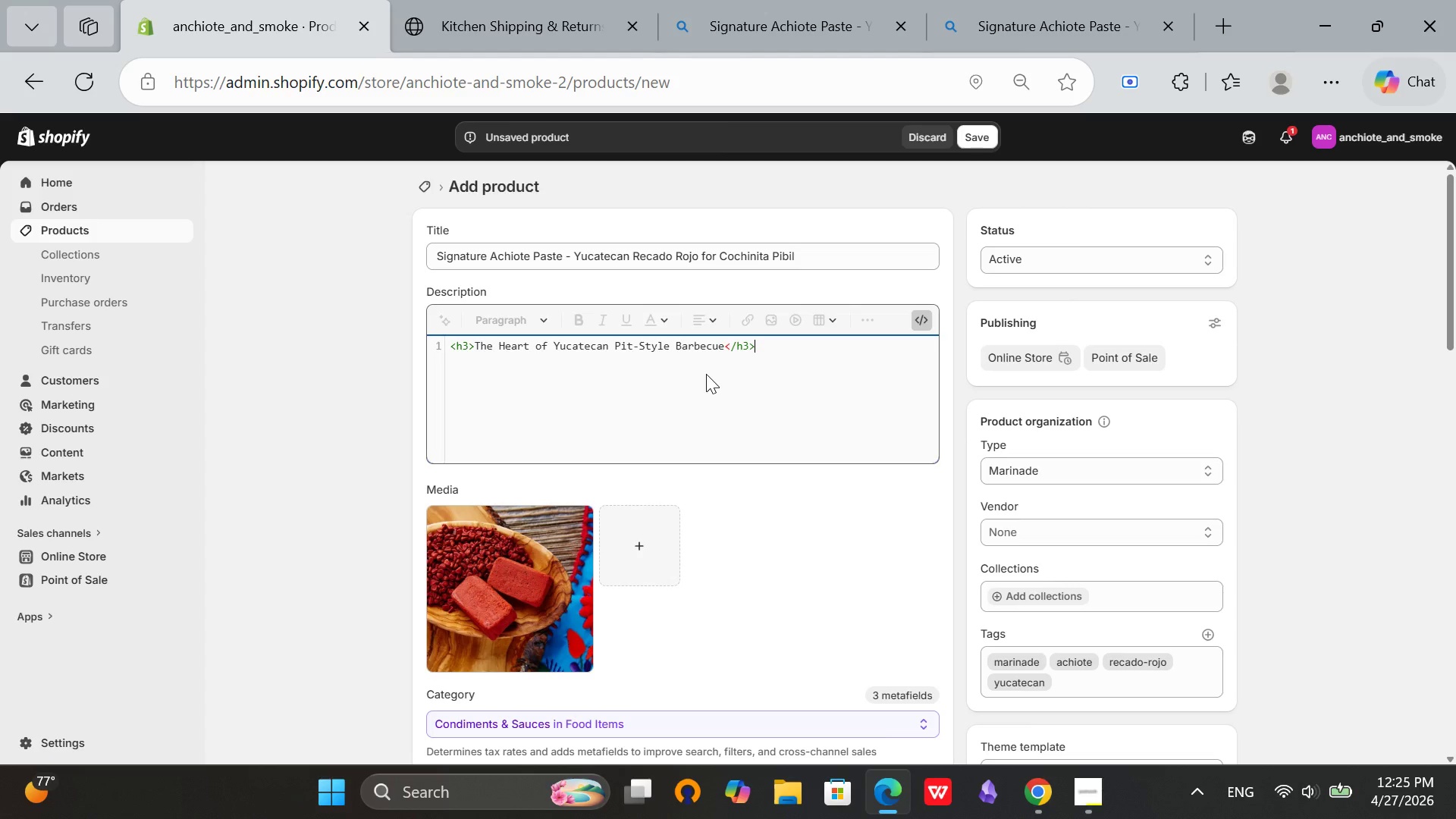 
key(Enter)
 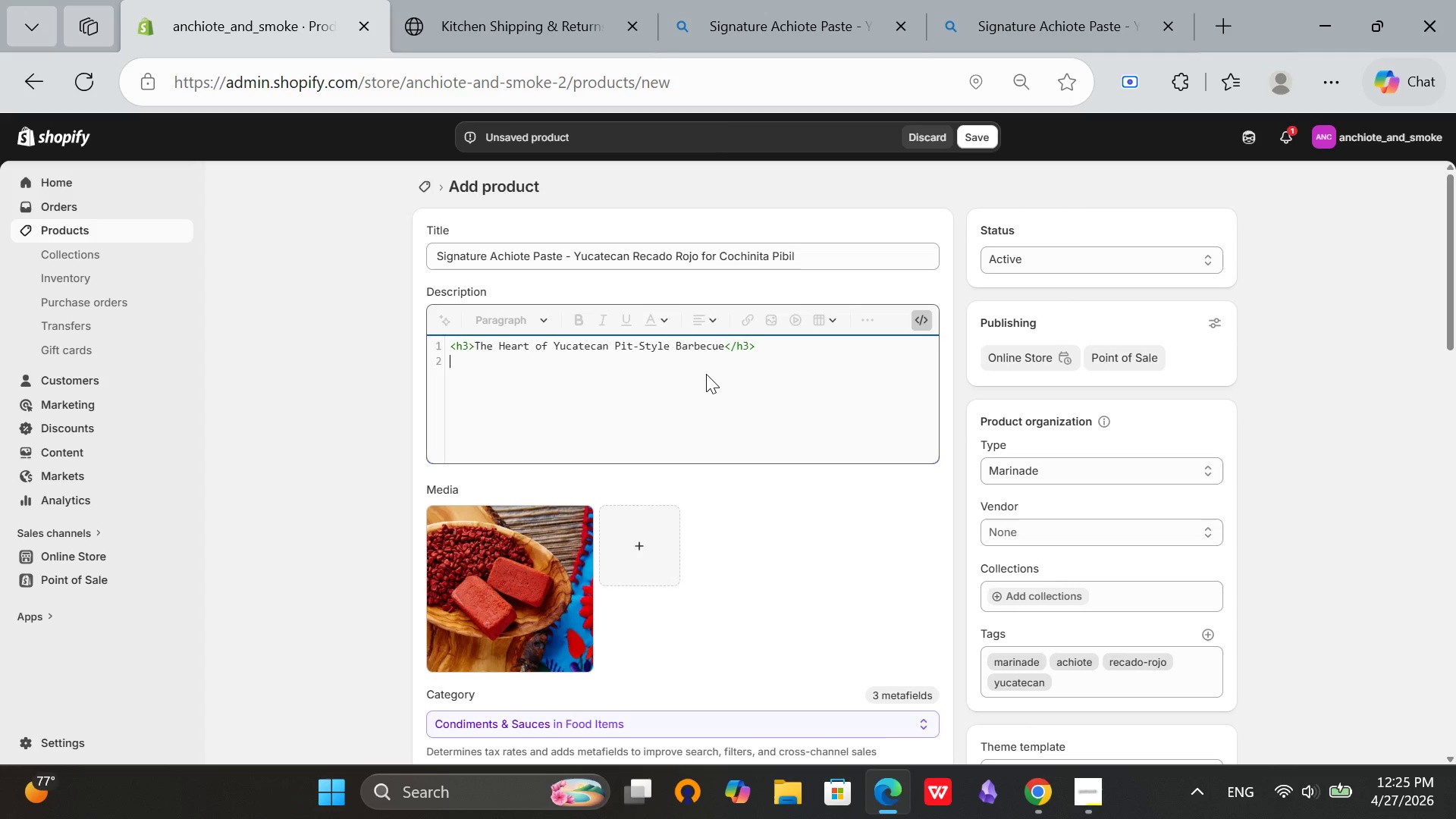 
type(<p>Imagine unwrapping a bana)
key(Backspace)
type(ana leaf to reveal porl)
key(Backspace)
type(k that has been marinating for 24 hours in this)
 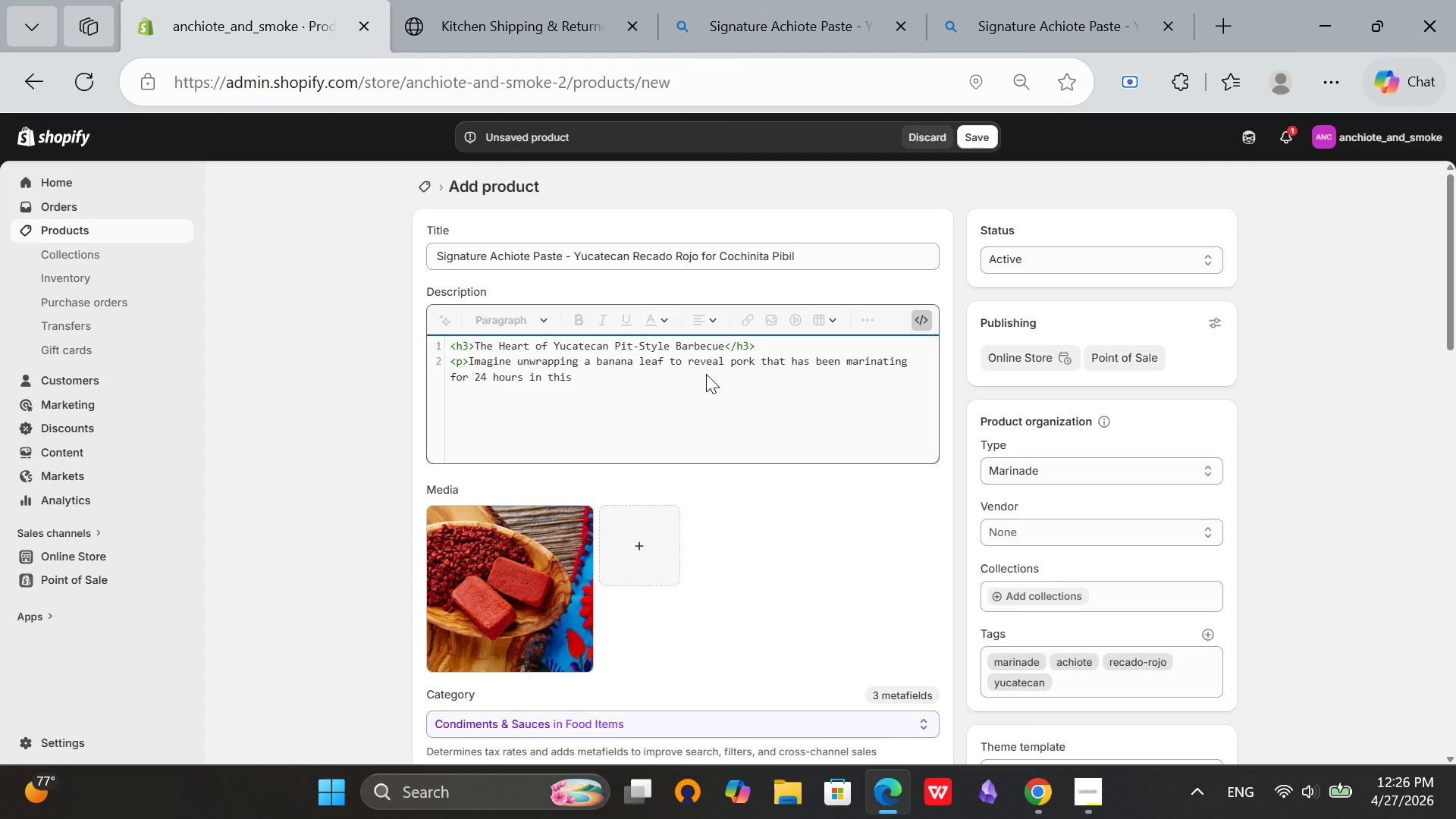 
type( brick-red paste.)
 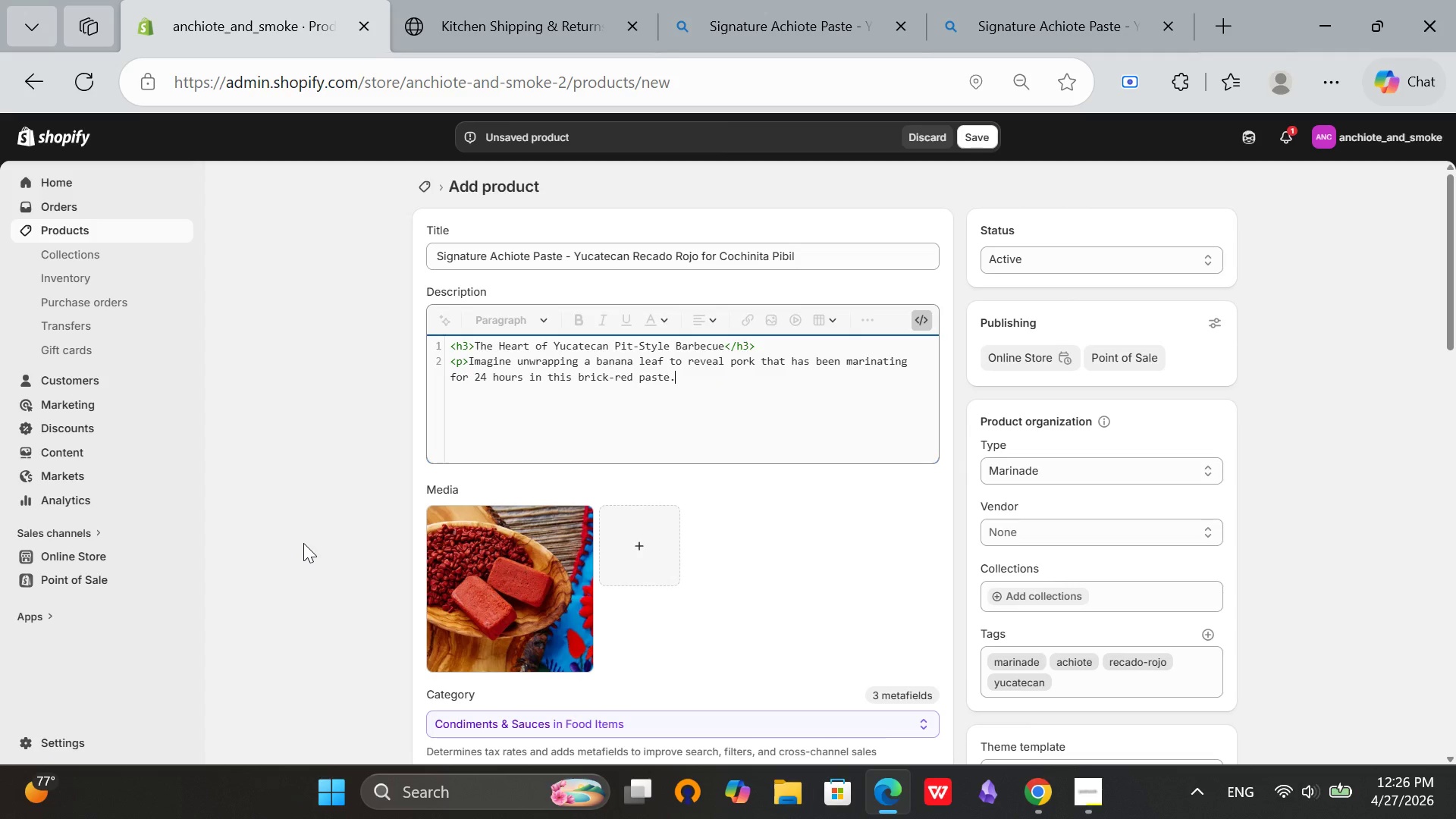 
type( Th ar)
key(Backspace)
key(Backspace)
key(Backspace)
type(e aroma hits first-earthy annattto)
 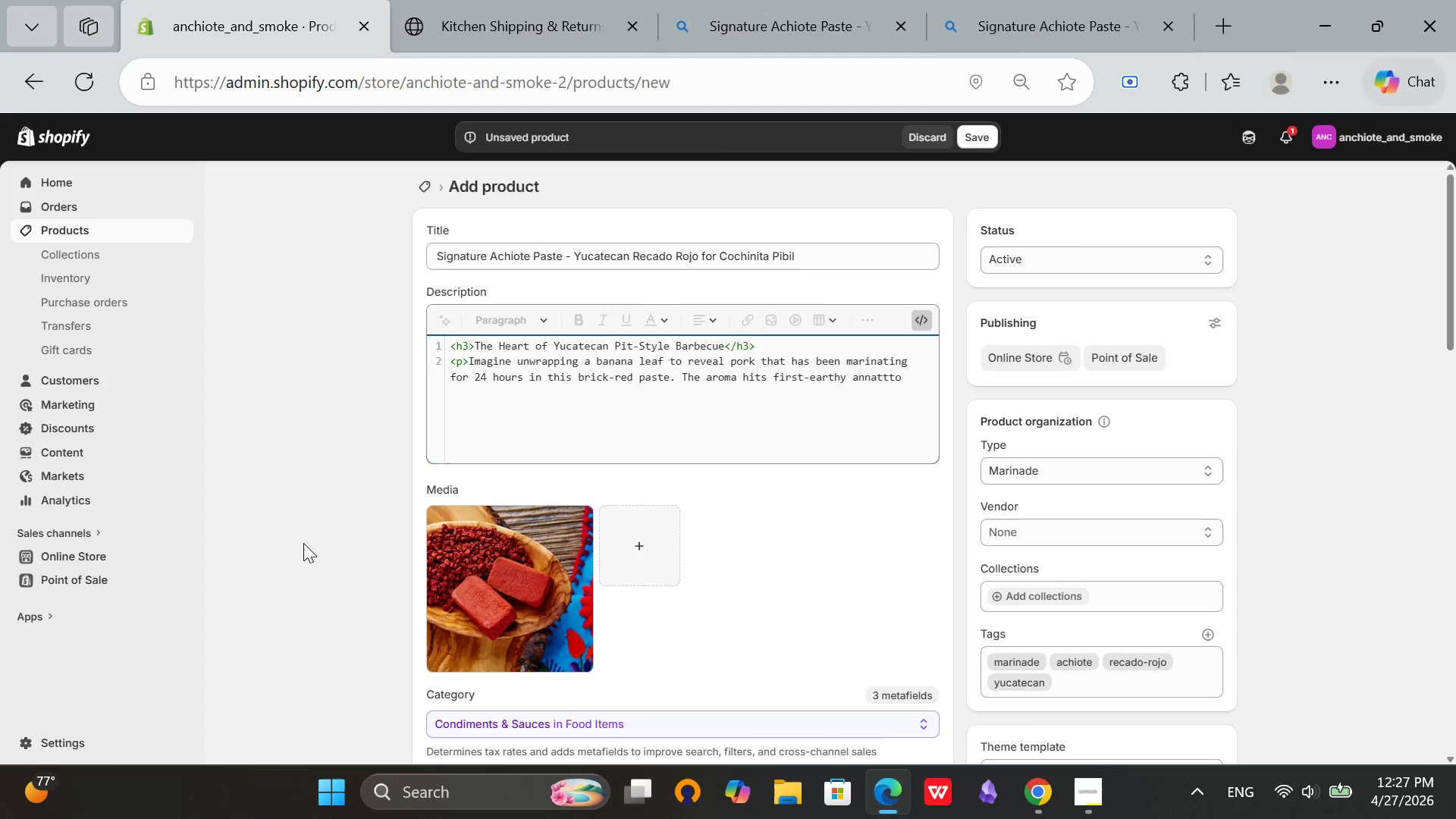 
key(ArrowLeft)
 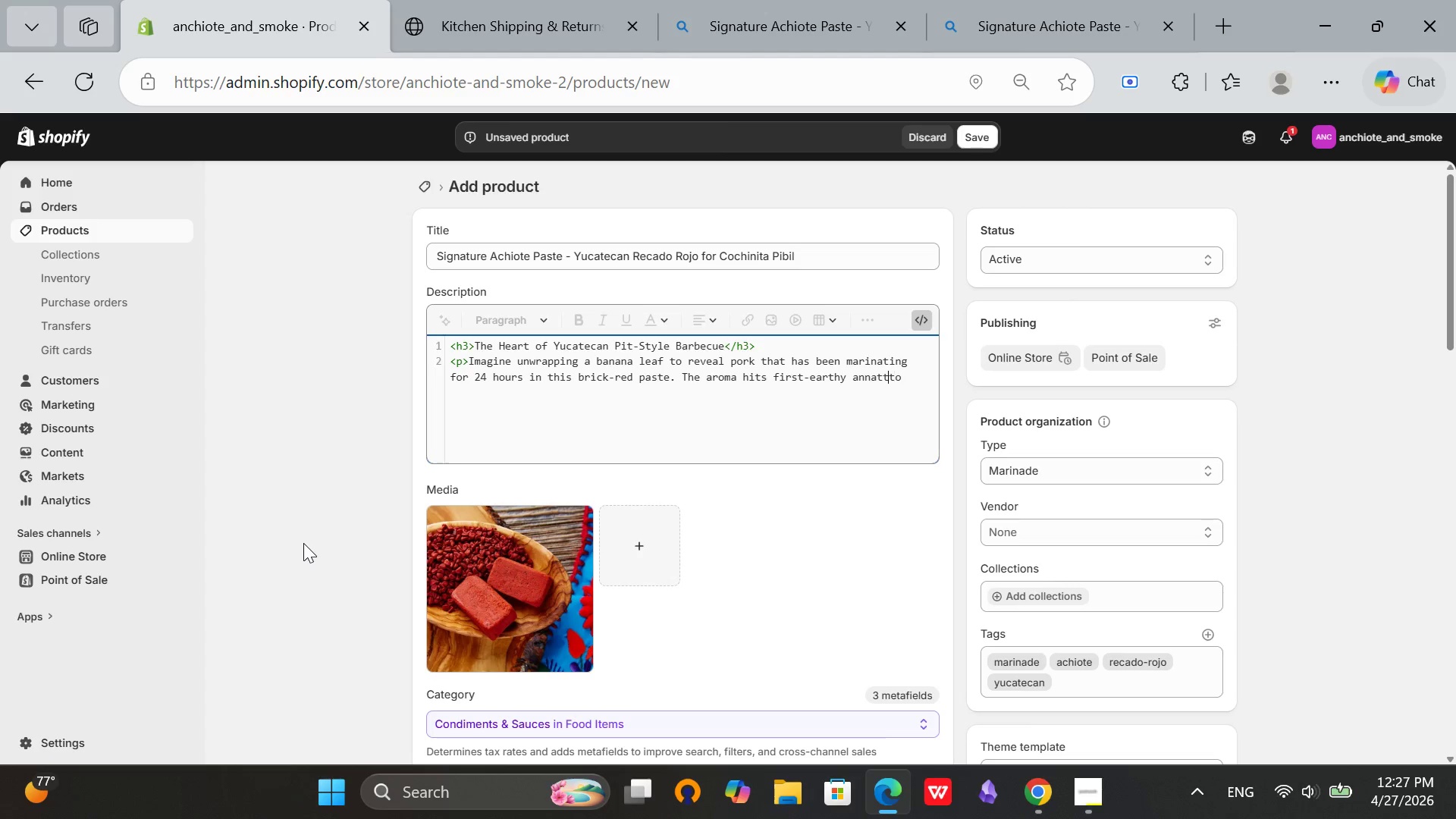 
key(ArrowLeft)
 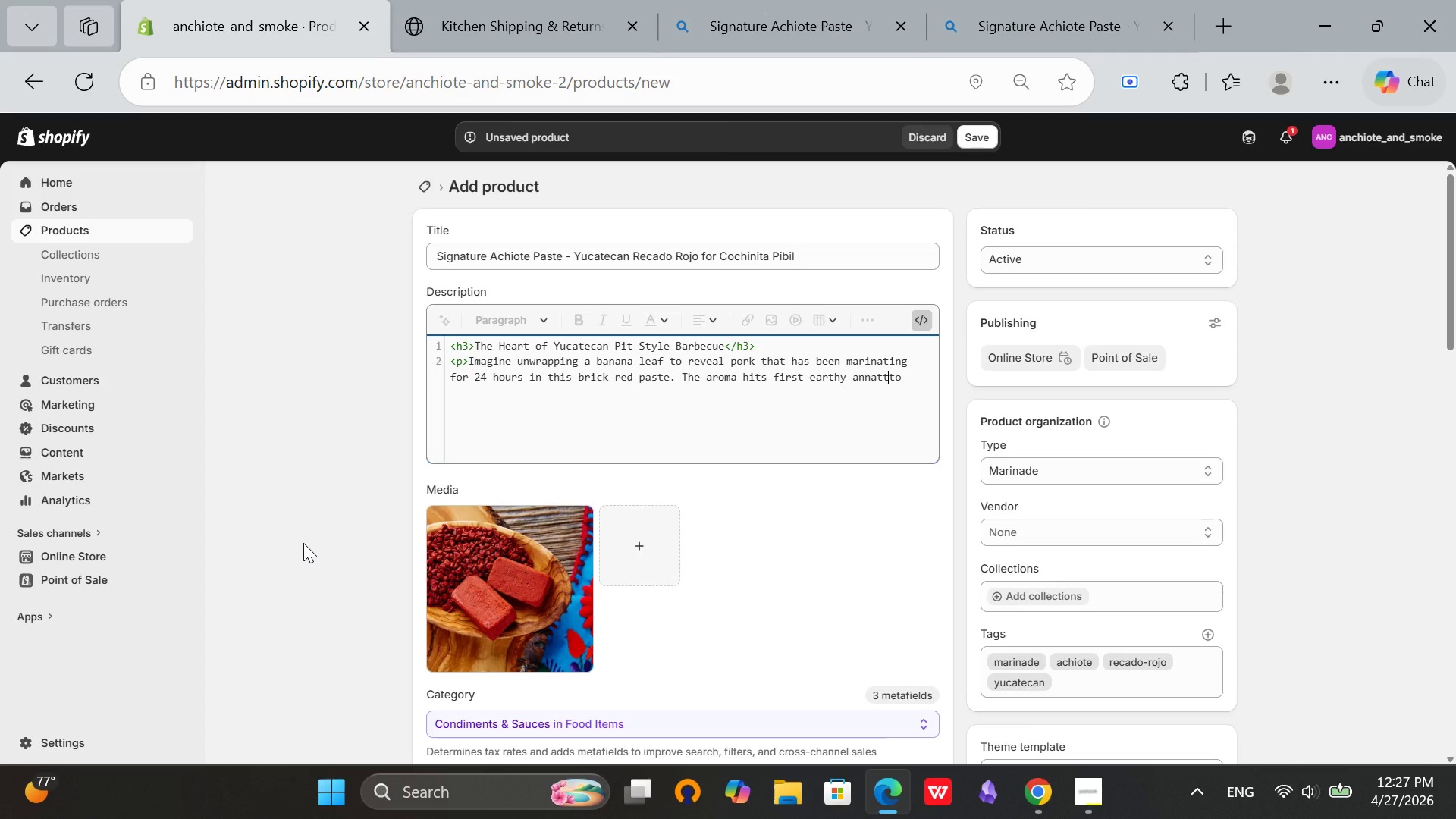 
key(Backspace)
 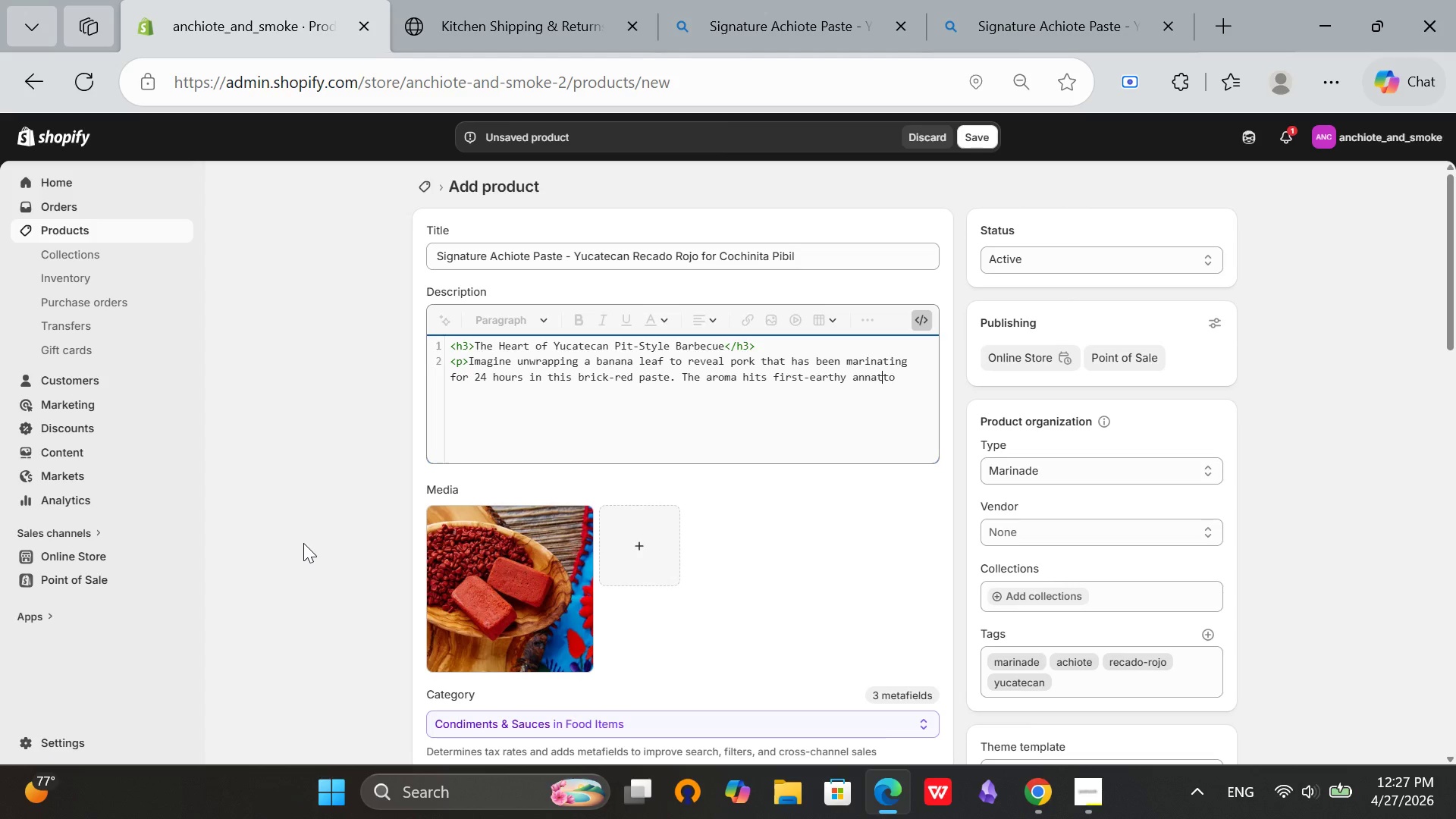 
key(ArrowRight)
 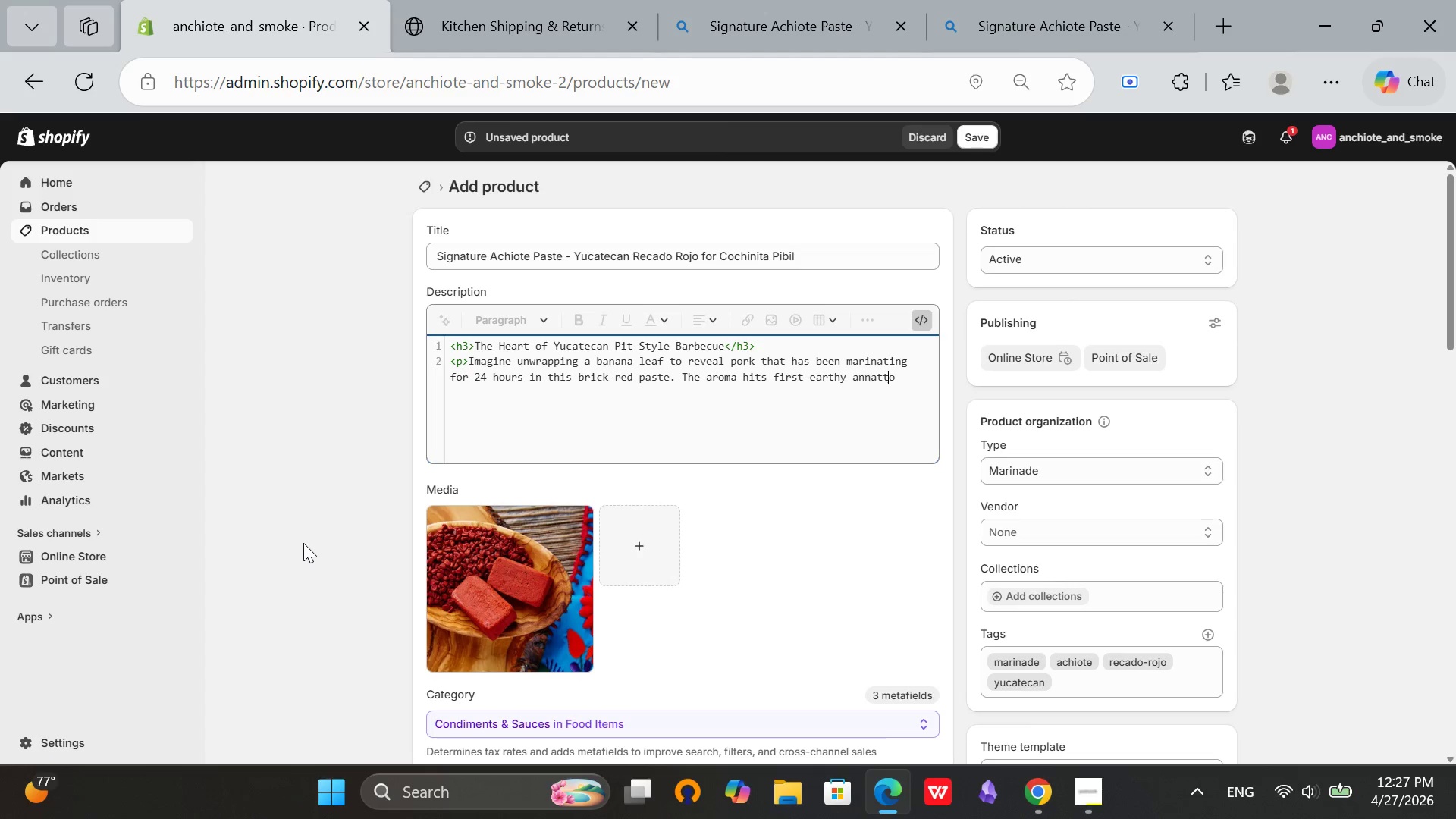 
key(ArrowRight)
 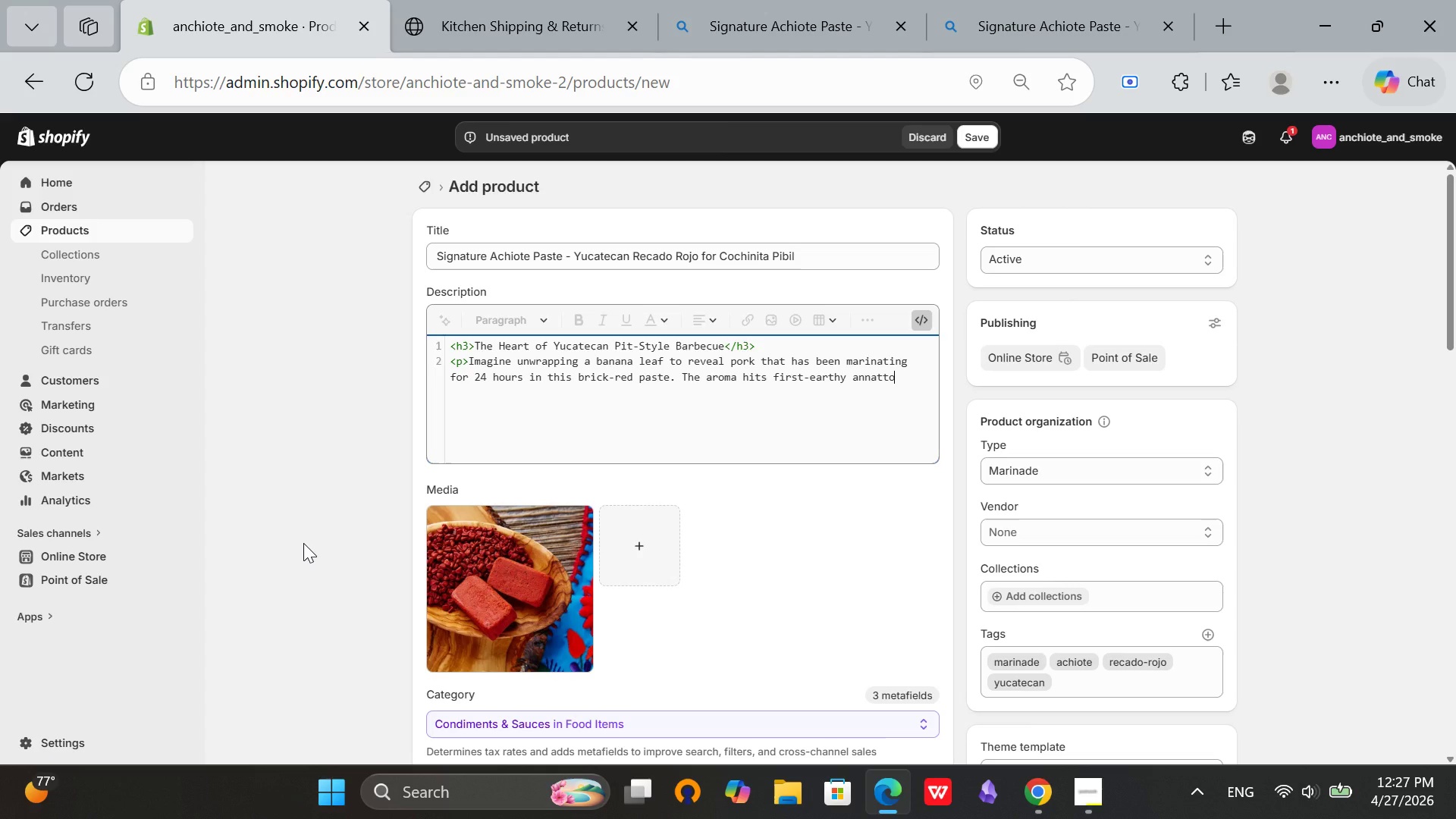 
wait(5.08)
 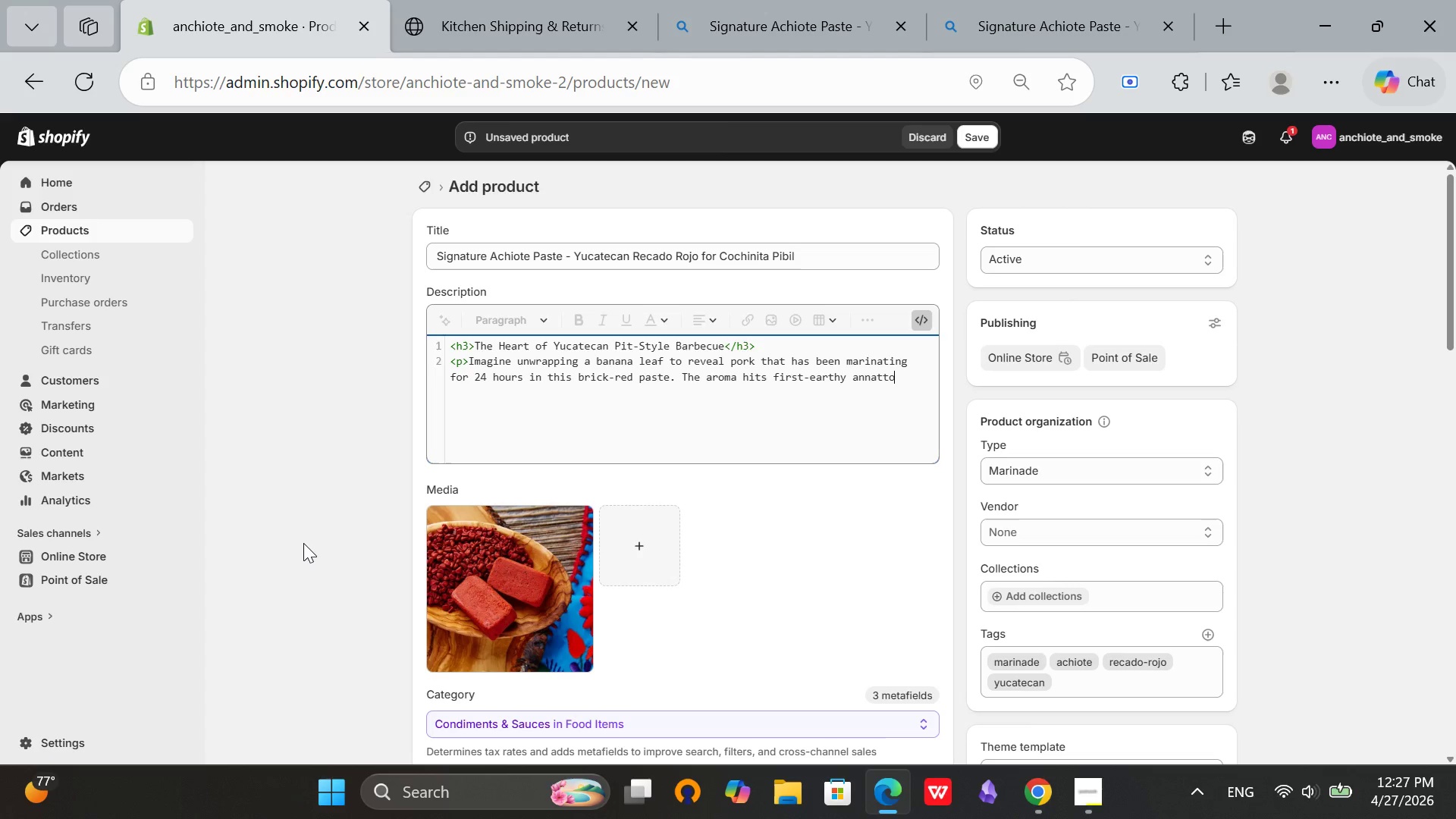 
type(, tangy )
 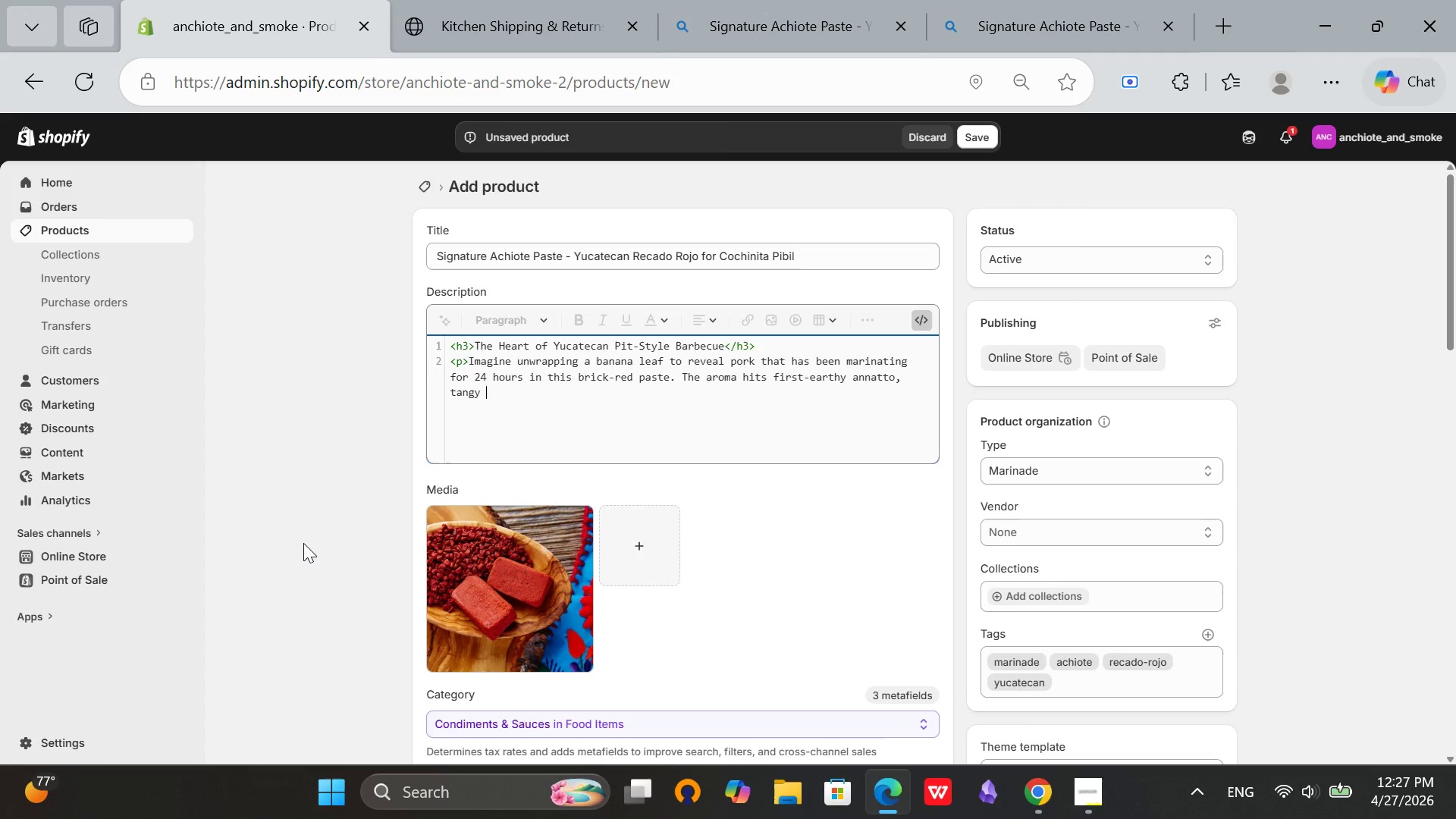 
wait(5.48)
 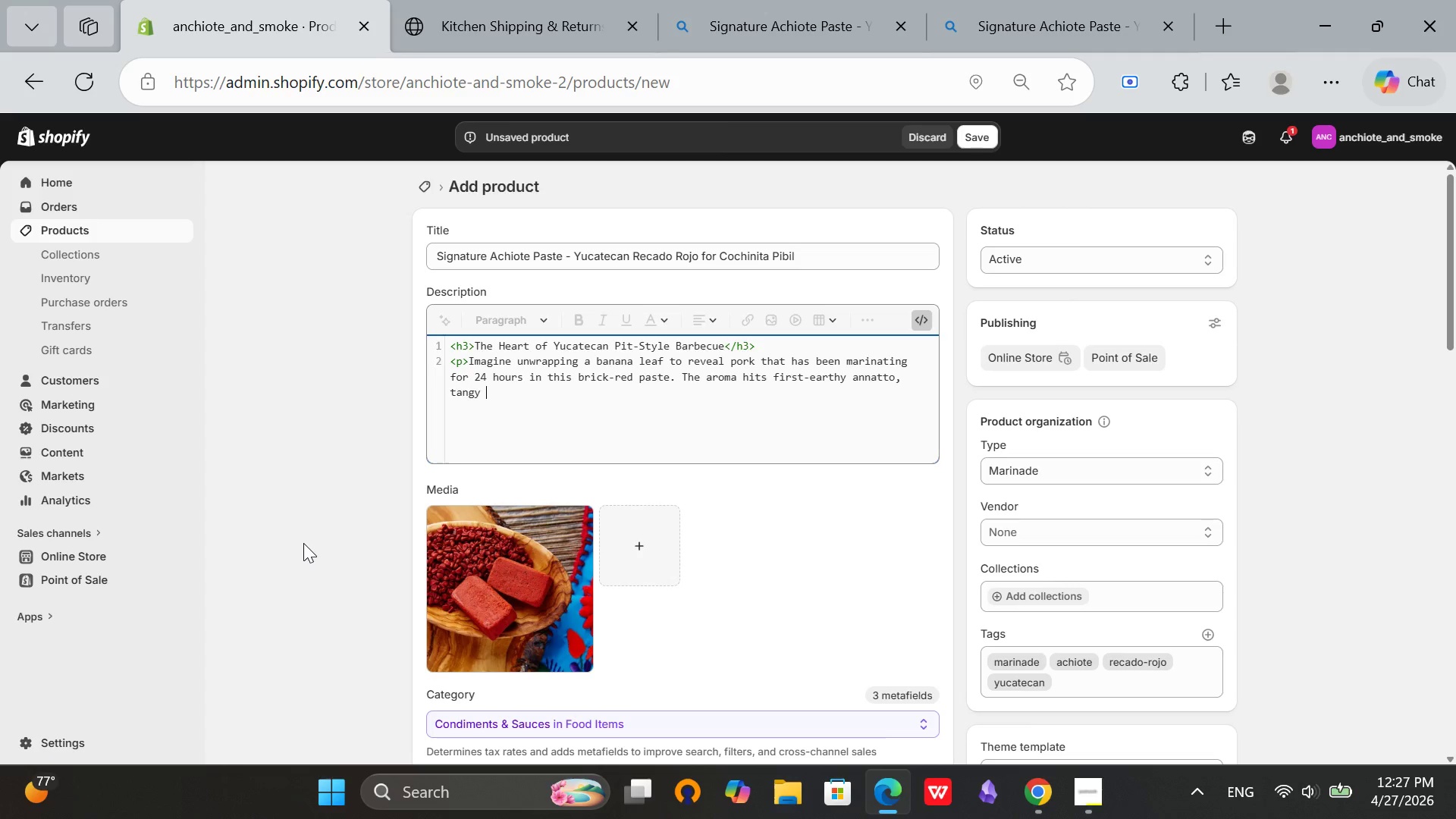 
type(bitter orange, and a whisper of smoked chile. This is th soul of co)
 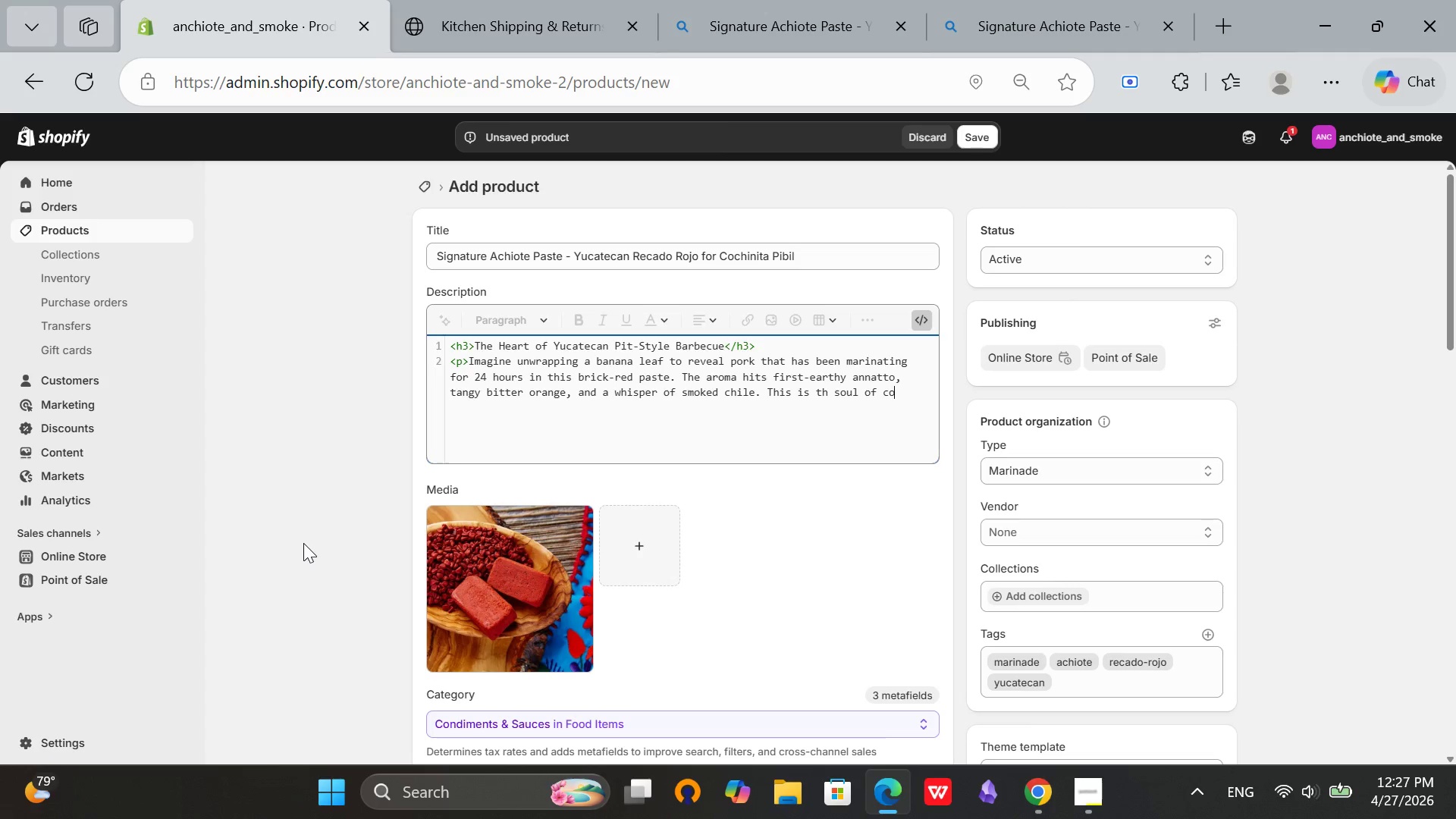 
type(chinita pibil<)
 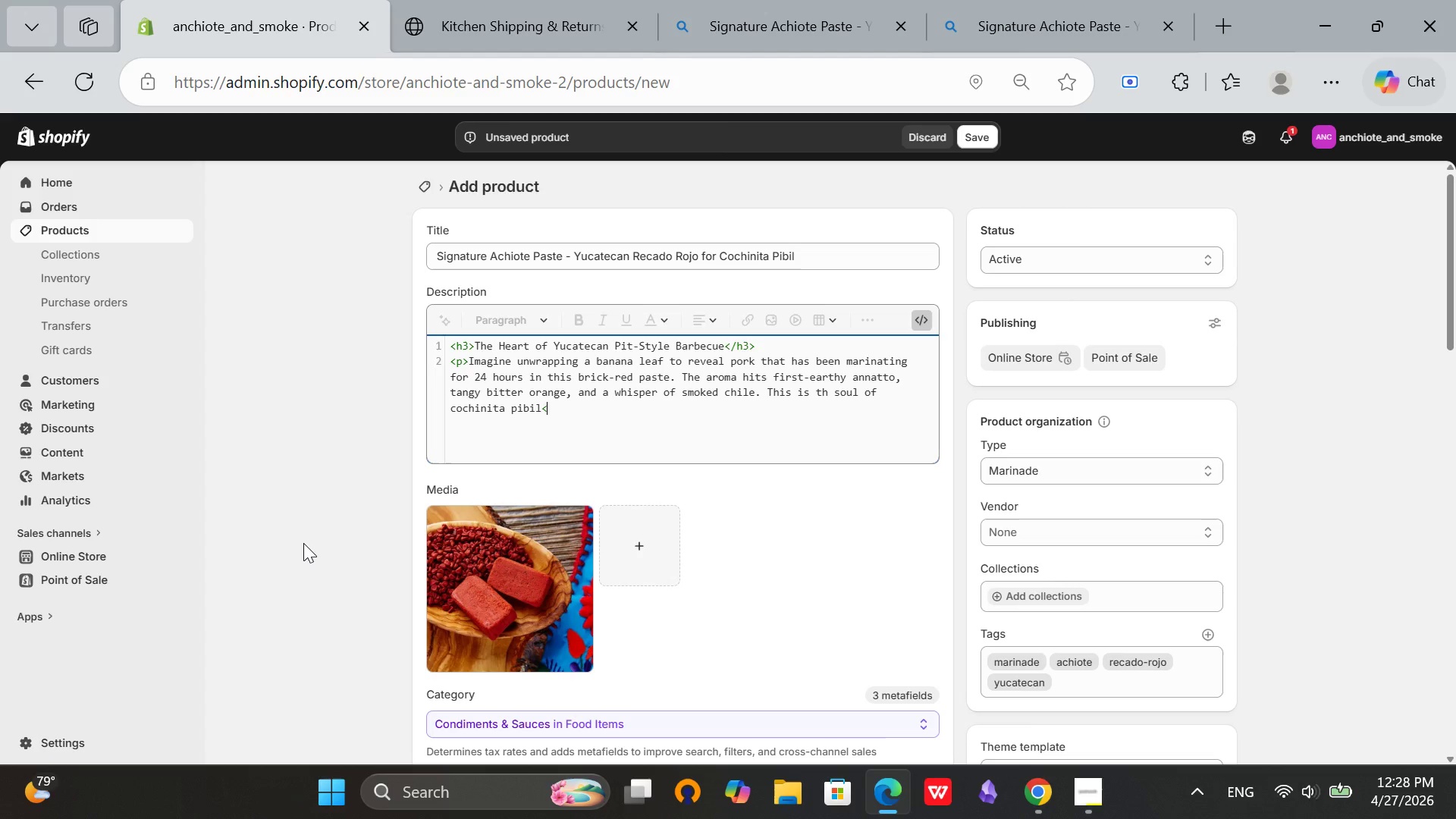 
key(ArrowLeft)
 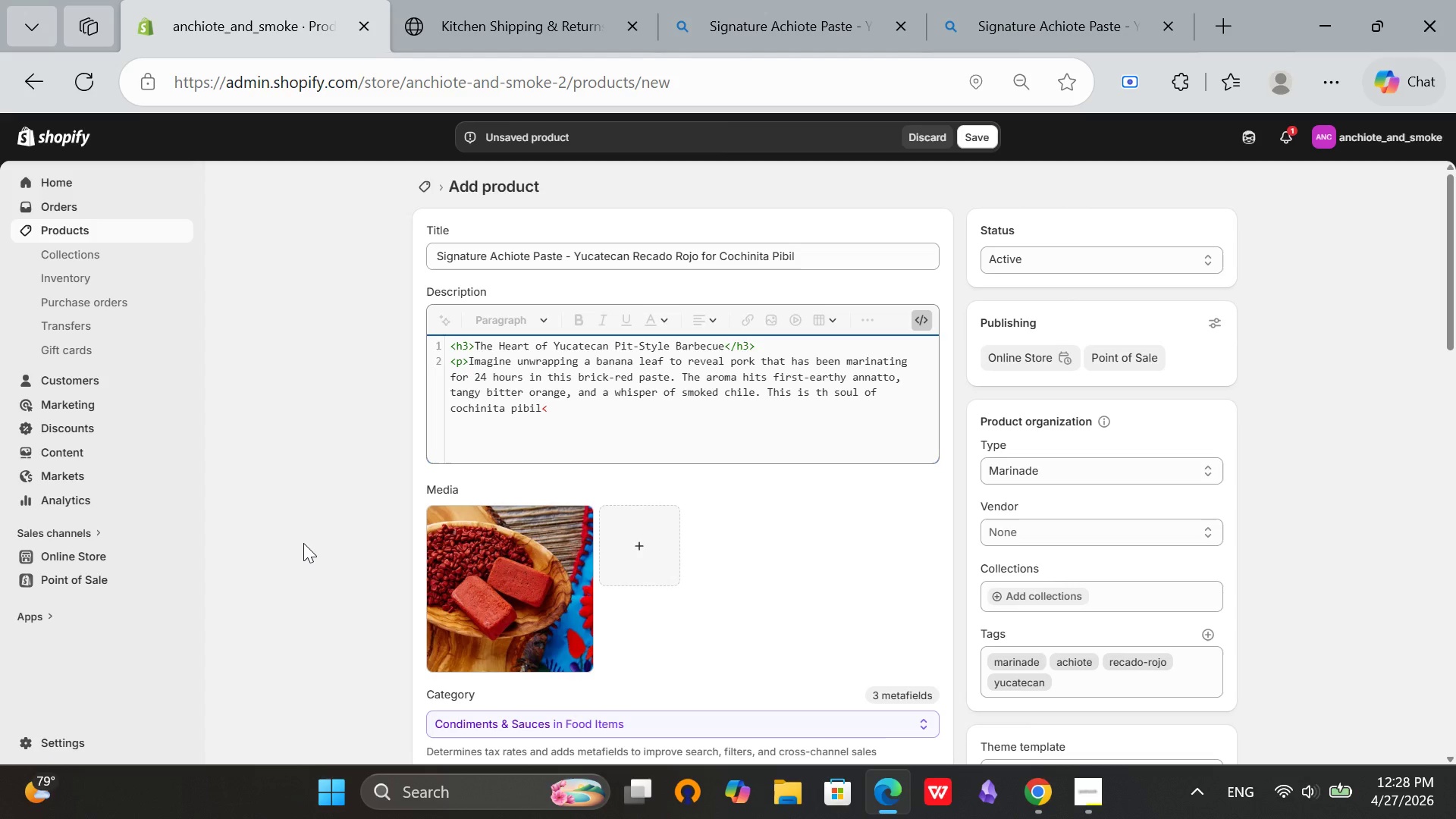 
key(Period)
 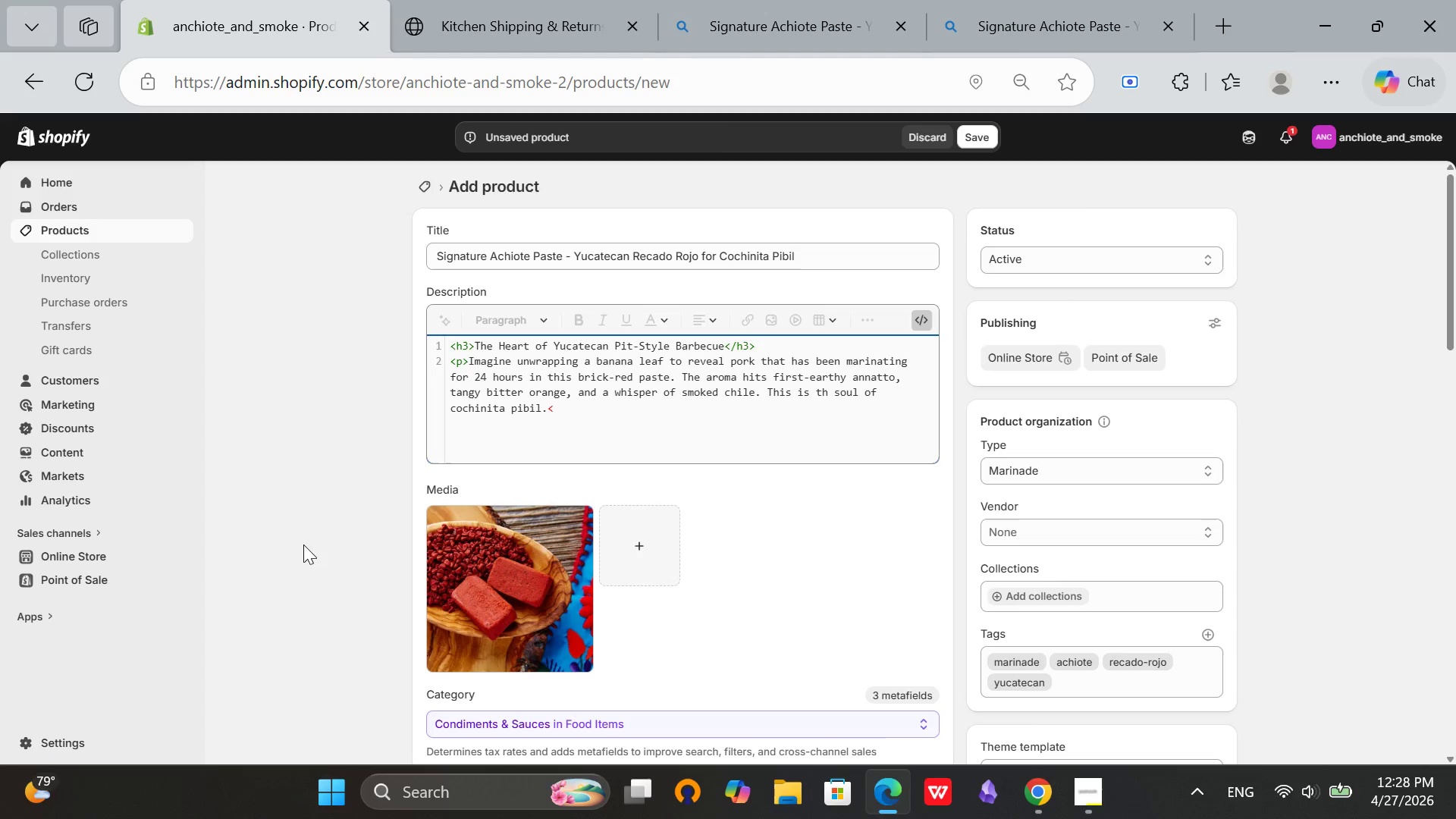 
key(ArrowRight)
 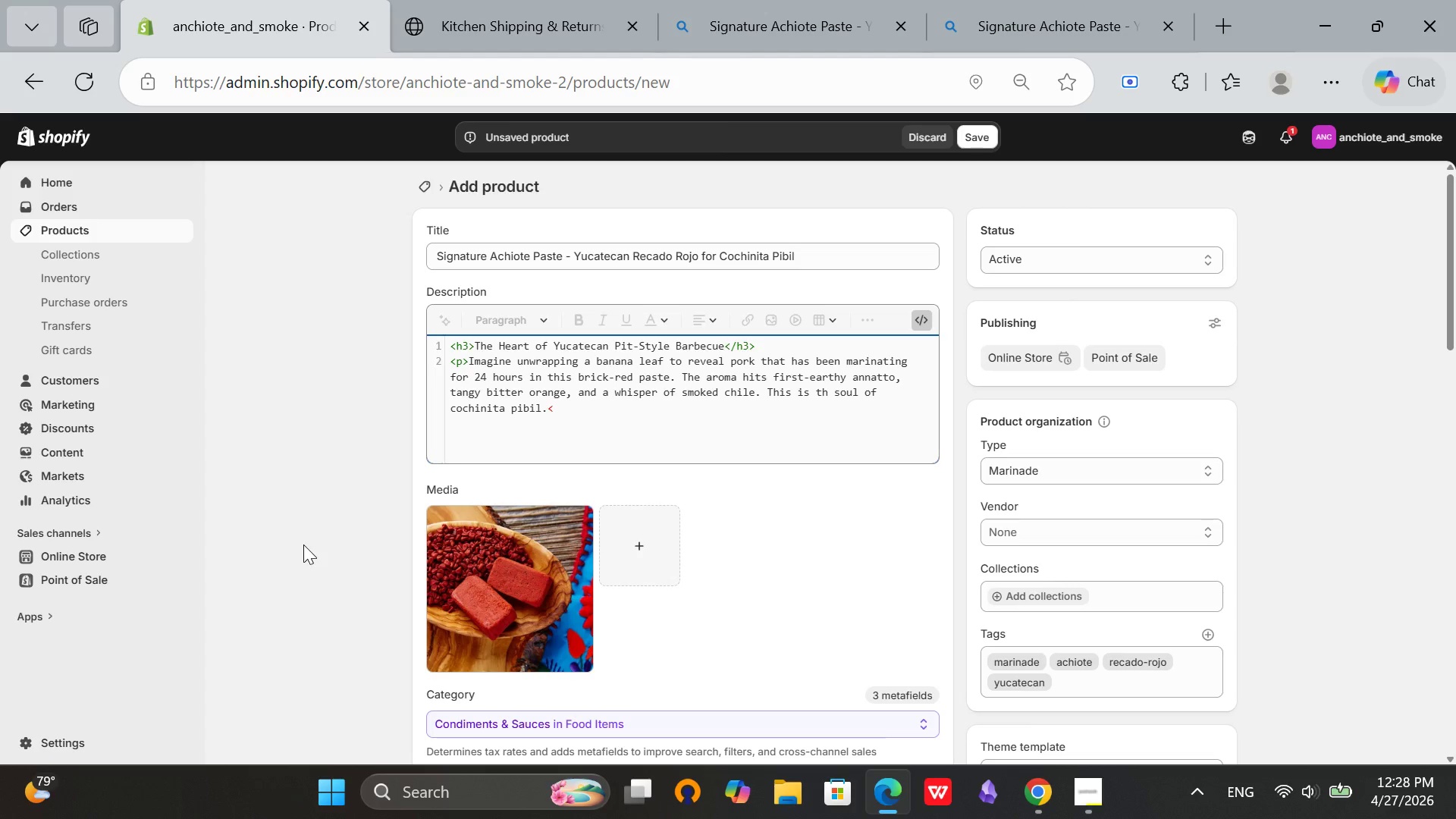 
key(Slash)
 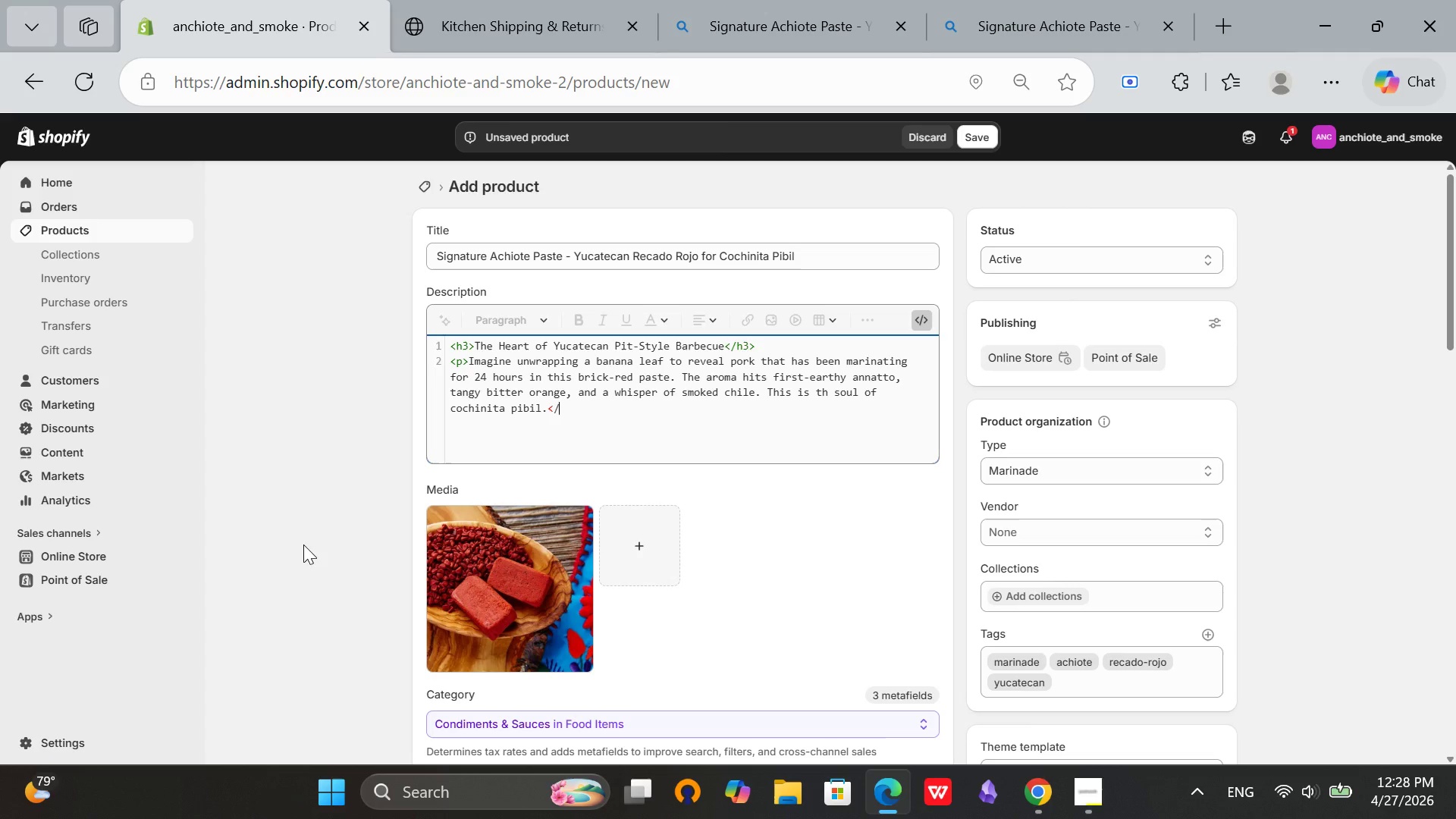 
key(P)
 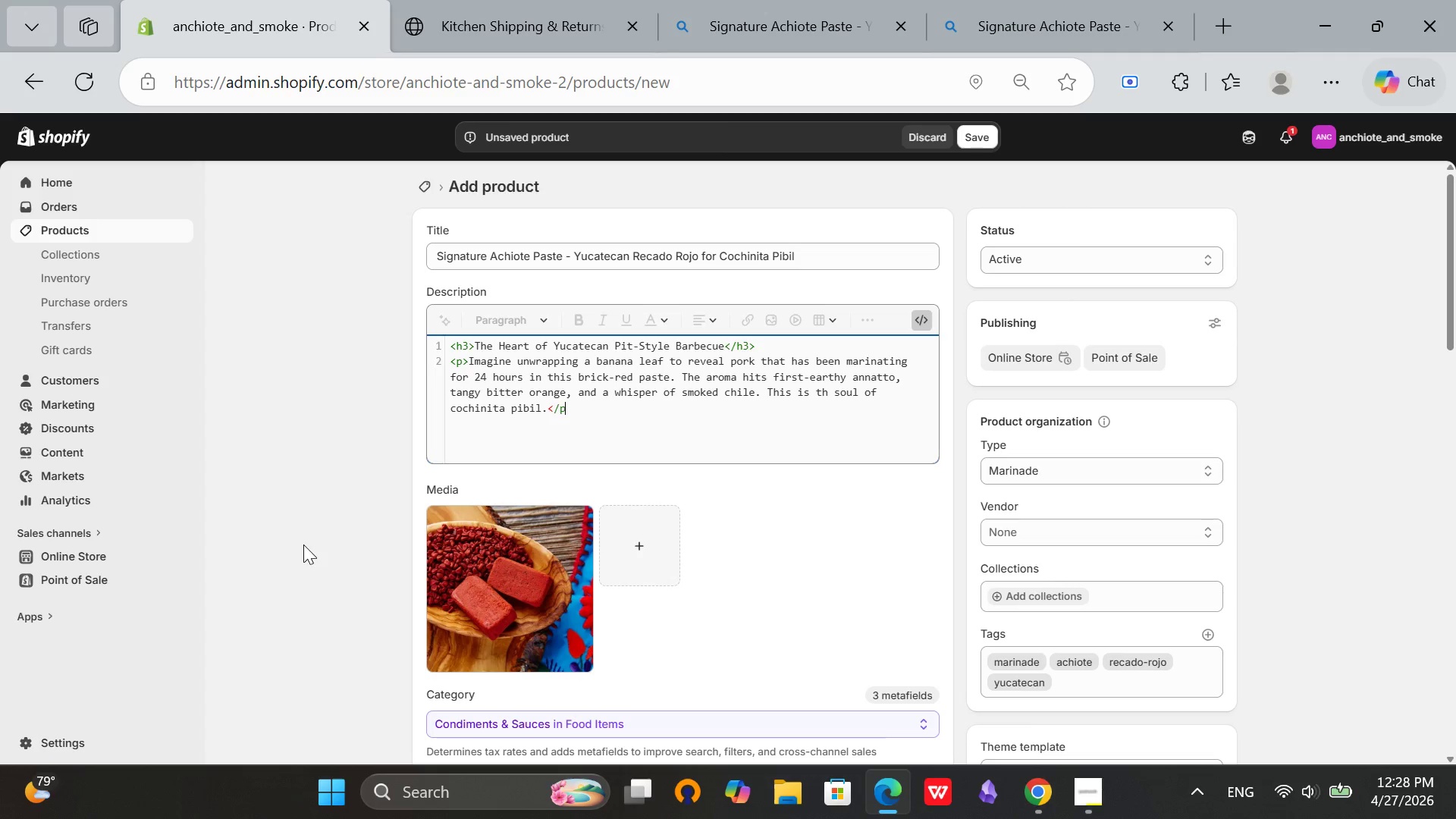 
key(Shift+Period)
 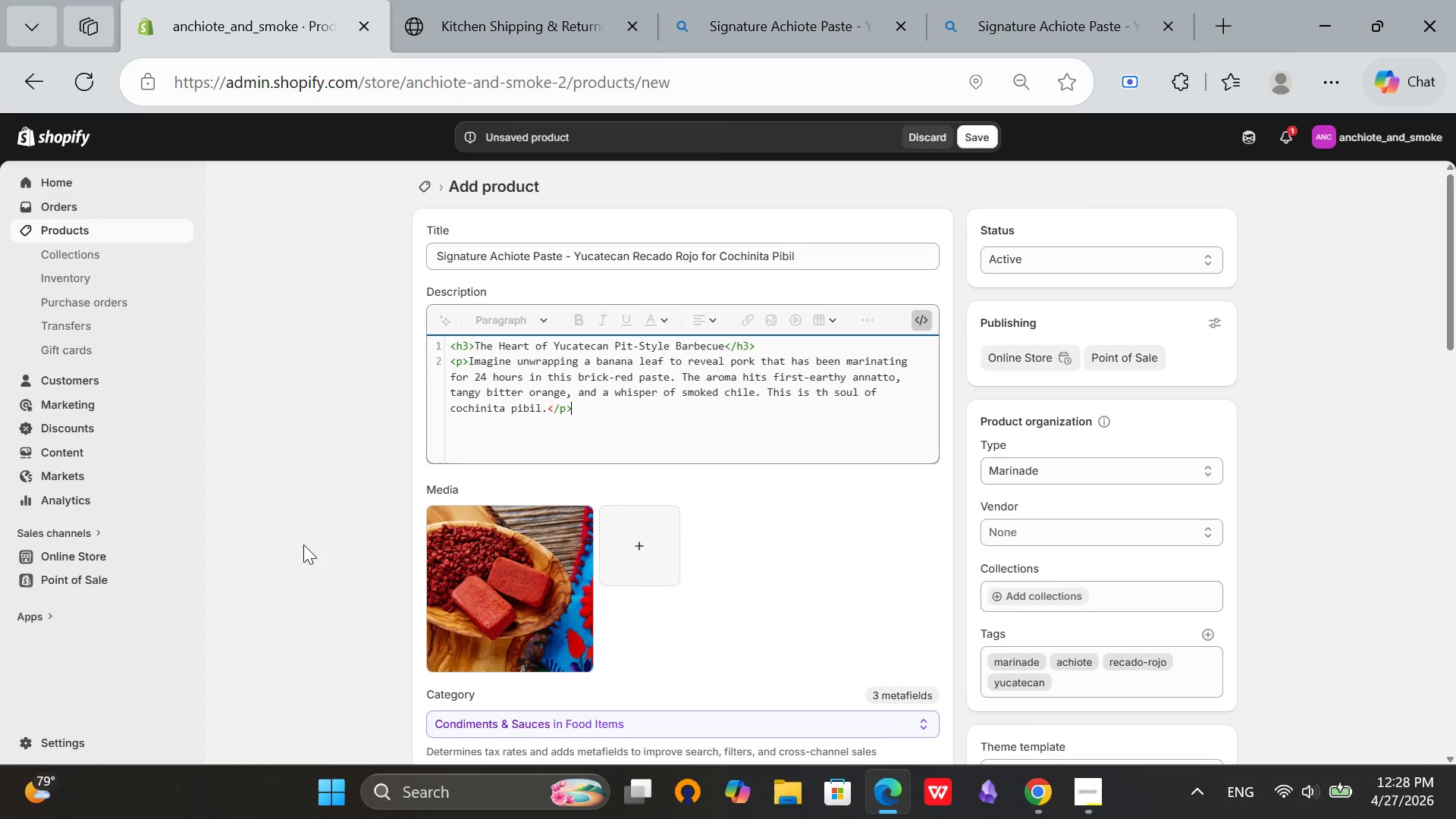 
key(Enter)
 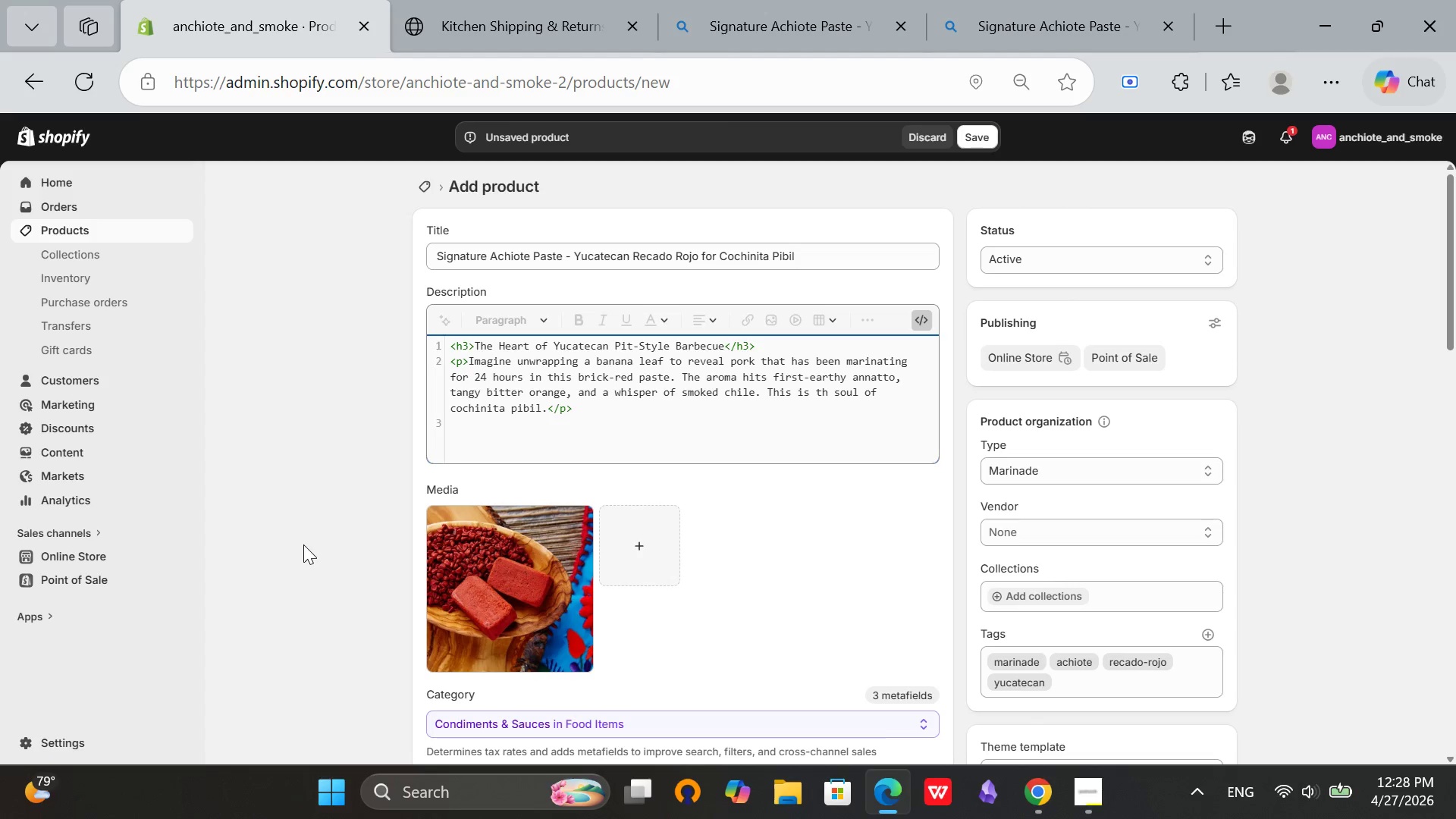 
type(<h3>Key Benefits)
 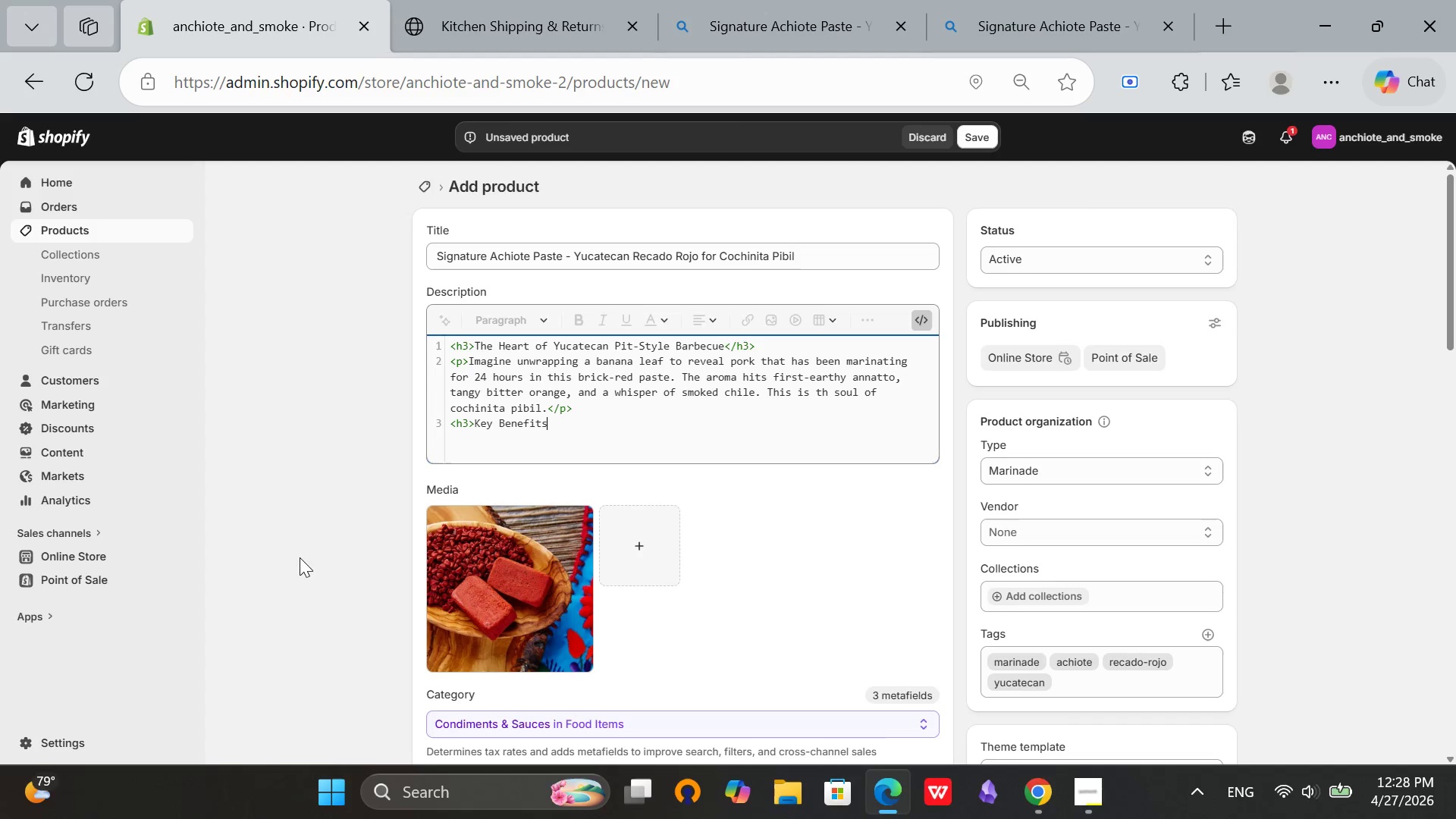 
type(</h3>)
 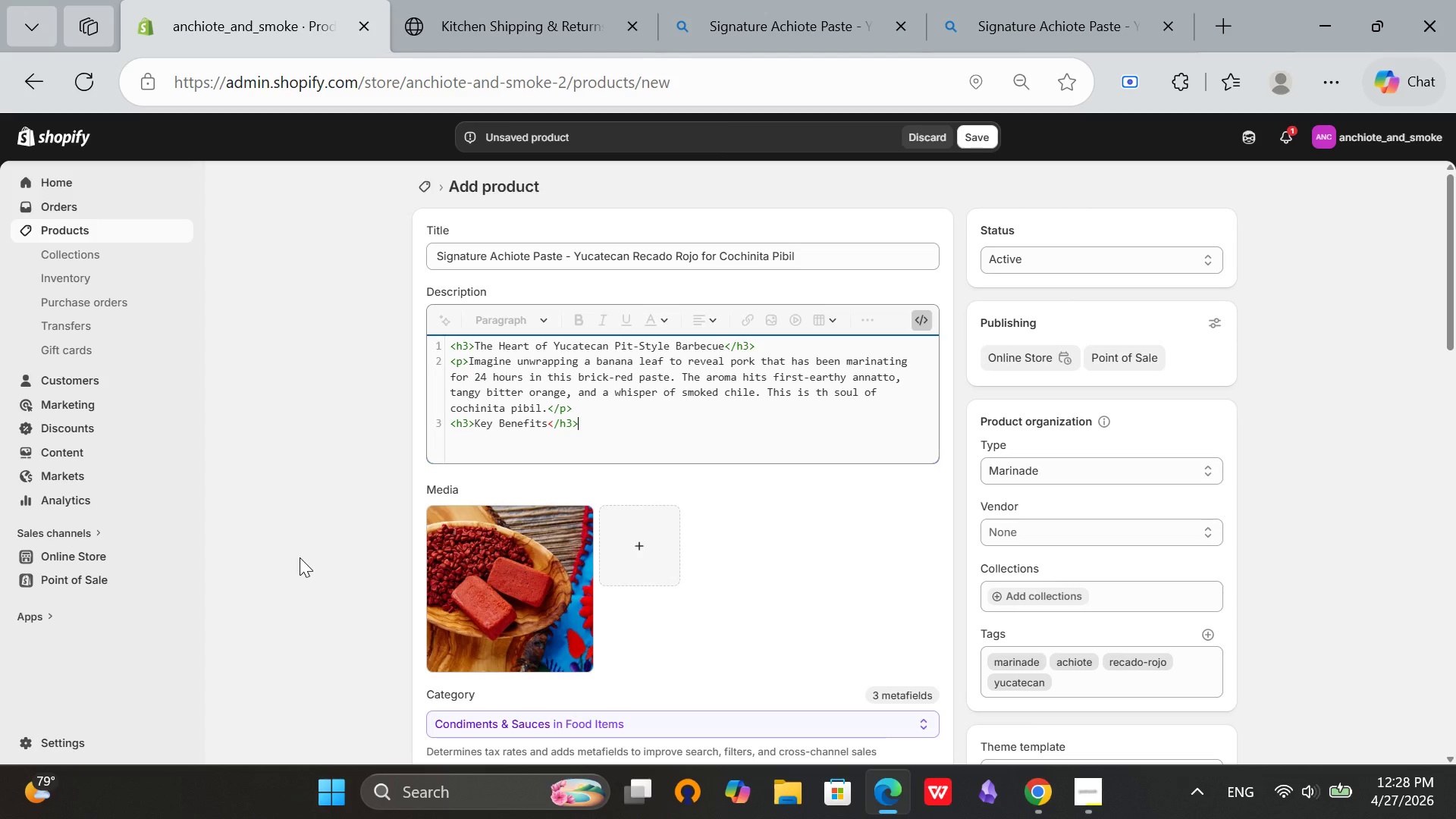 
key(Enter)
 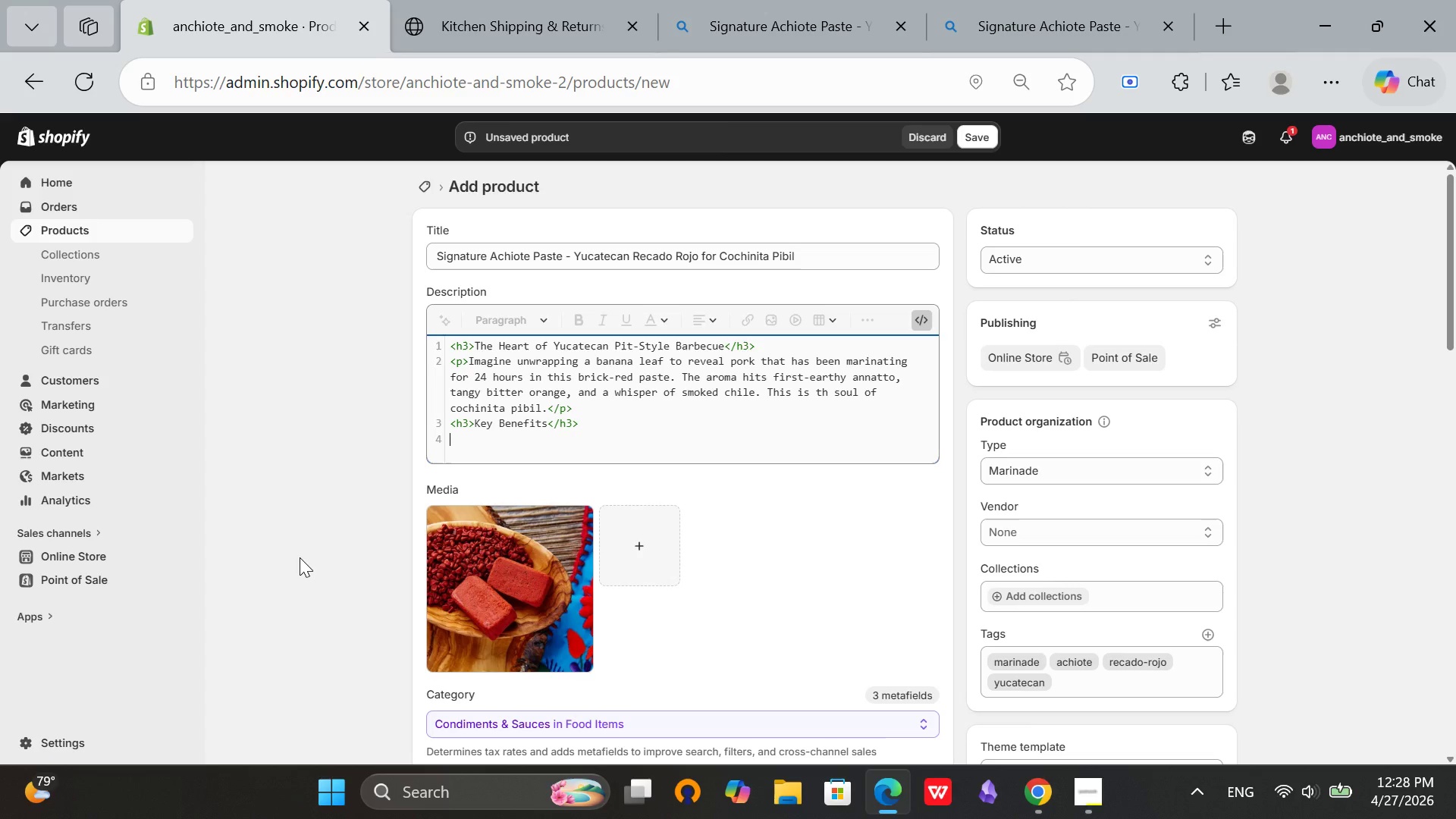 
type(<ul>)
 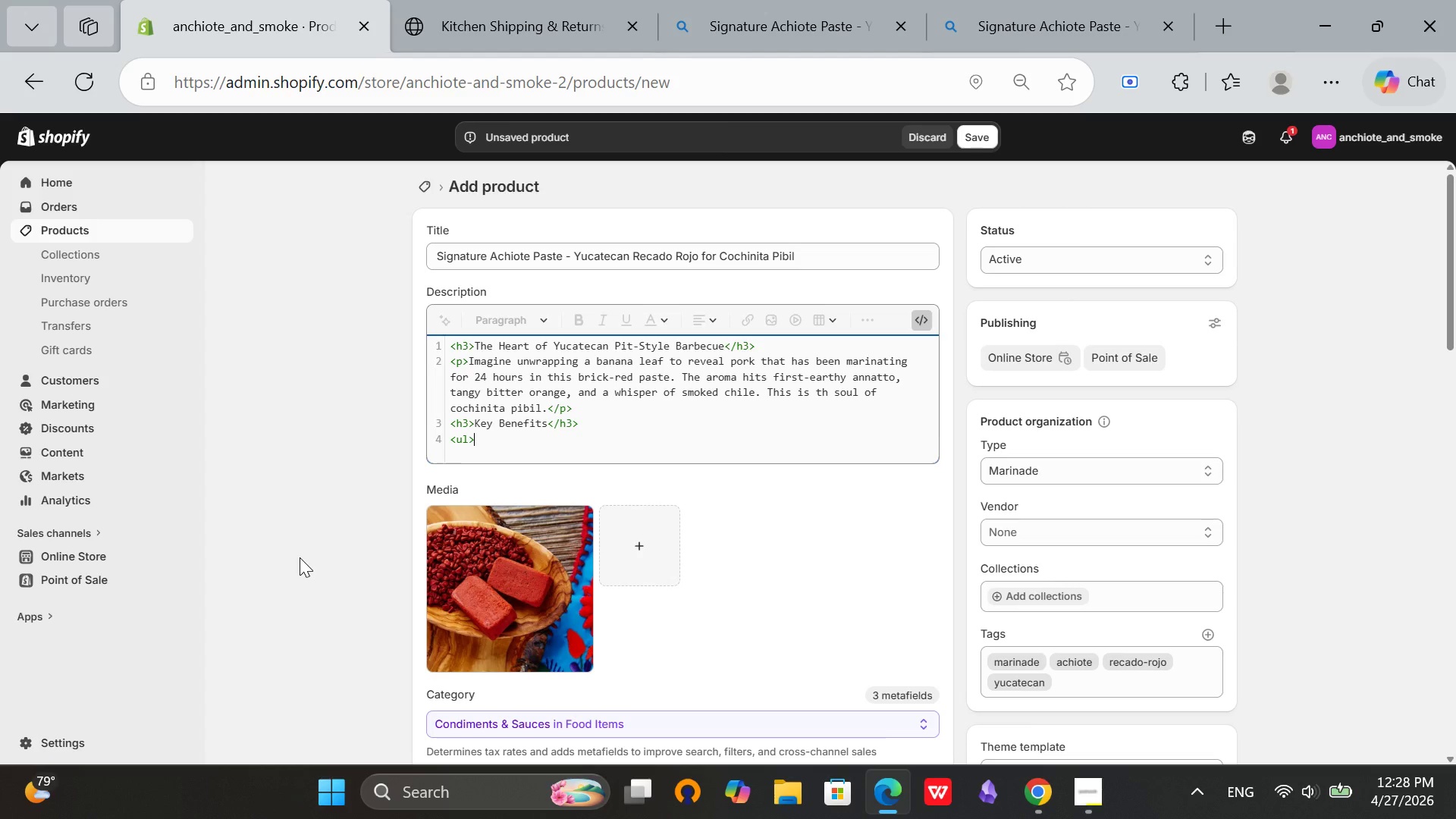 
 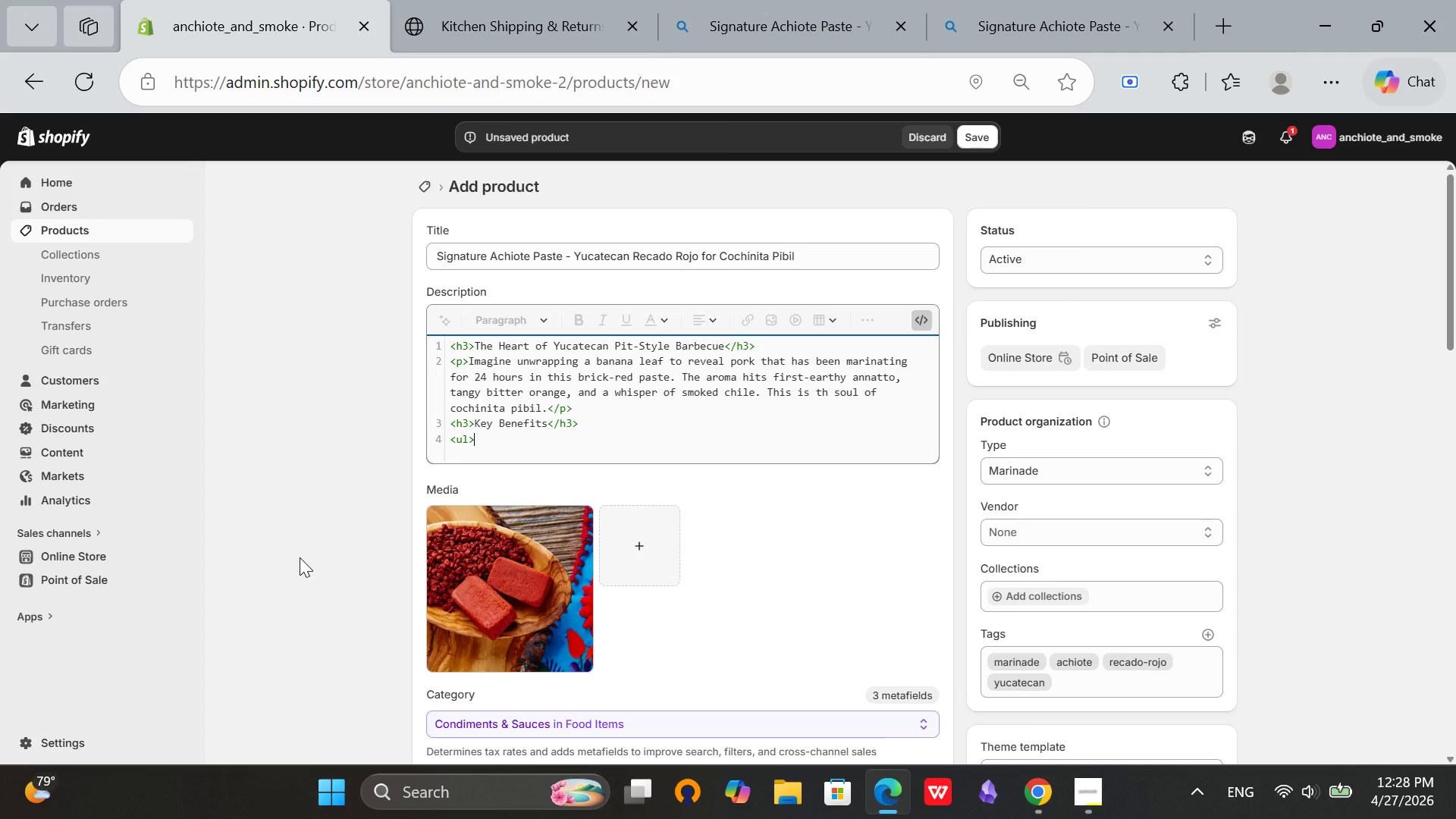 
key(Enter)
 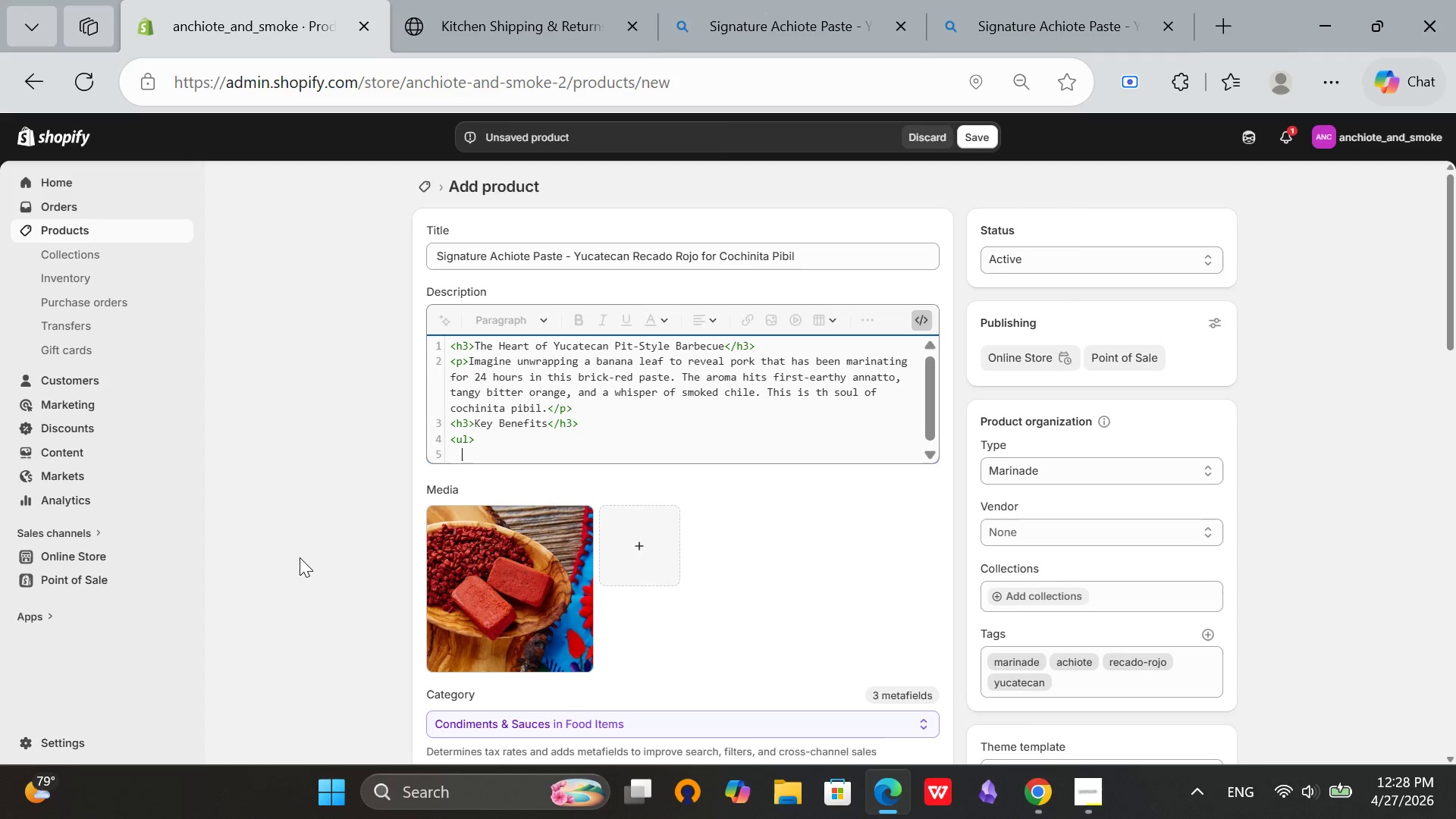 
type(<li>Authenic Yucatecan recipe passed down for generations</li>)
 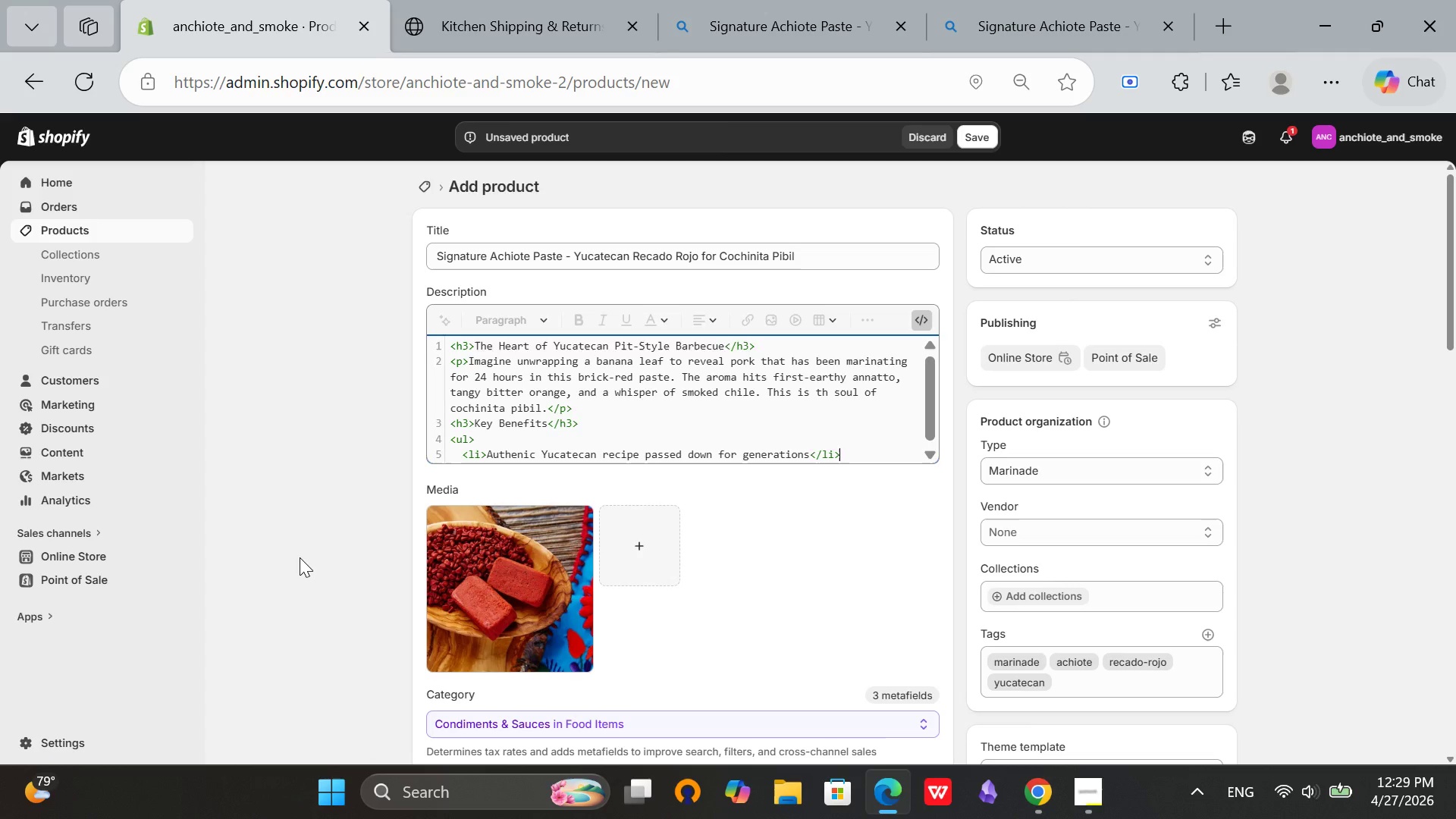 
 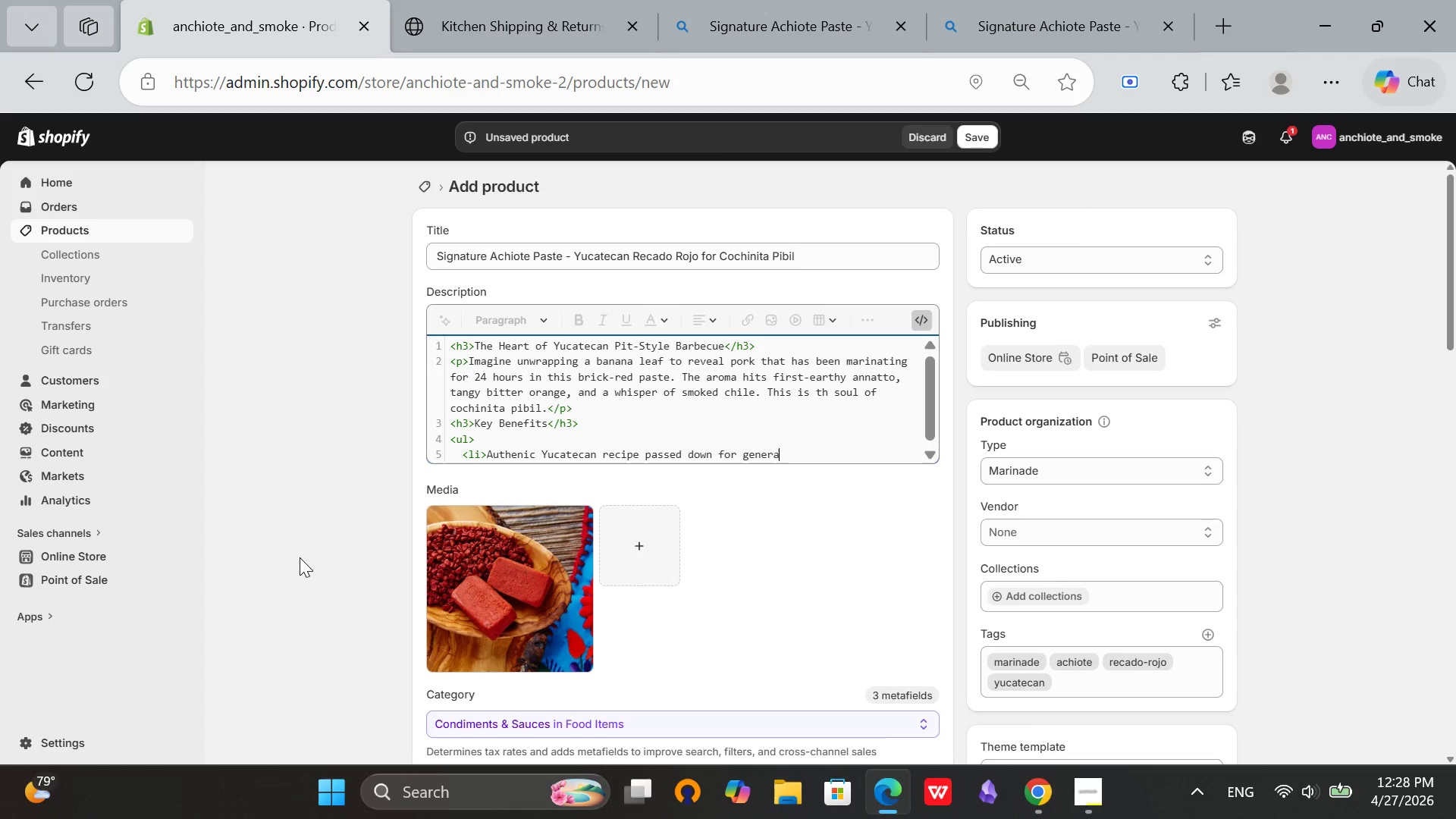 
key(Enter)
 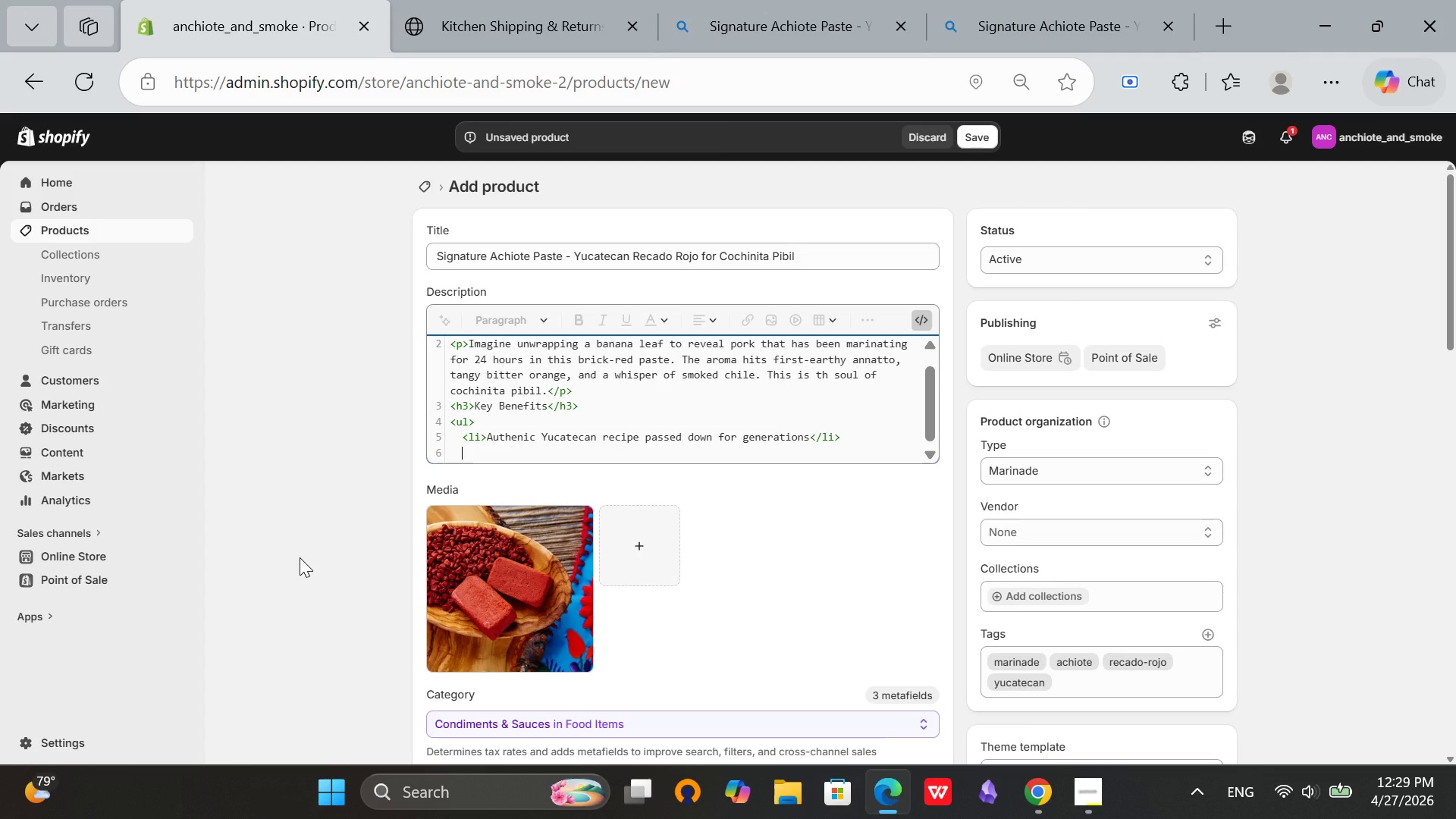 
type(<li>No artifical colors or preservatives</li>)
 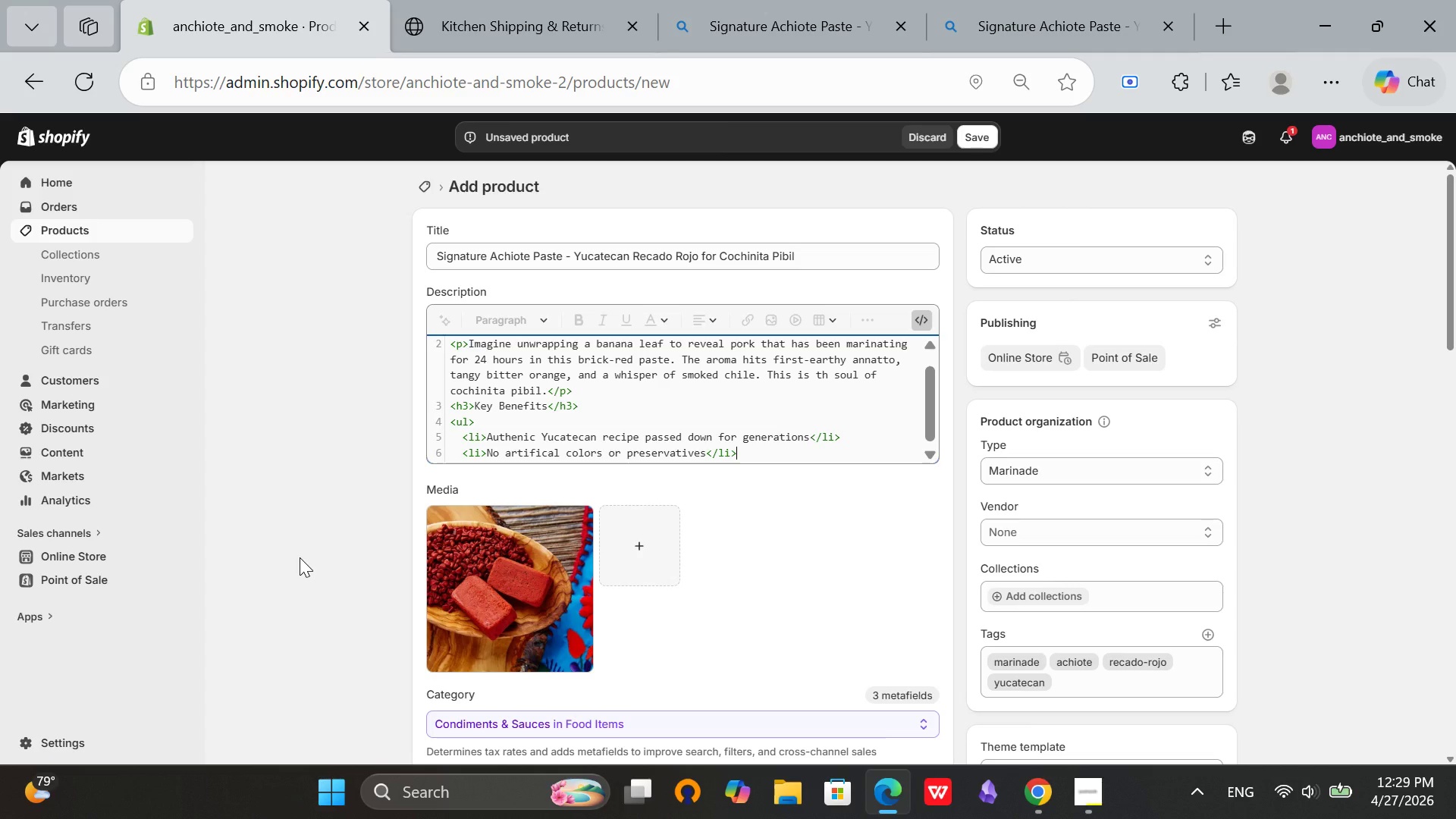 
key(Enter)
 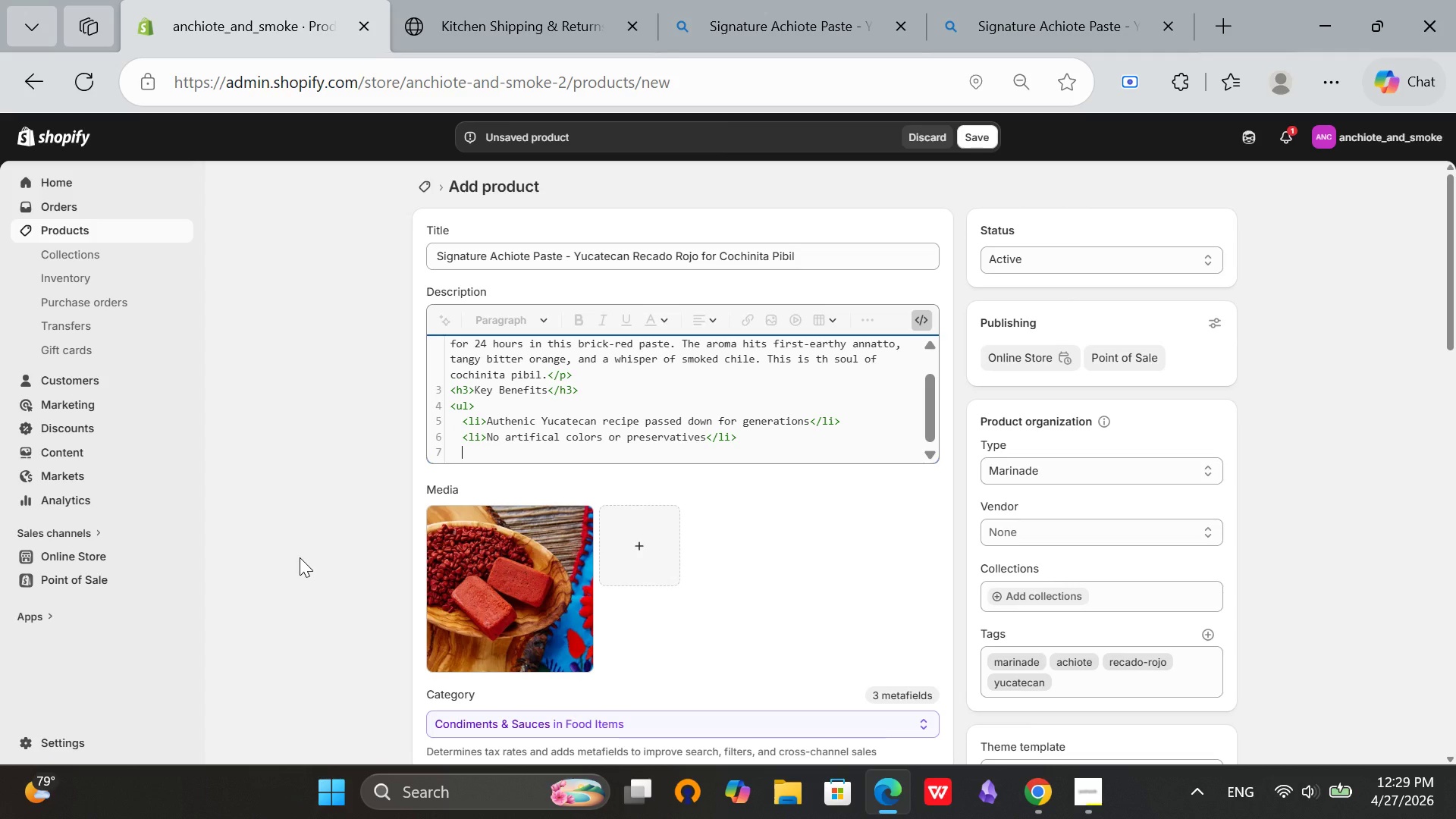 
type(<li>Perfect for cox)
key(Backspace)
type(chinita pibil, tamales, and grilled meats)
 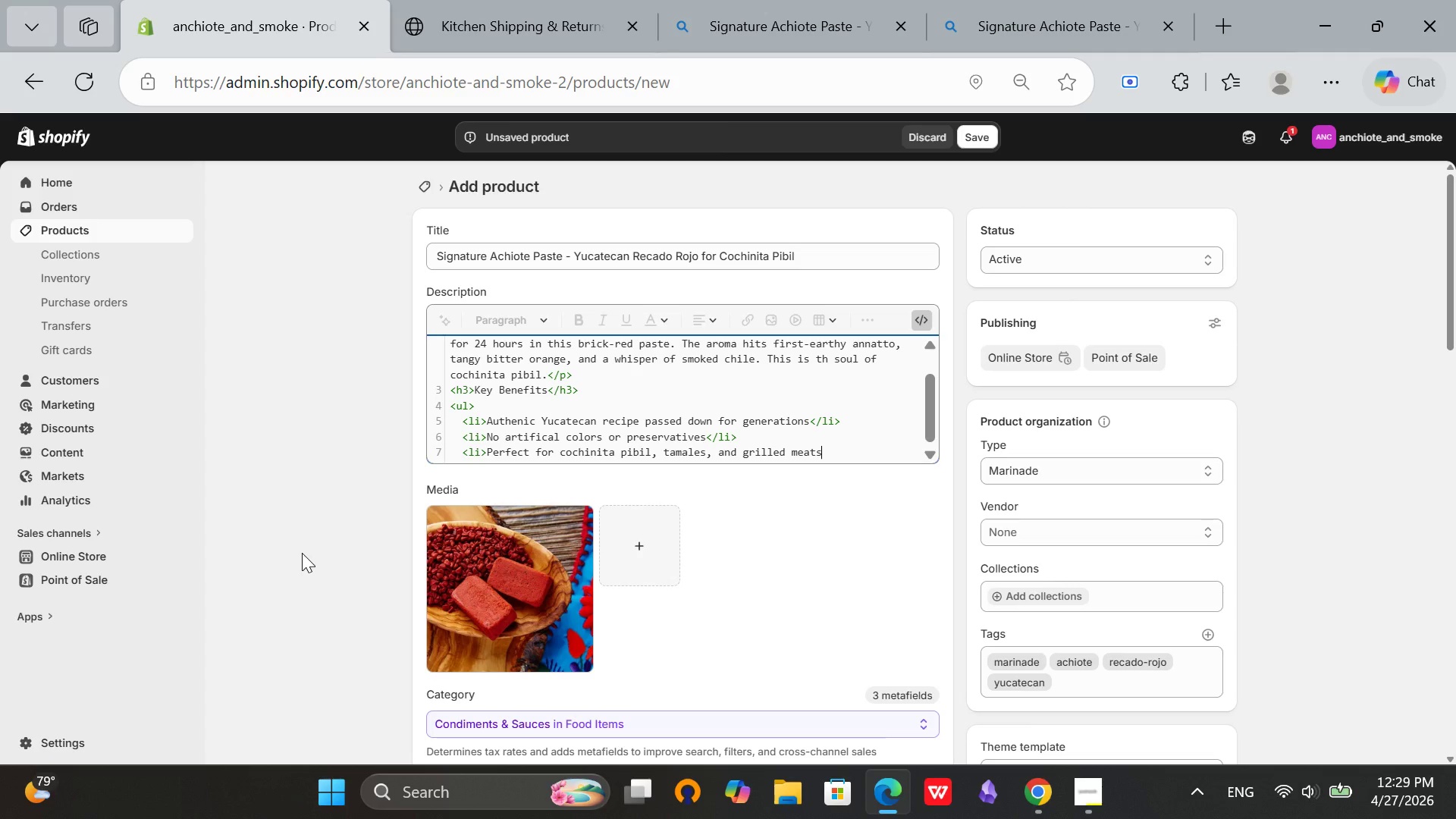 
wait(5.59)
 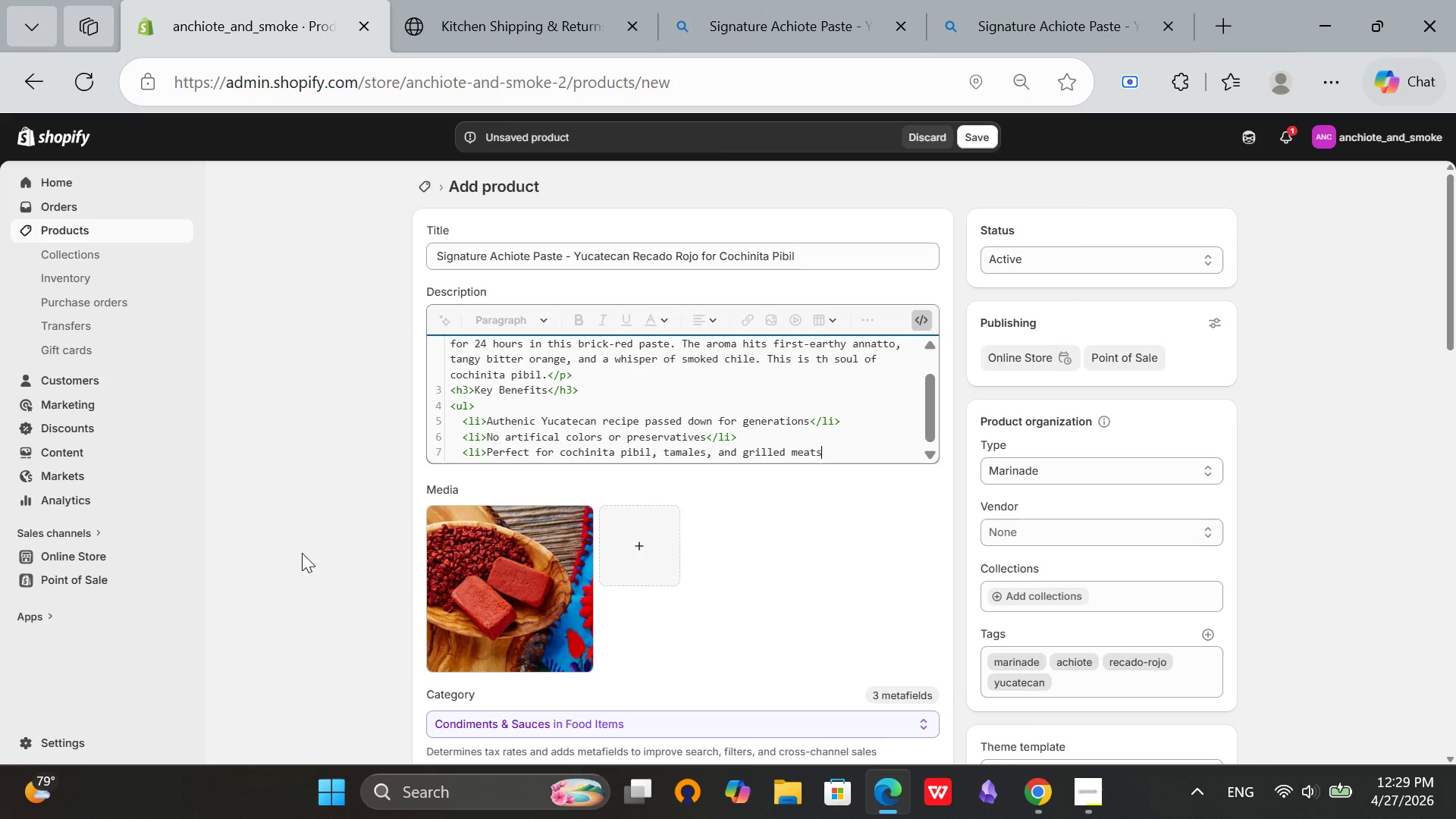 
type(</li>)
 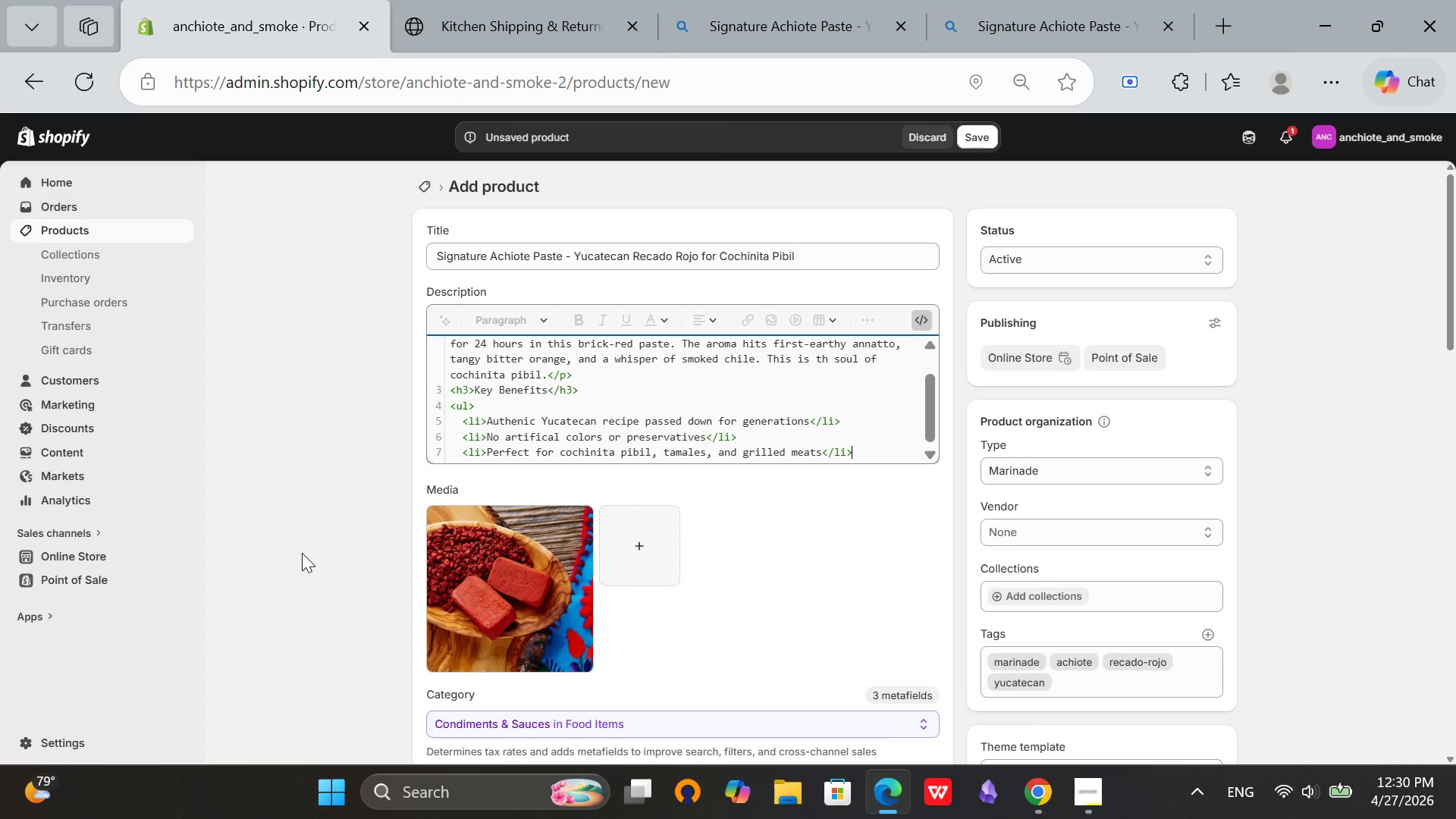 
key(Enter)
 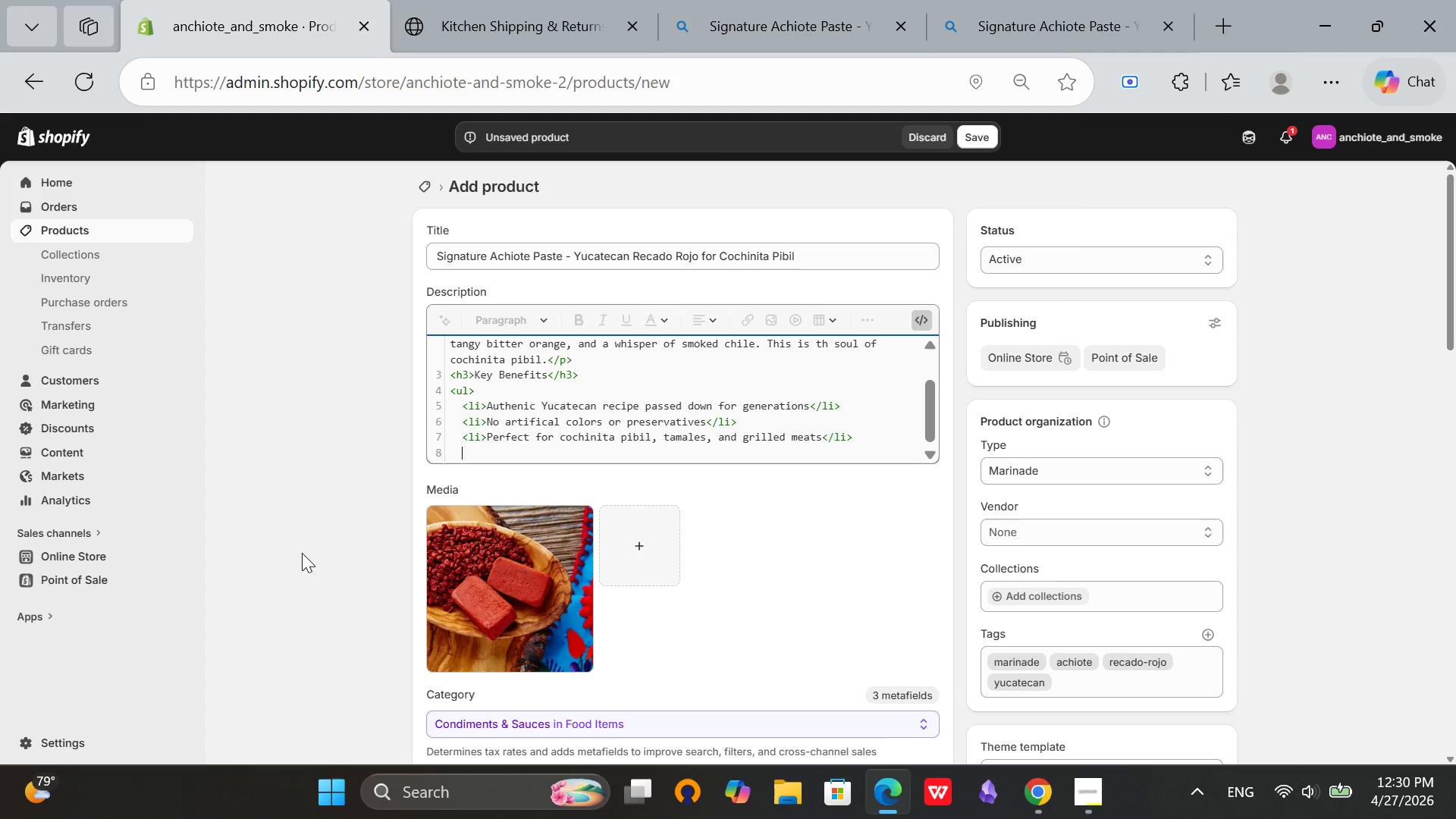 
type(<li>Vegan and )
 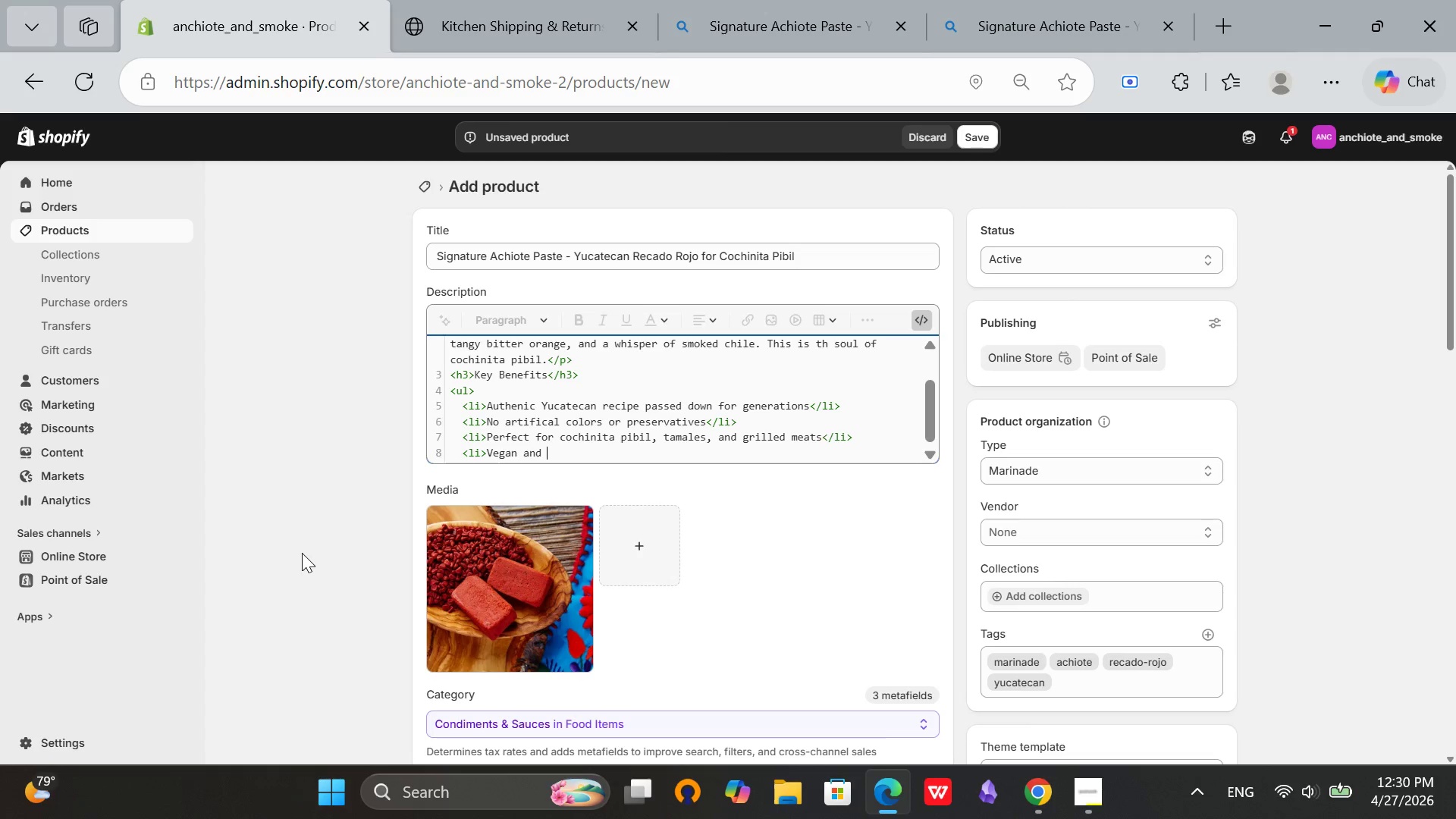 
type(gluten-free</li>)
 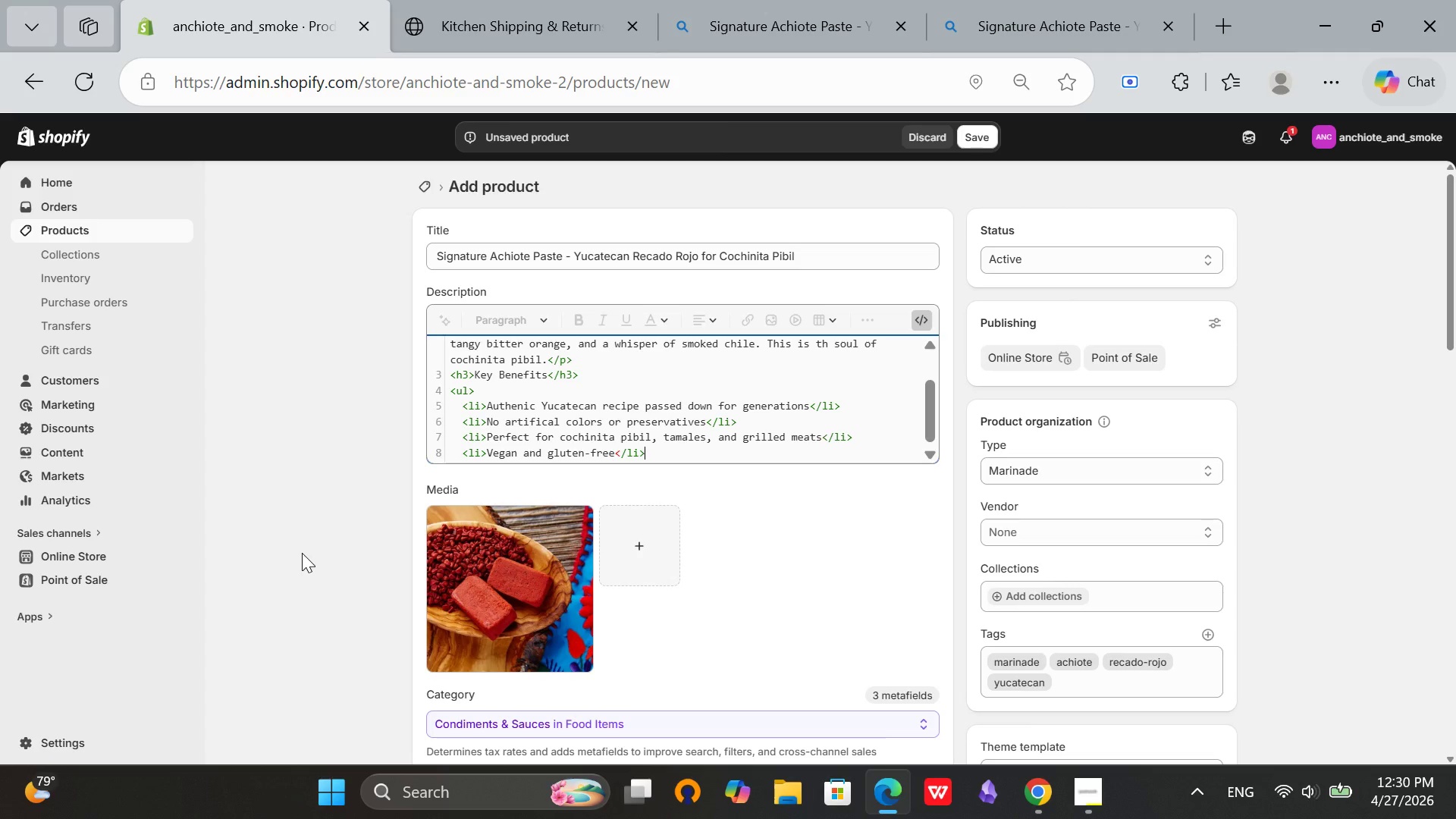 
key(Enter)
 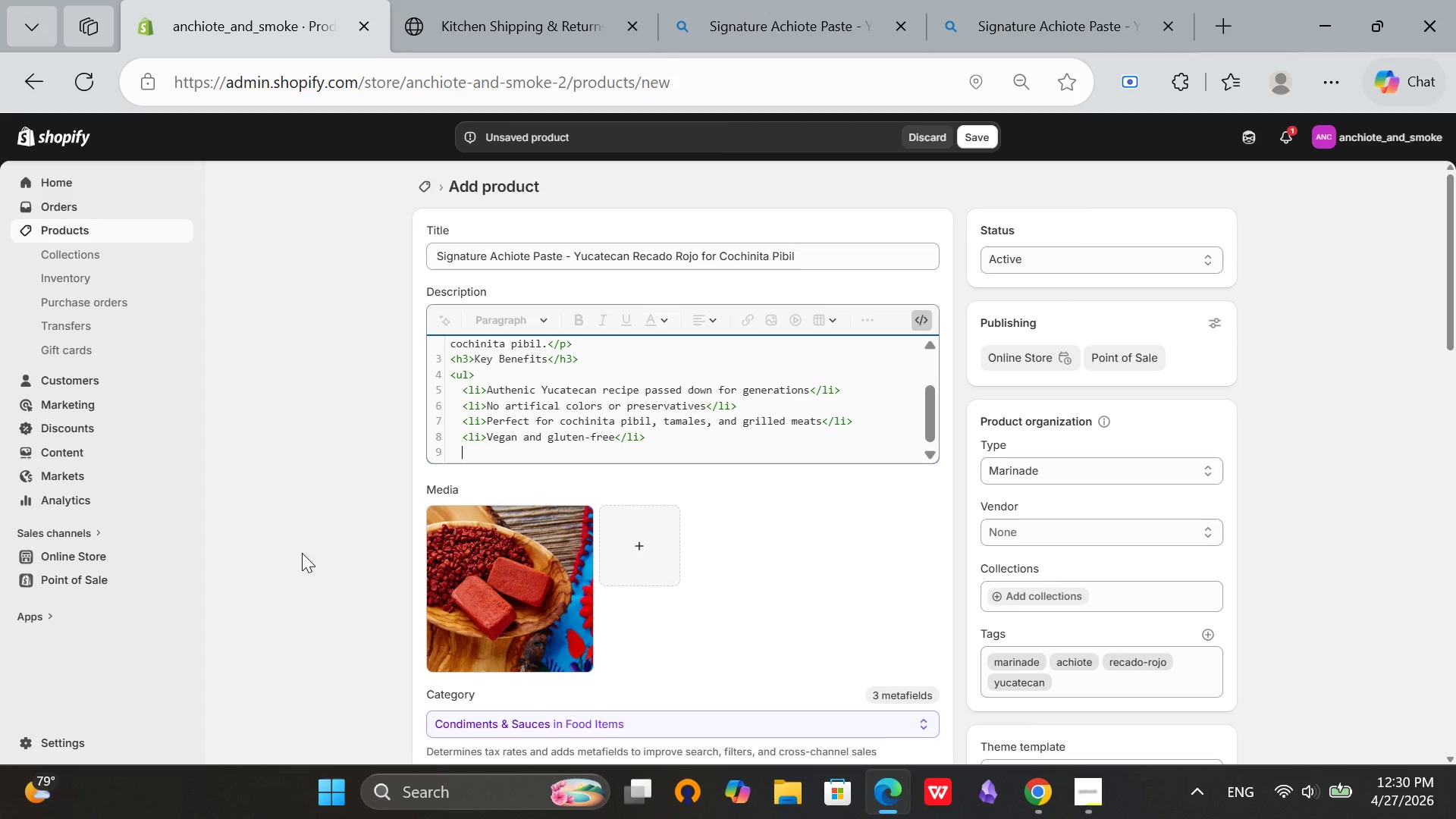 
wait(6.89)
 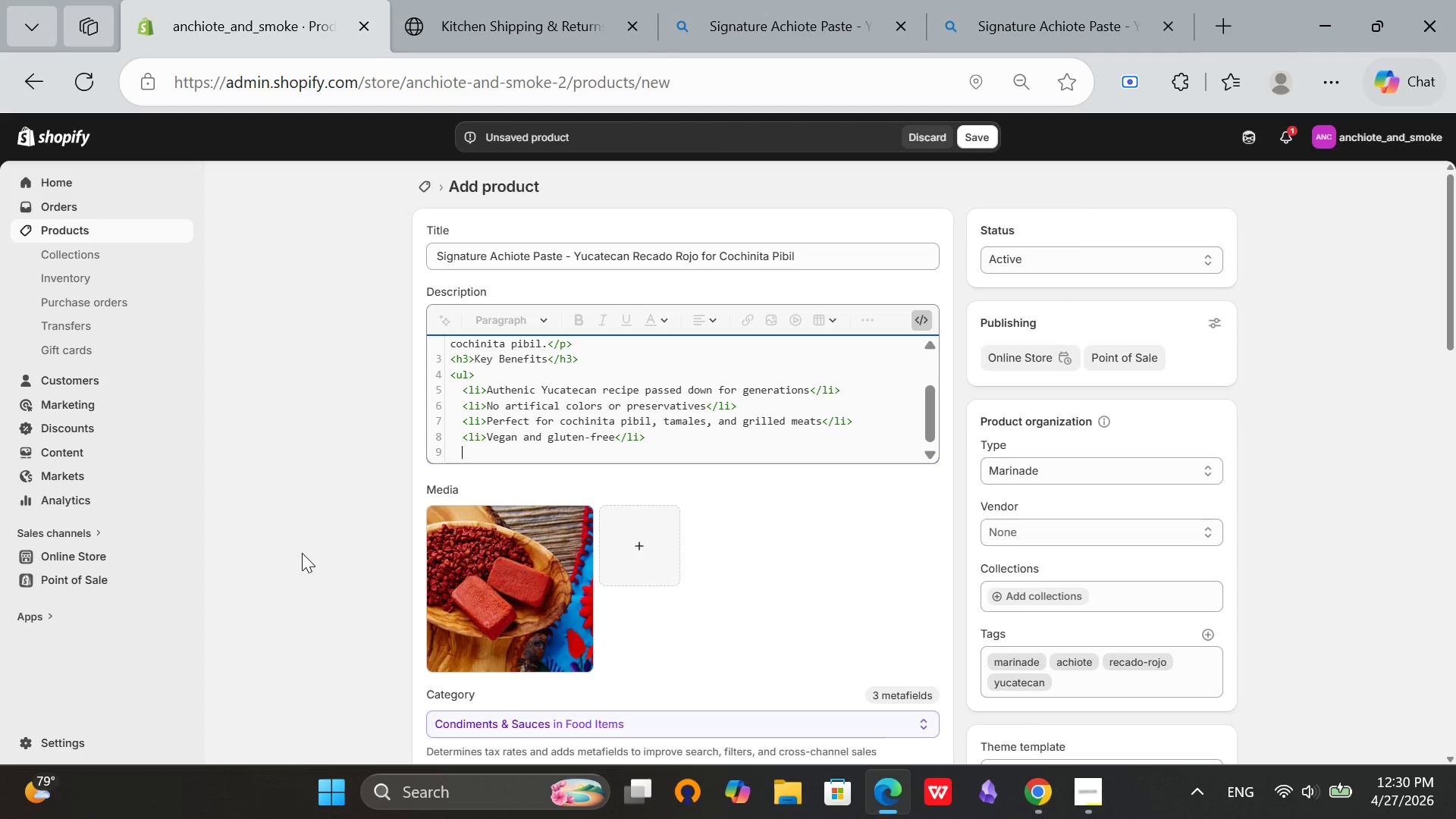 
key(Backspace)
type(</ul>)
 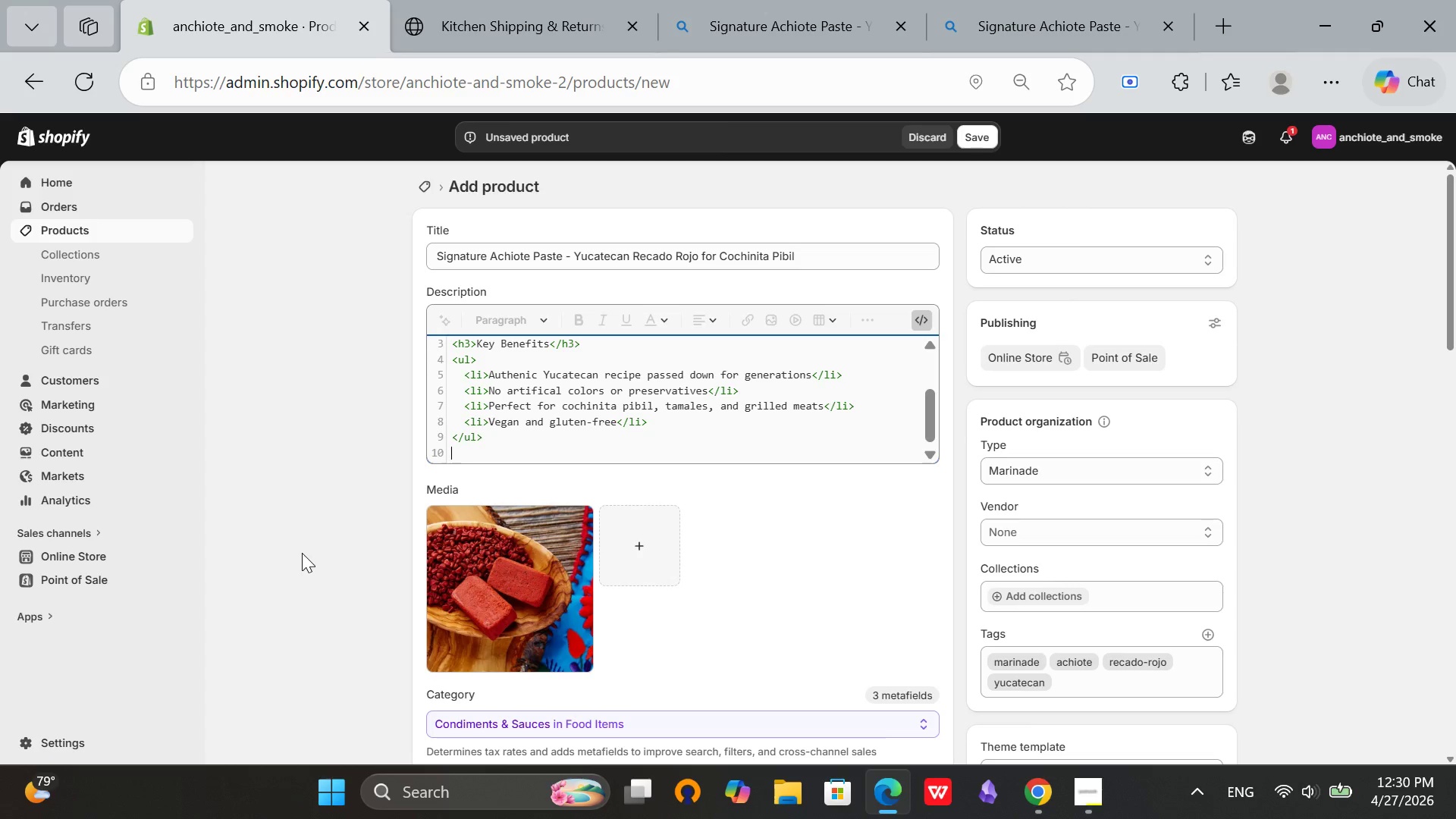 
 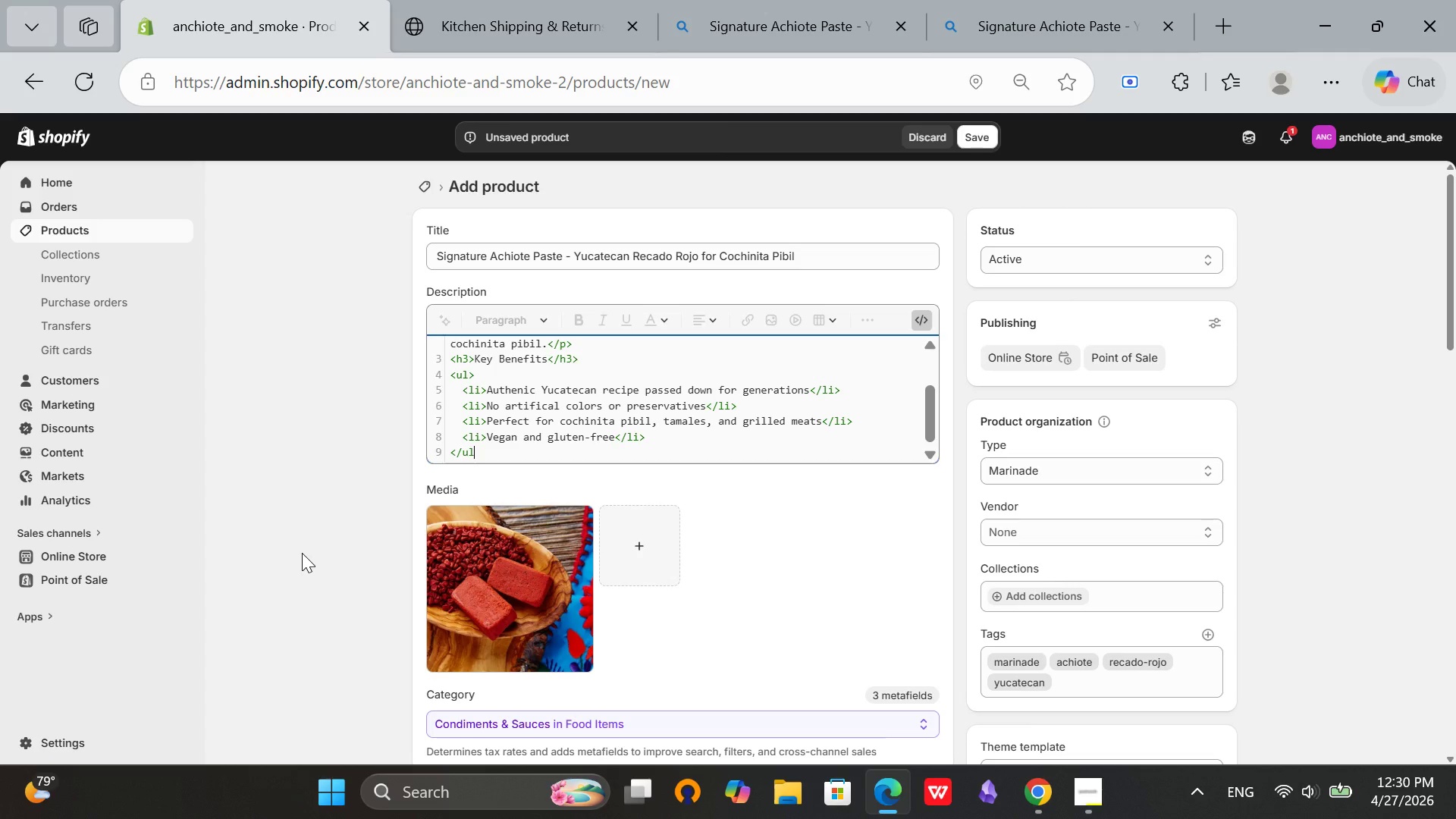 
key(Enter)
 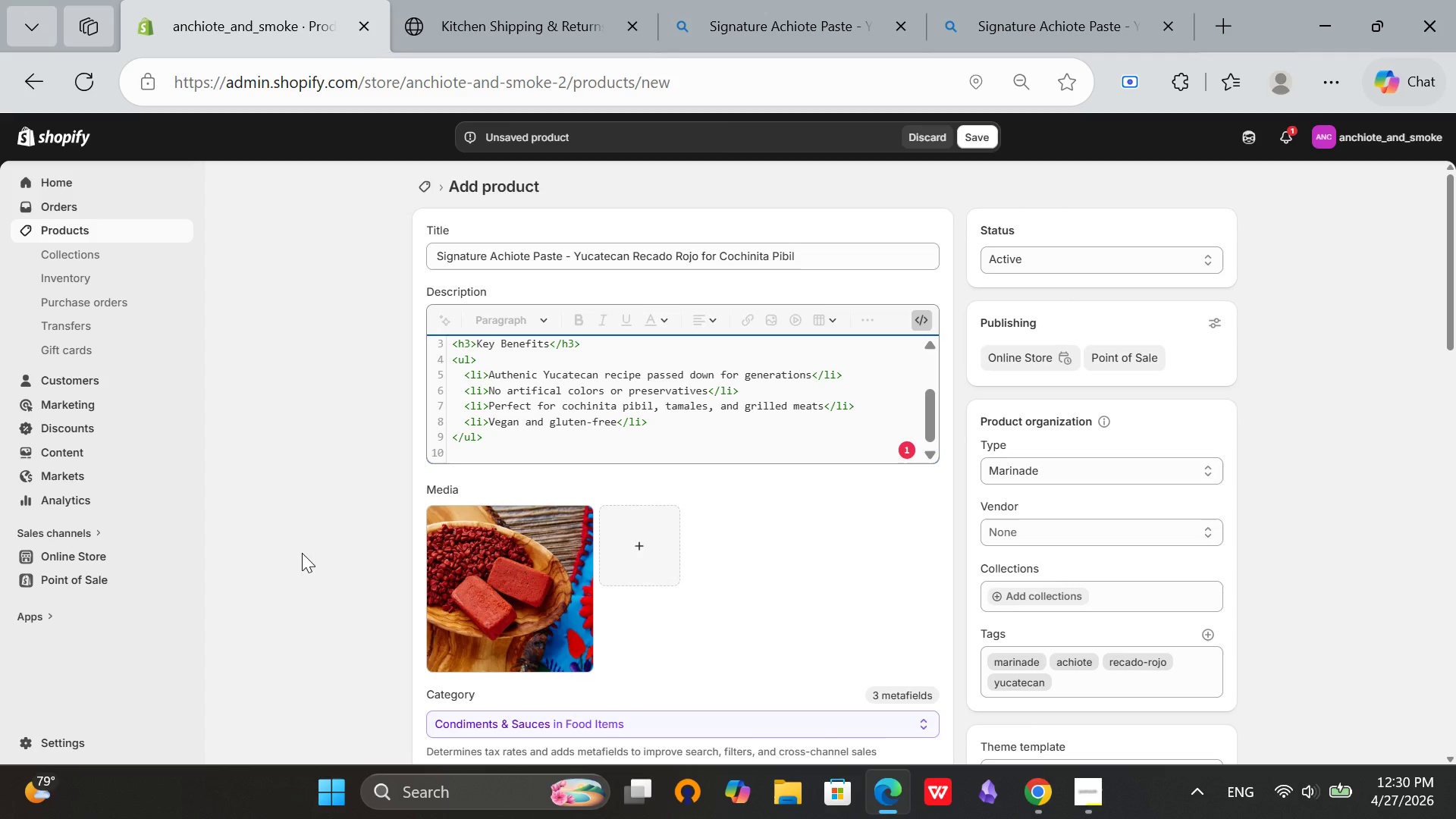 
type(<h3>How[Mute] to Use)
 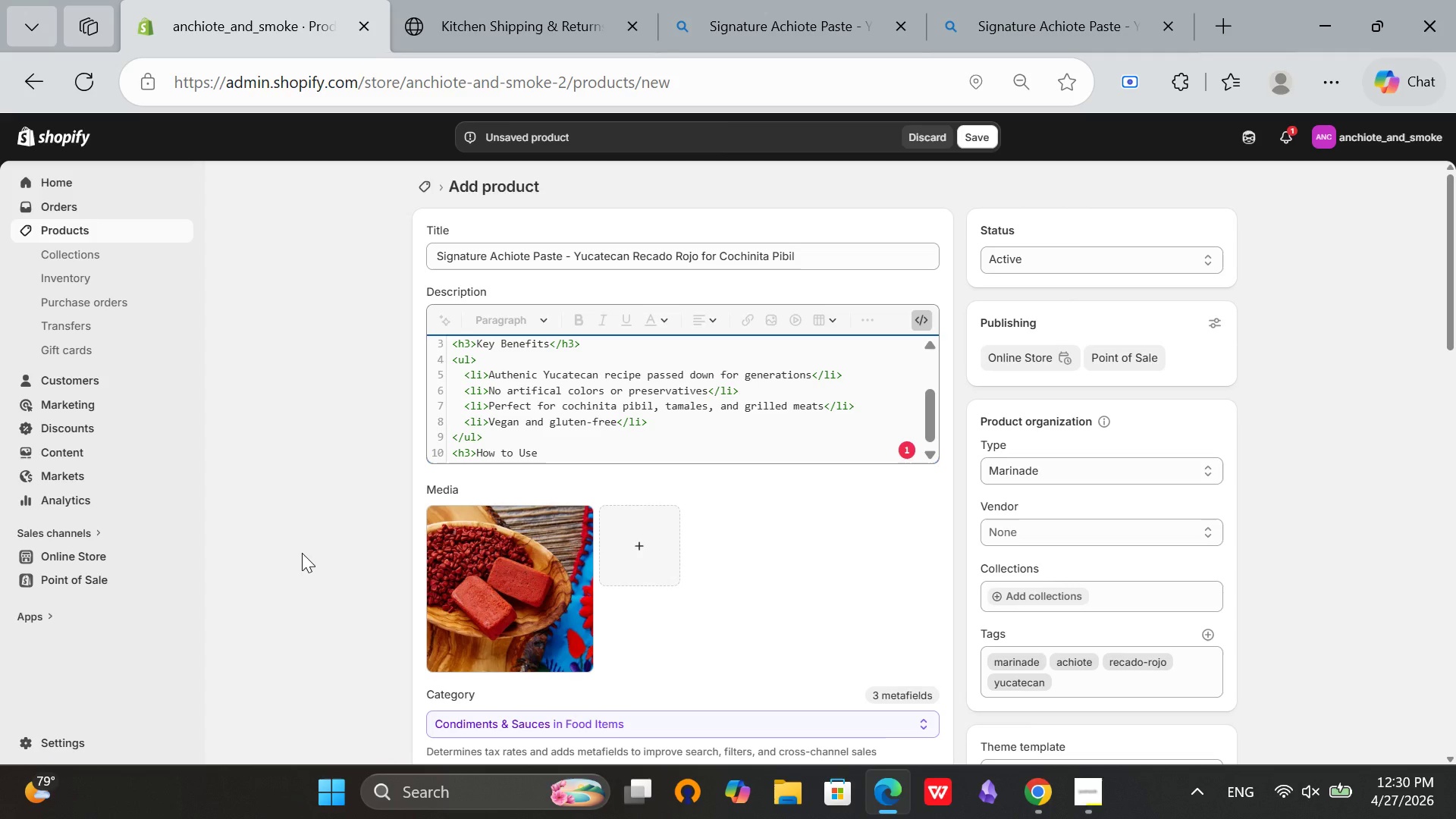 
type(</h3[Mute]>)
 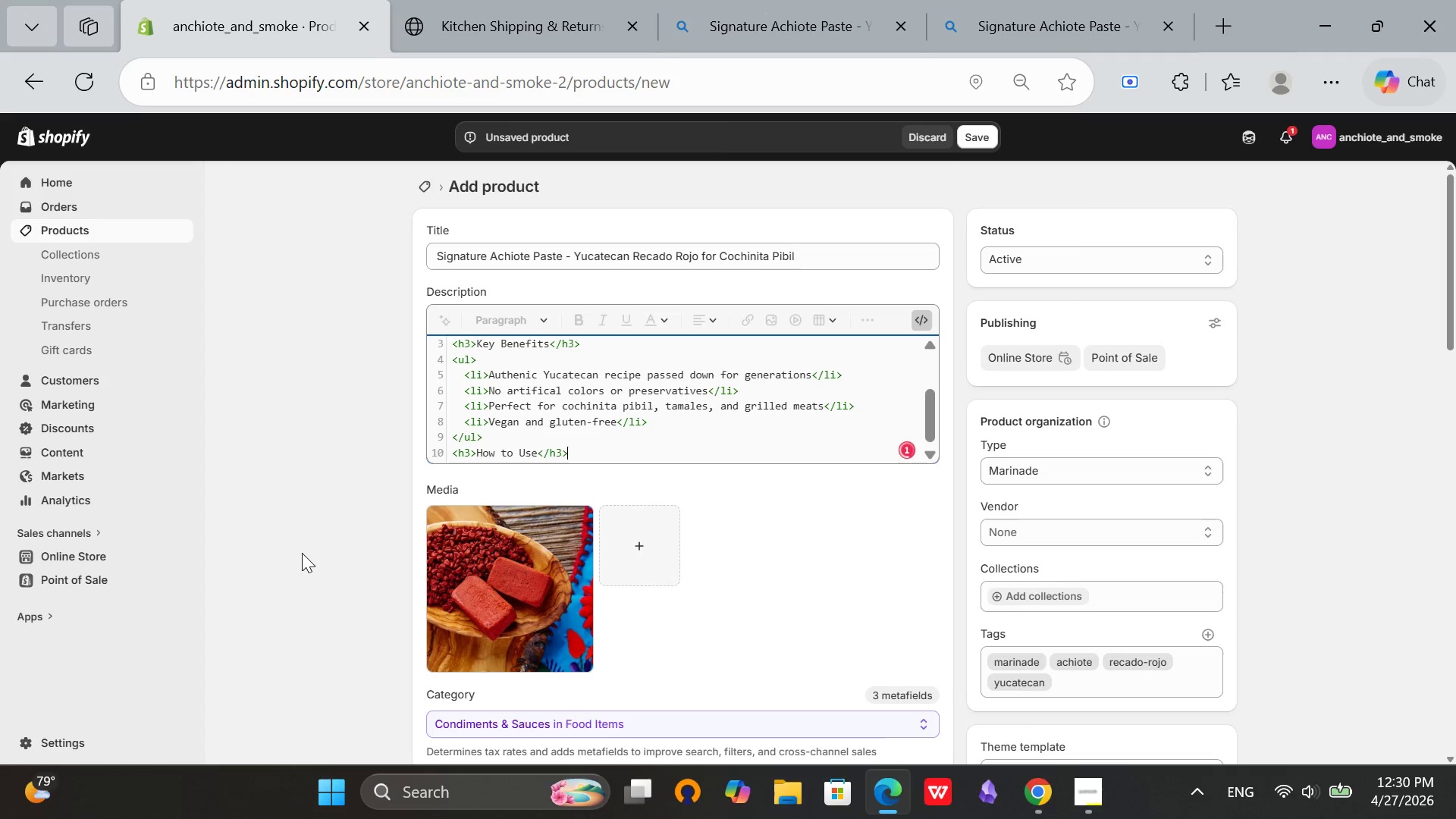 
key(Enter)
 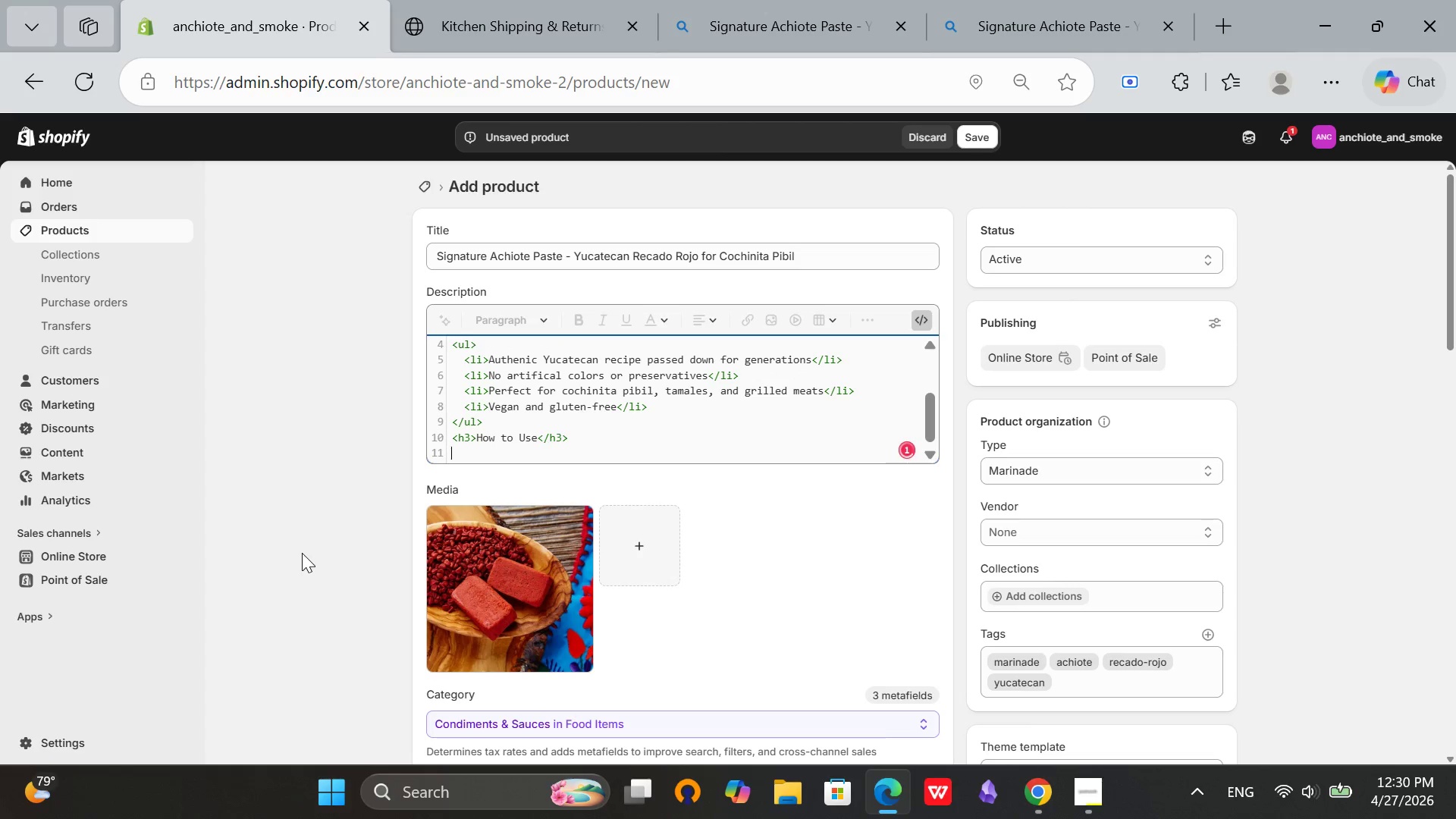 
type(<p>Marinate porl)
key(Backspace)
type(k shoulder for 12-24 hours)
 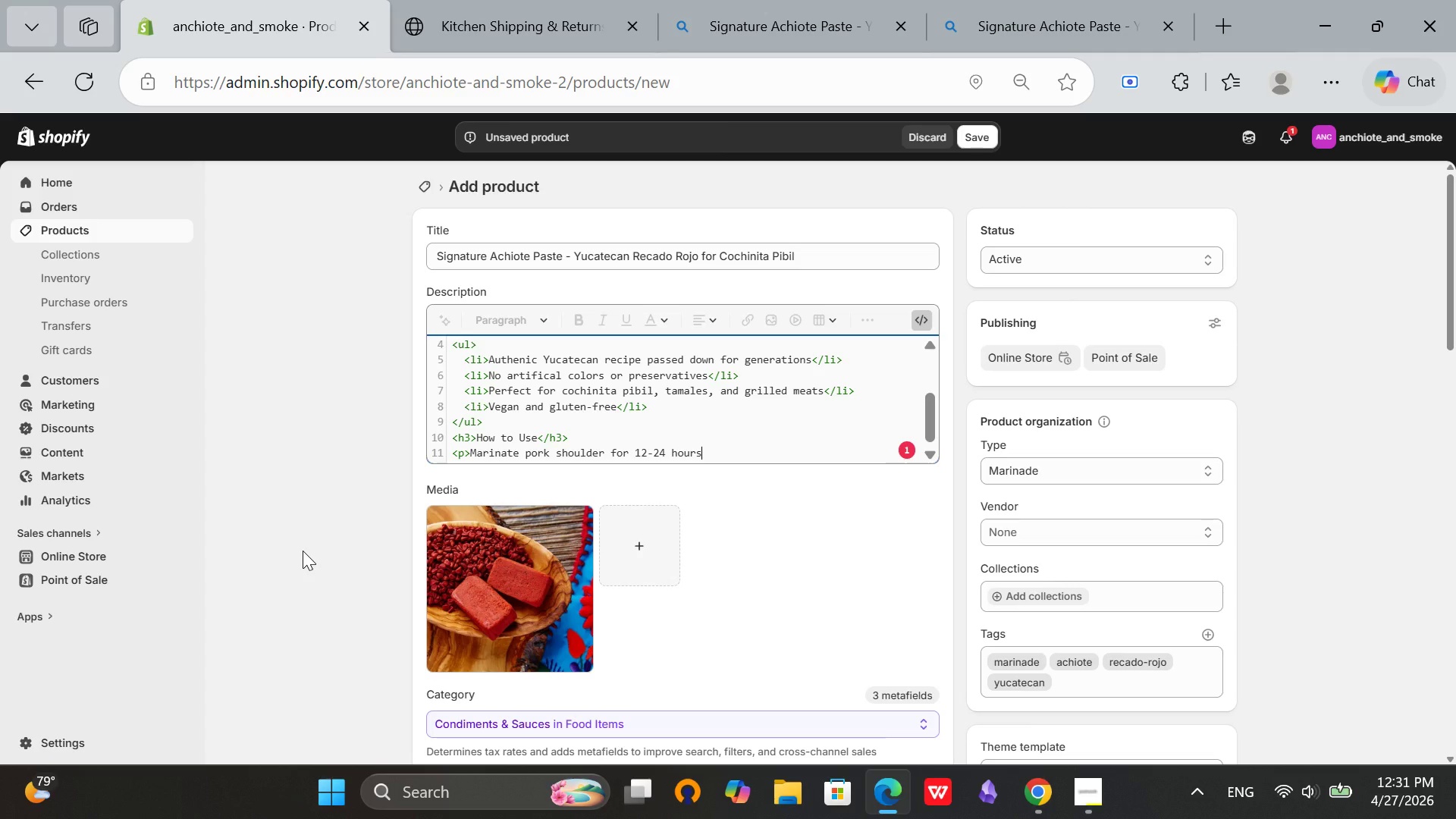 
wait(5.49)
 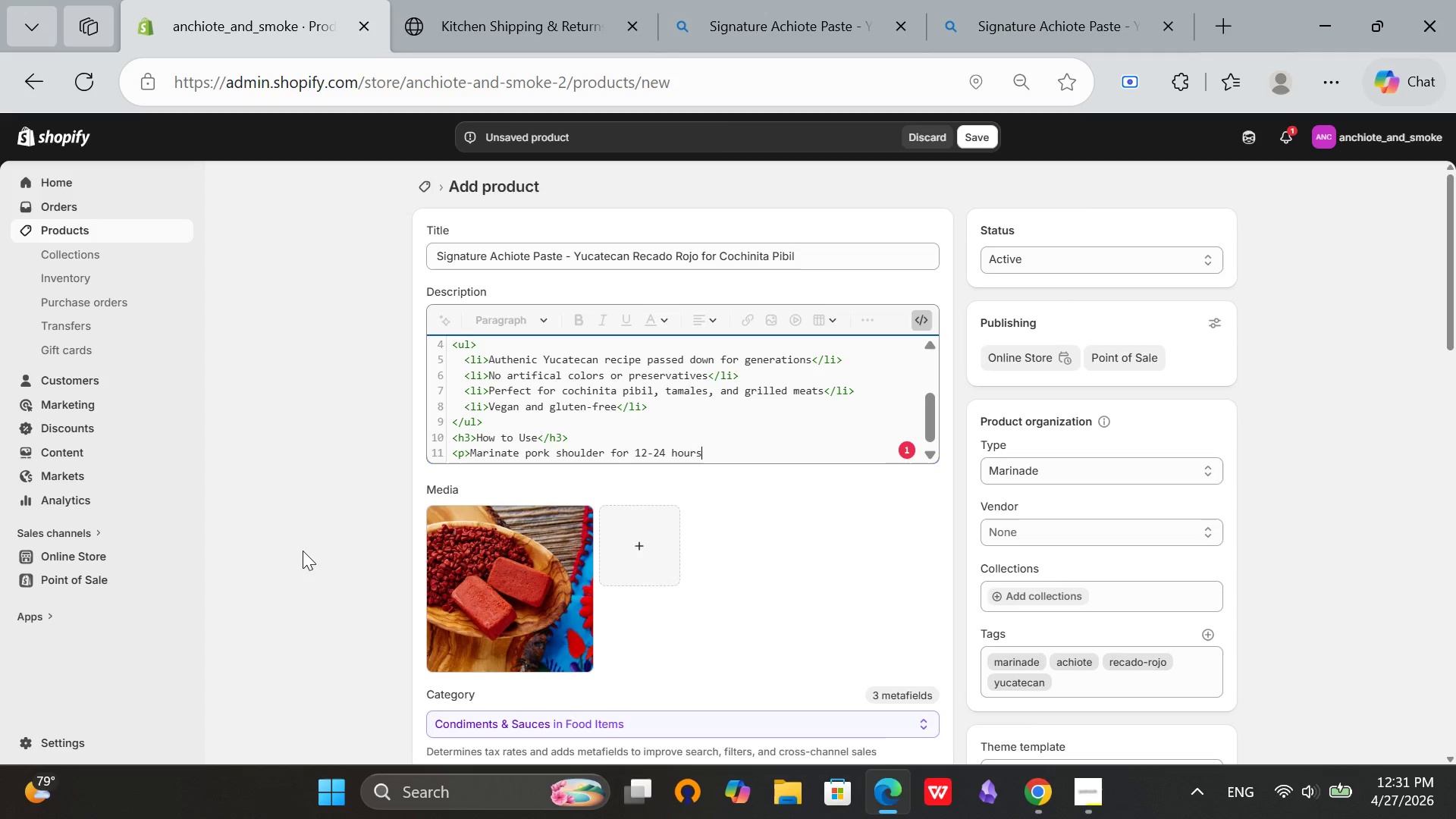 
type(. Wra)
 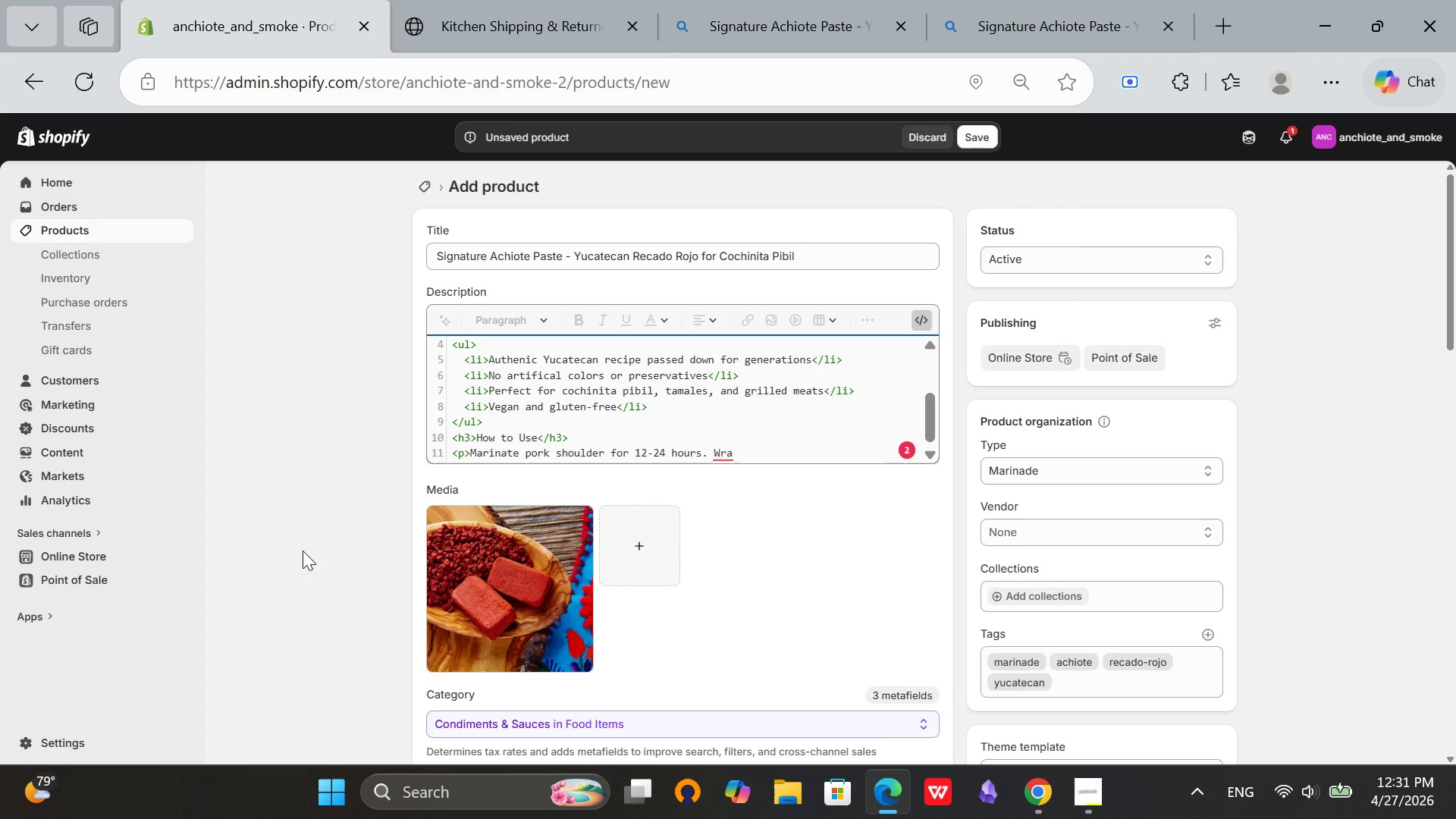 
wait(11.98)
 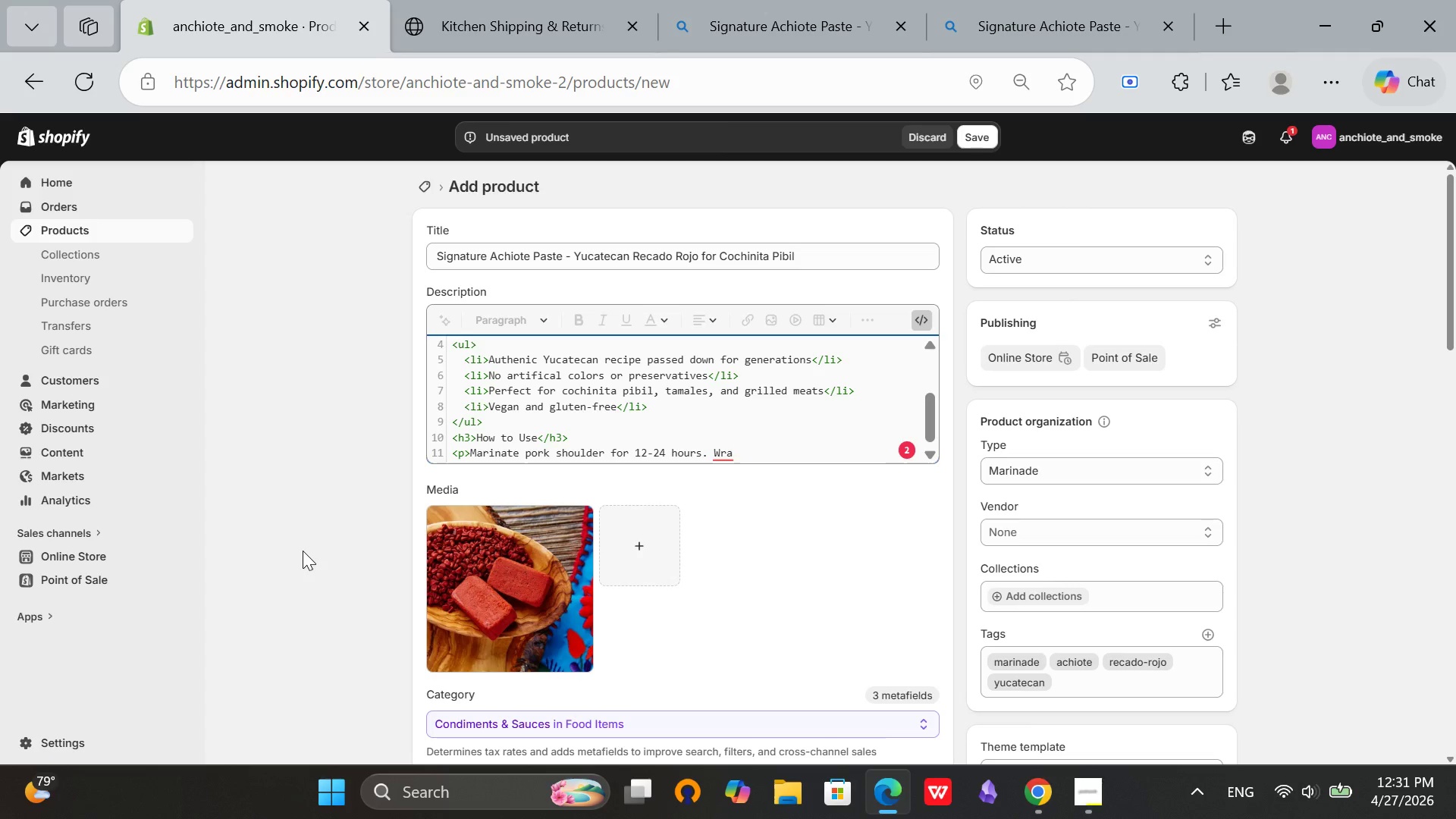 
type(p in bana)
key(Backspace)
key(Backspace)
type(nana leavves)
key(Backspace)
key(Backspace)
key(Backspace)
type(es,)
key(Backspace)
type(. Slow roast[Mute] at 300 degress )
key(Backspace)
key(Backspace)
key(Backspace)
type(es fahe)
key(Backspace)
type(r)
key(Backspace)
type(re)
key(Backspace)
key(Backspace)
type(renheit)
 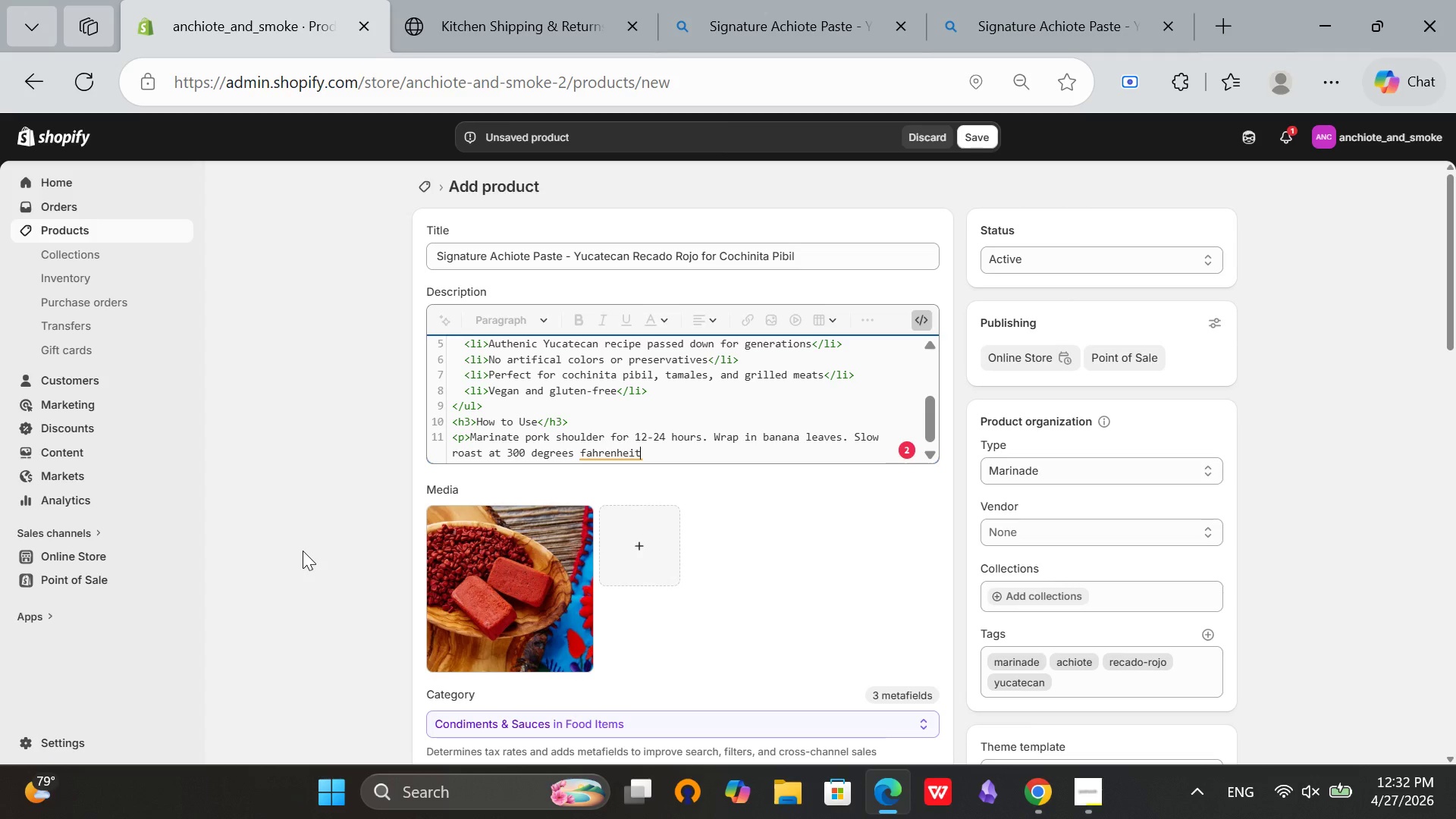 
type( for 3-4 hours)
 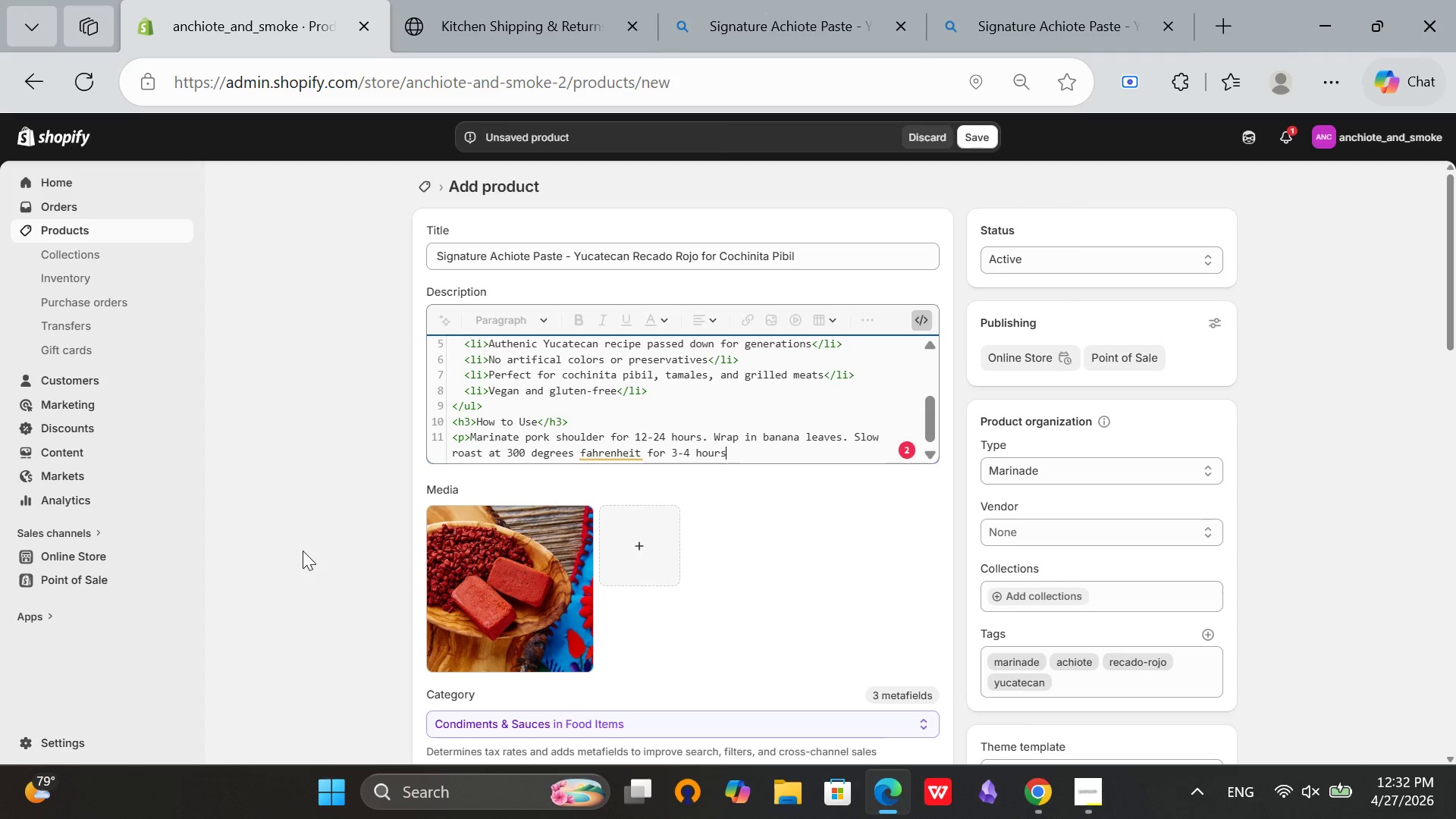 
type(. Shred and serve)
 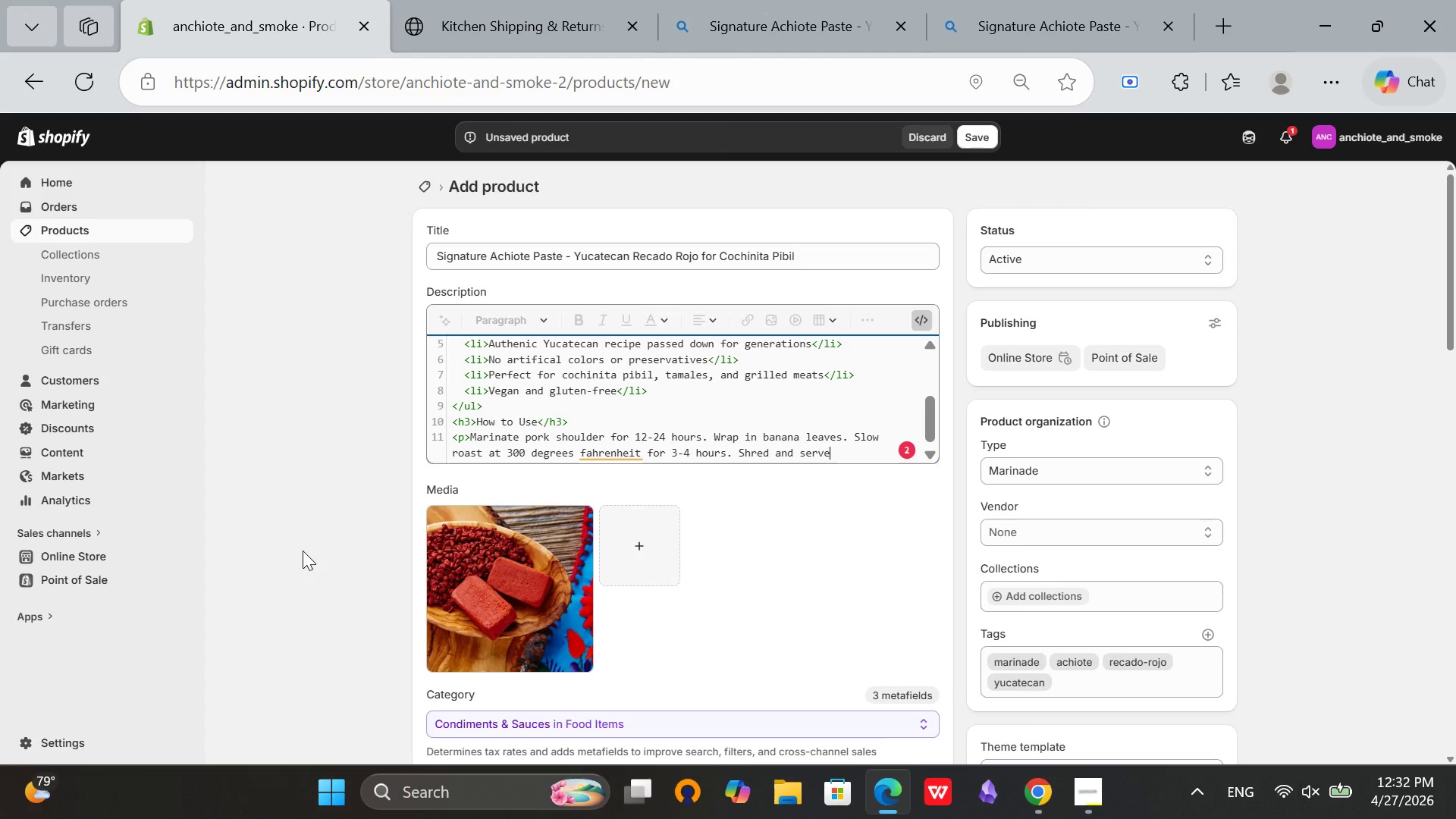 
wait(6.69)
 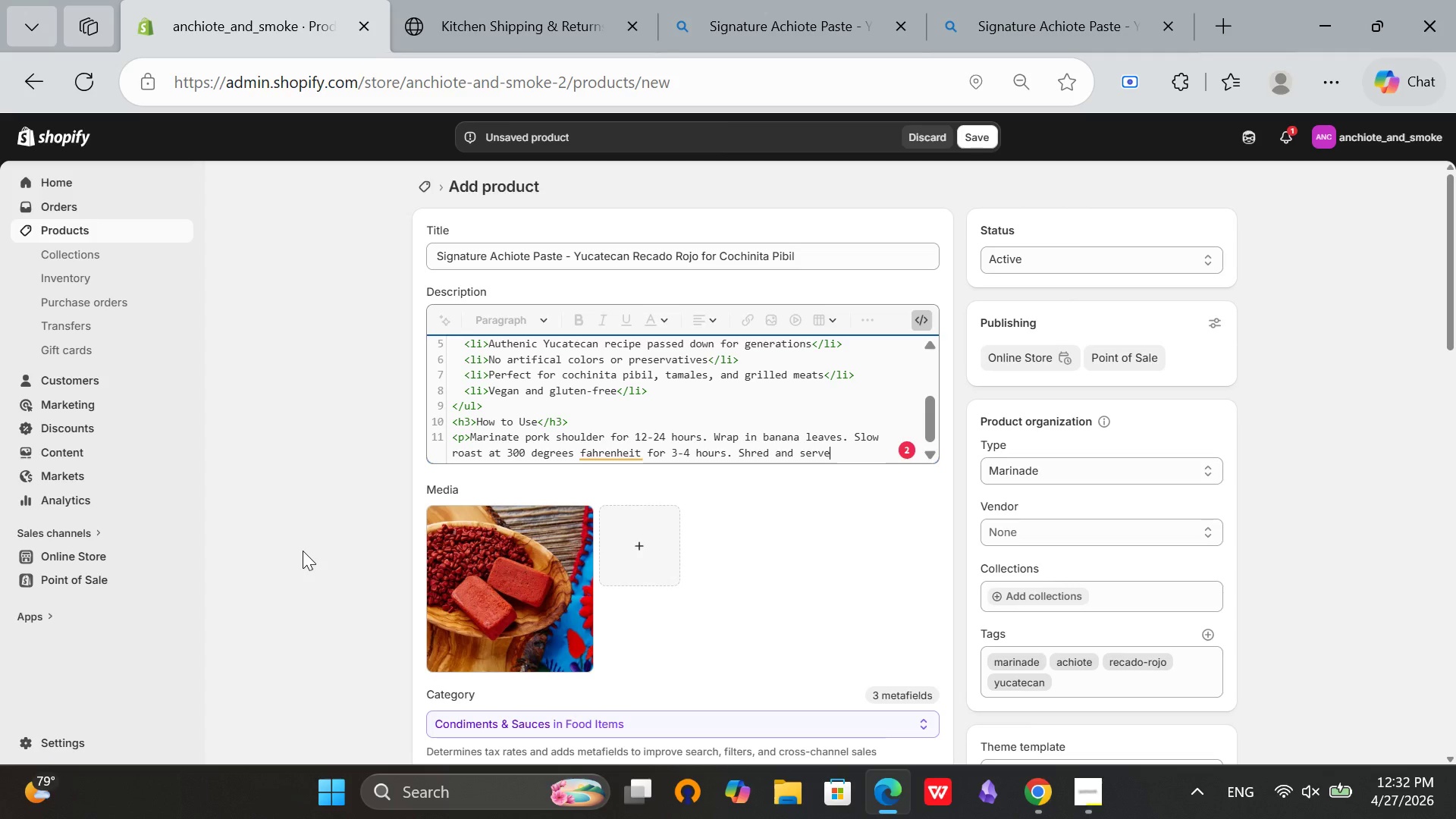 
type( on warm tortillas with pickled red oions)
 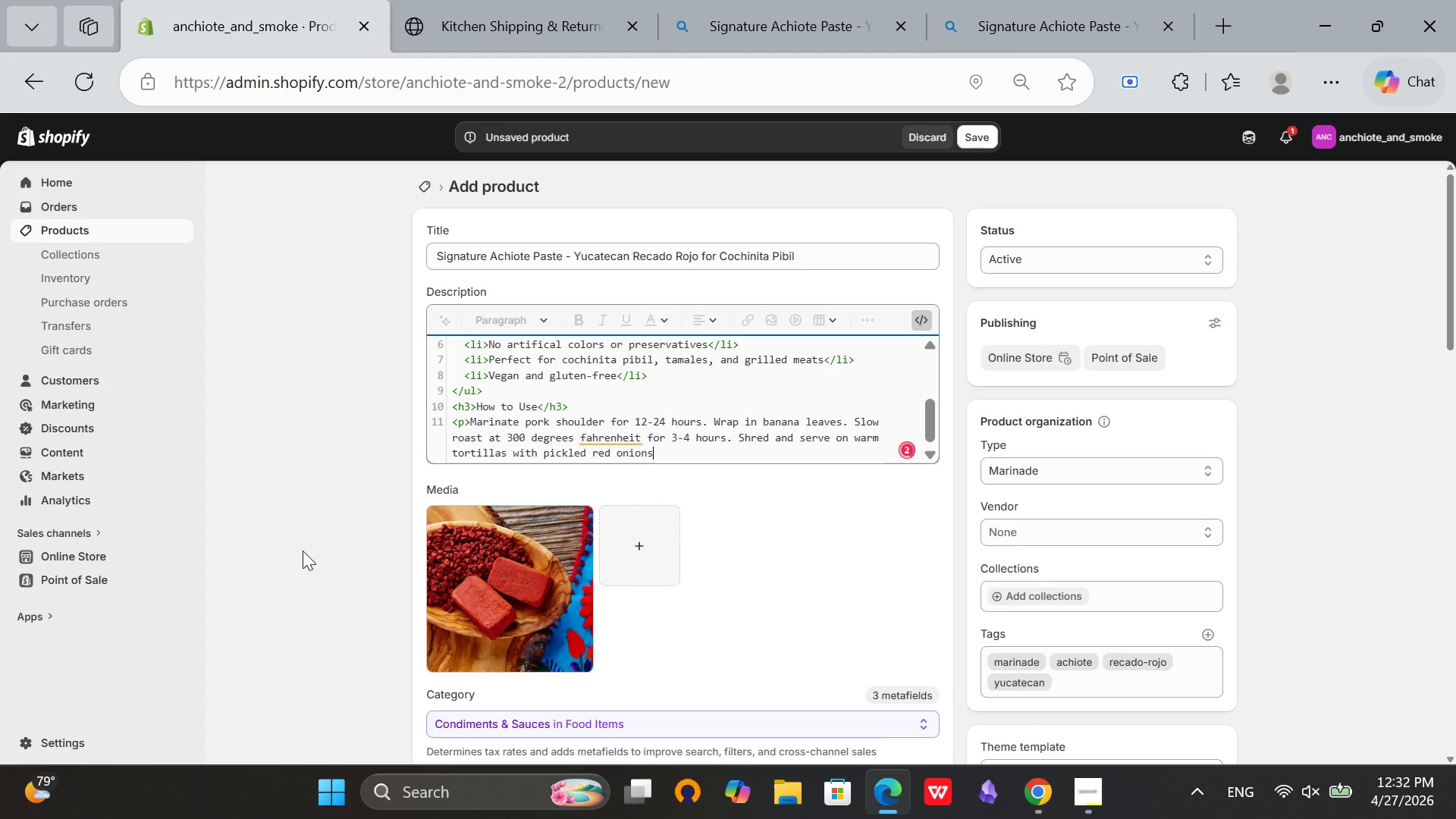 
left_click([616, 435])
 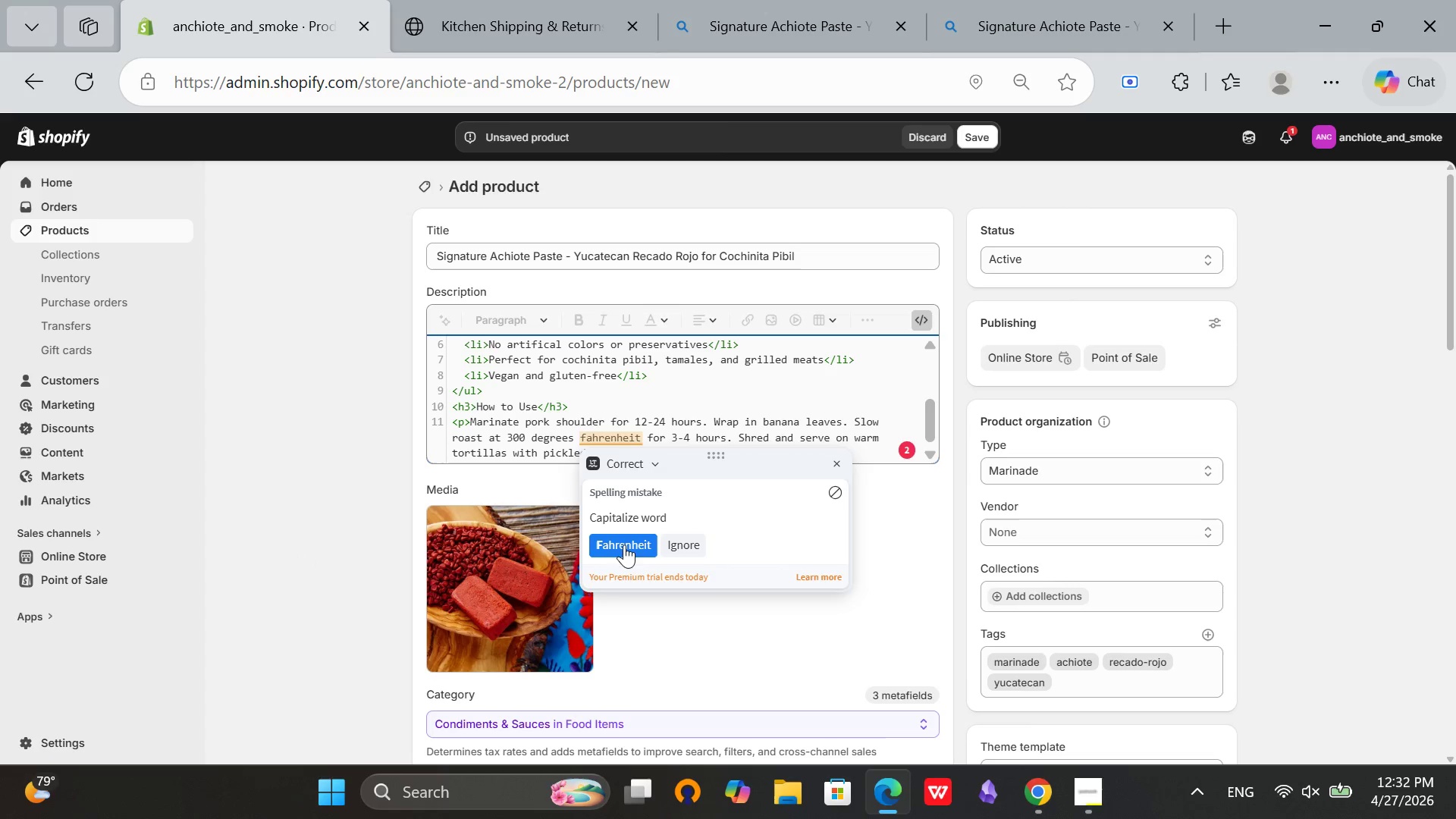 
left_click([624, 551])
 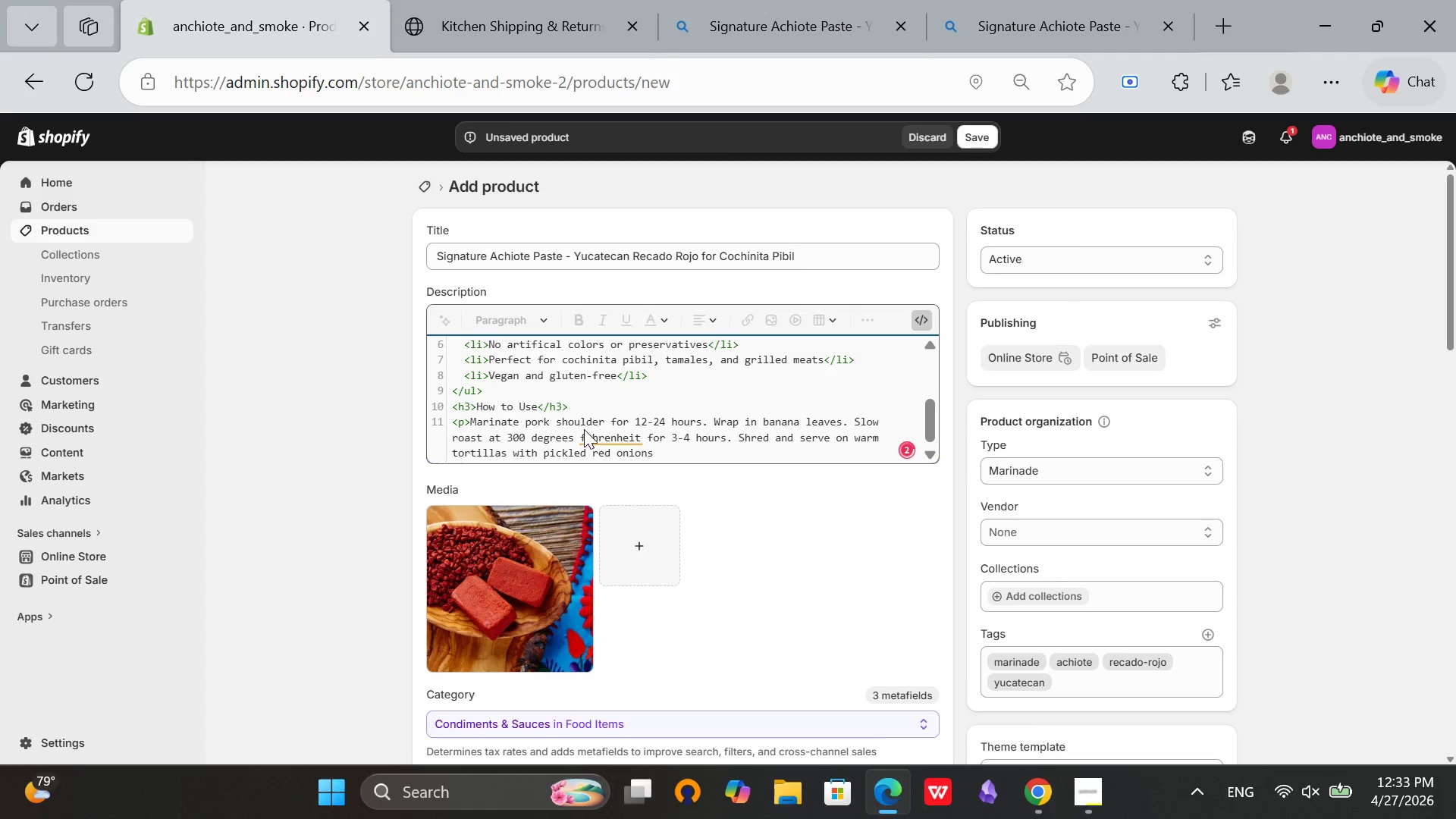 
left_click([589, 435])
 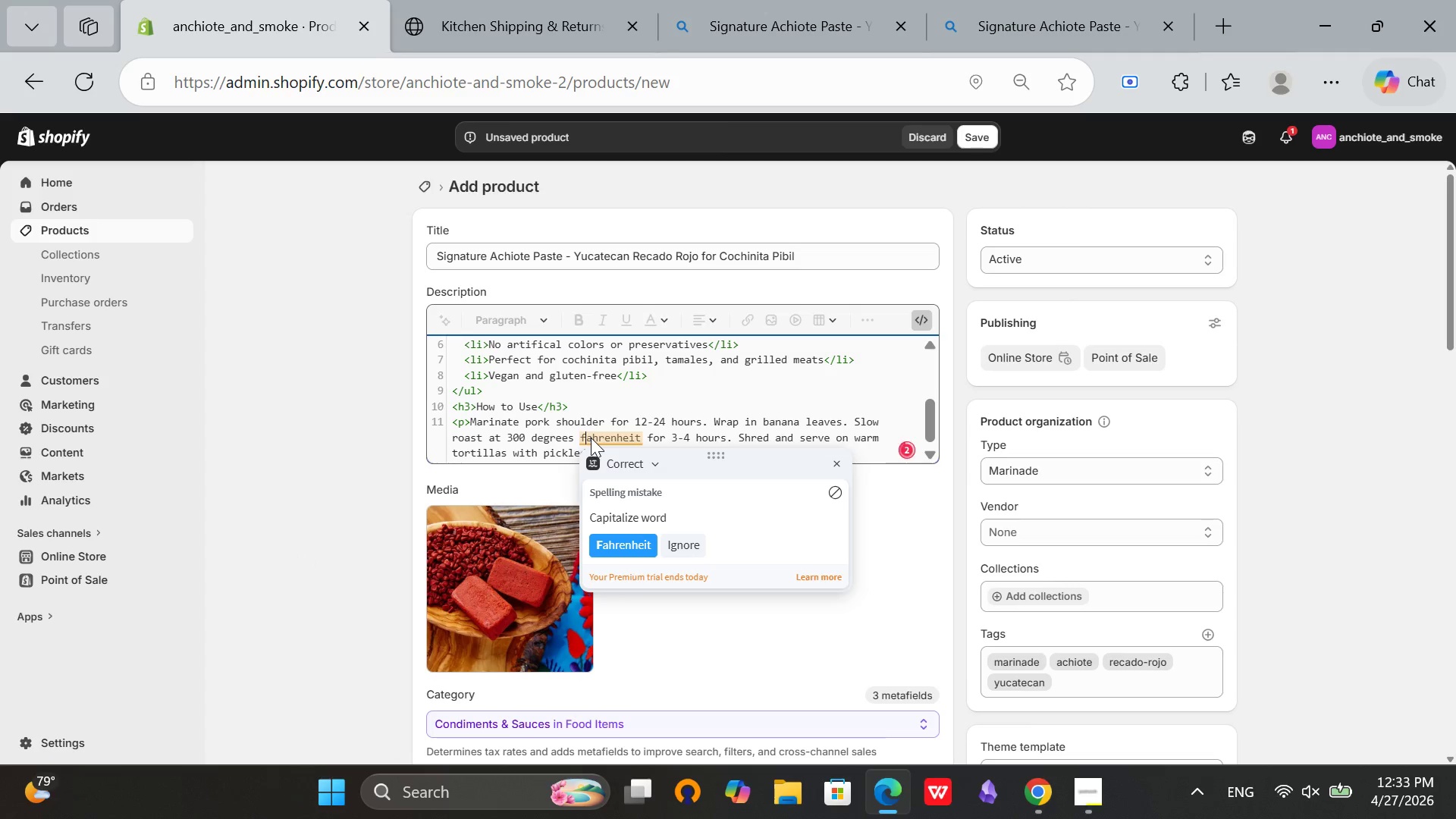 
key(Backspace)
 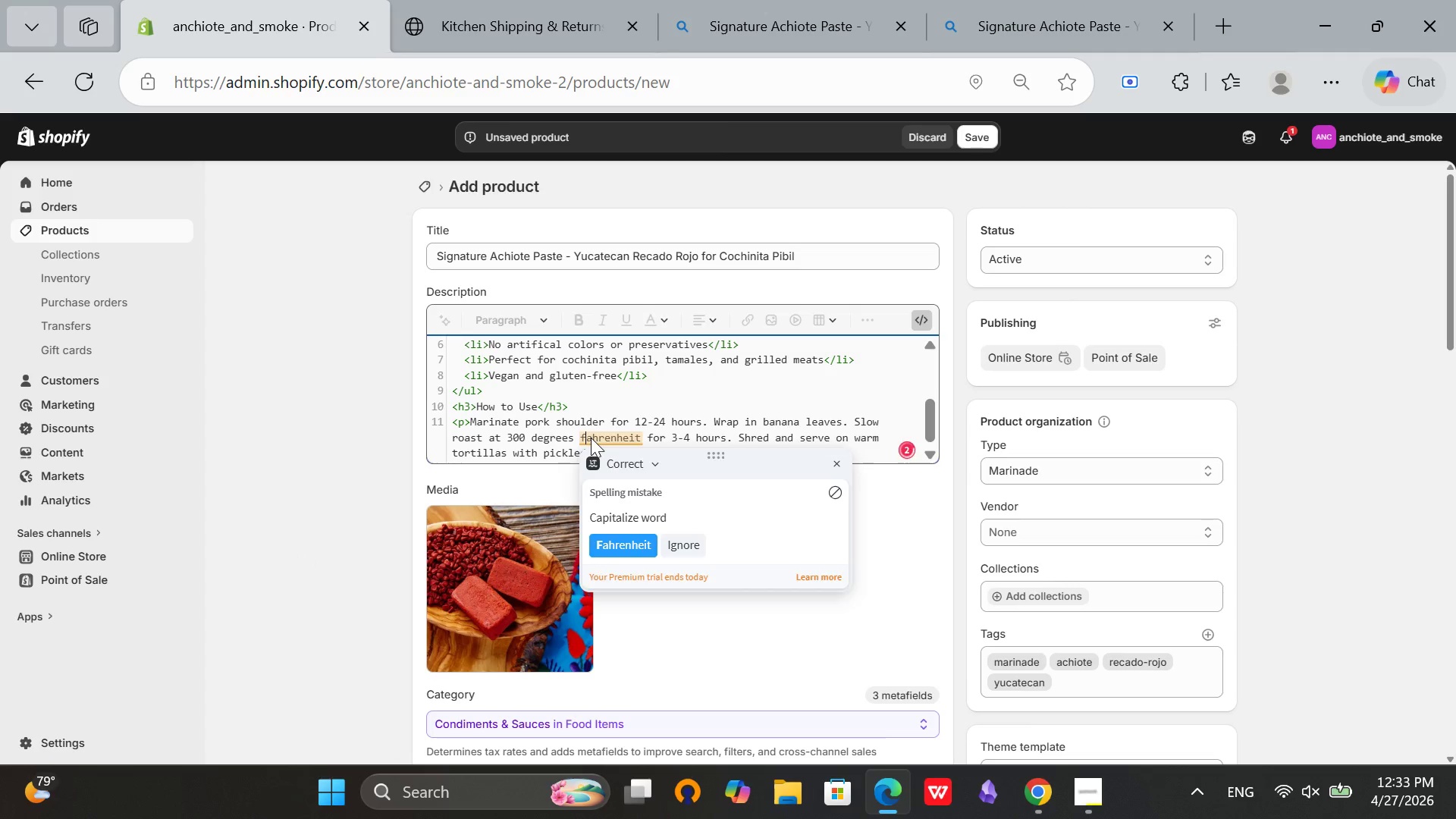 
key(CapsLock)
 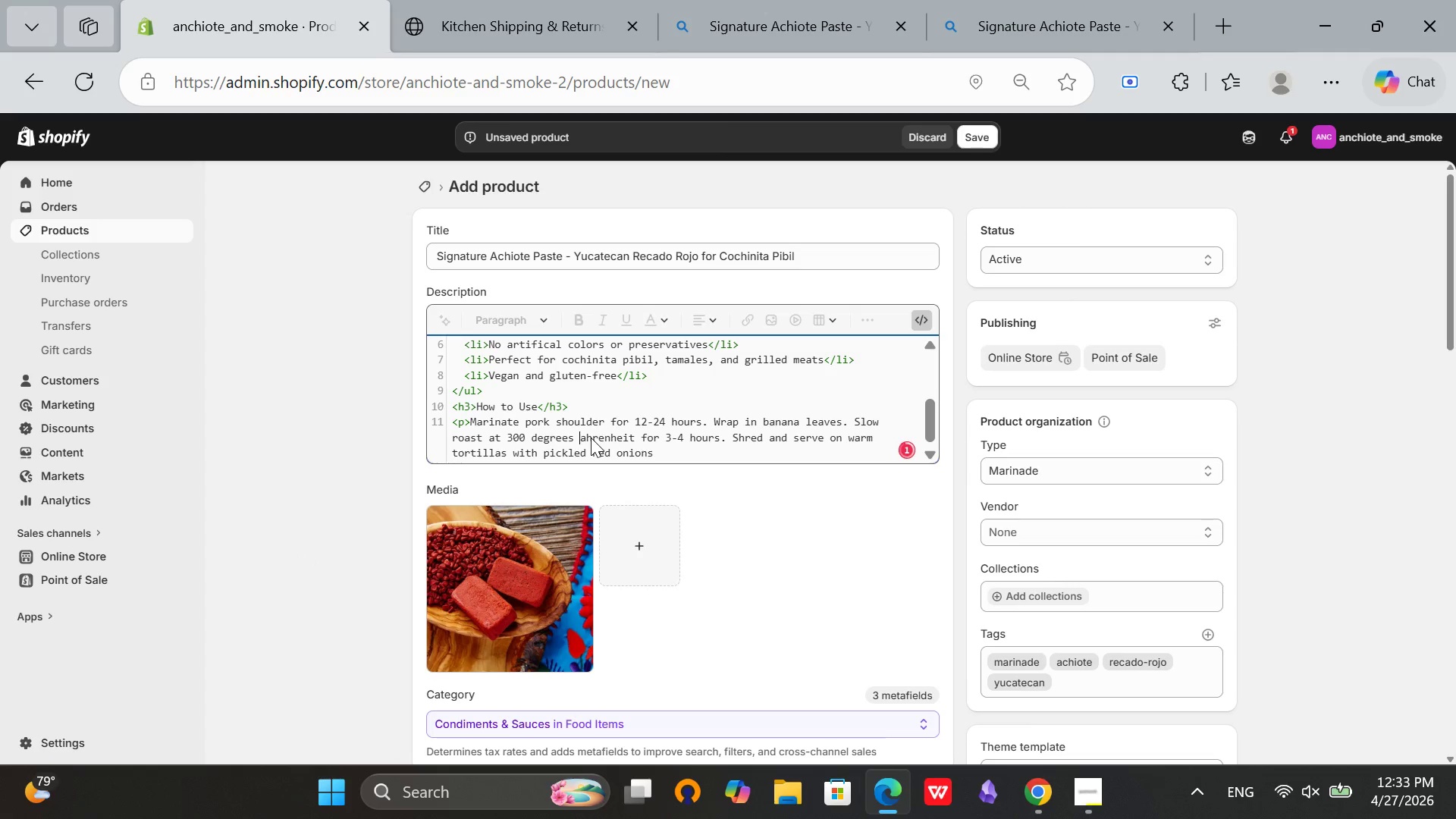 
key(F)
 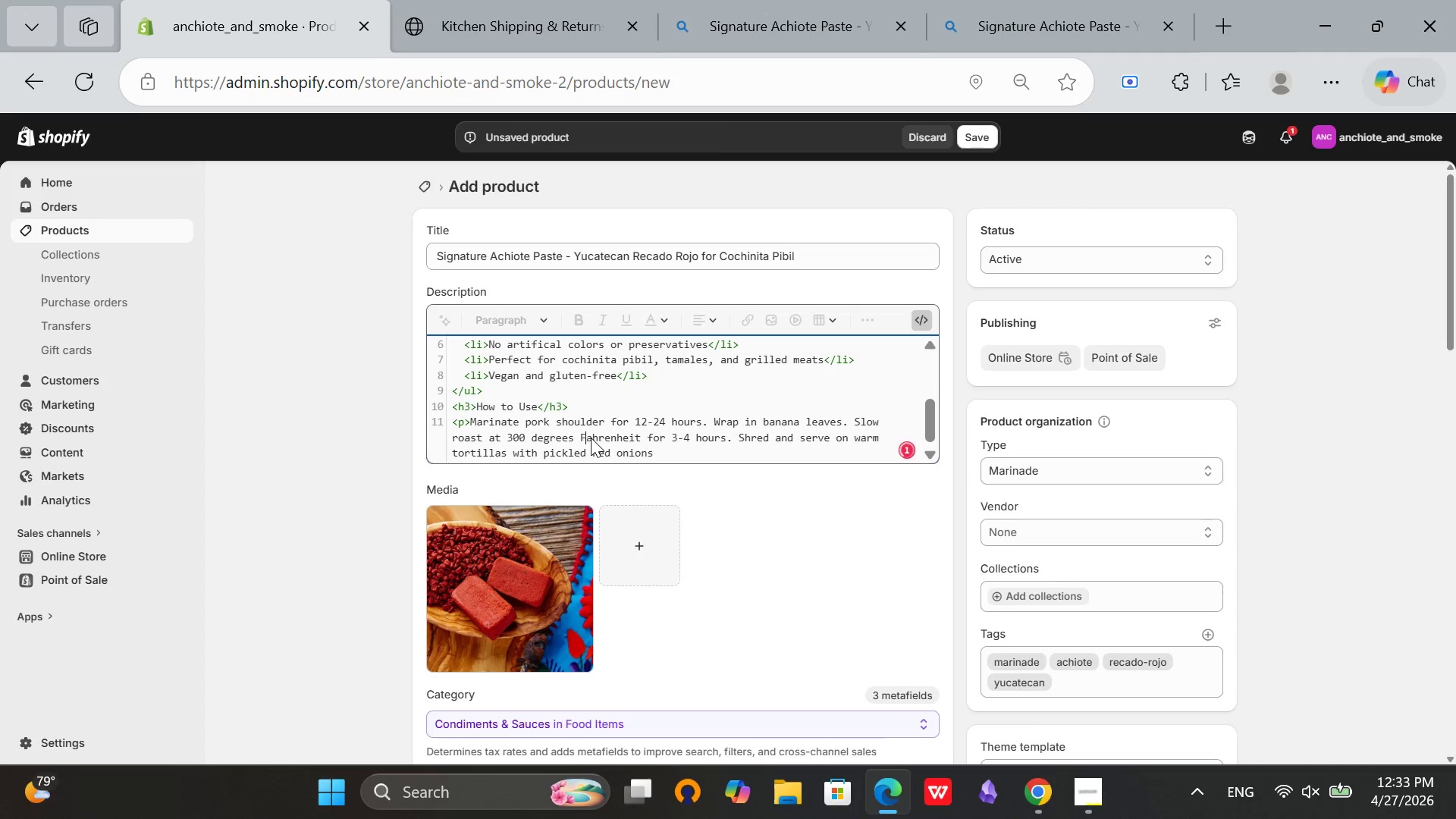 
key(CapsLock)
 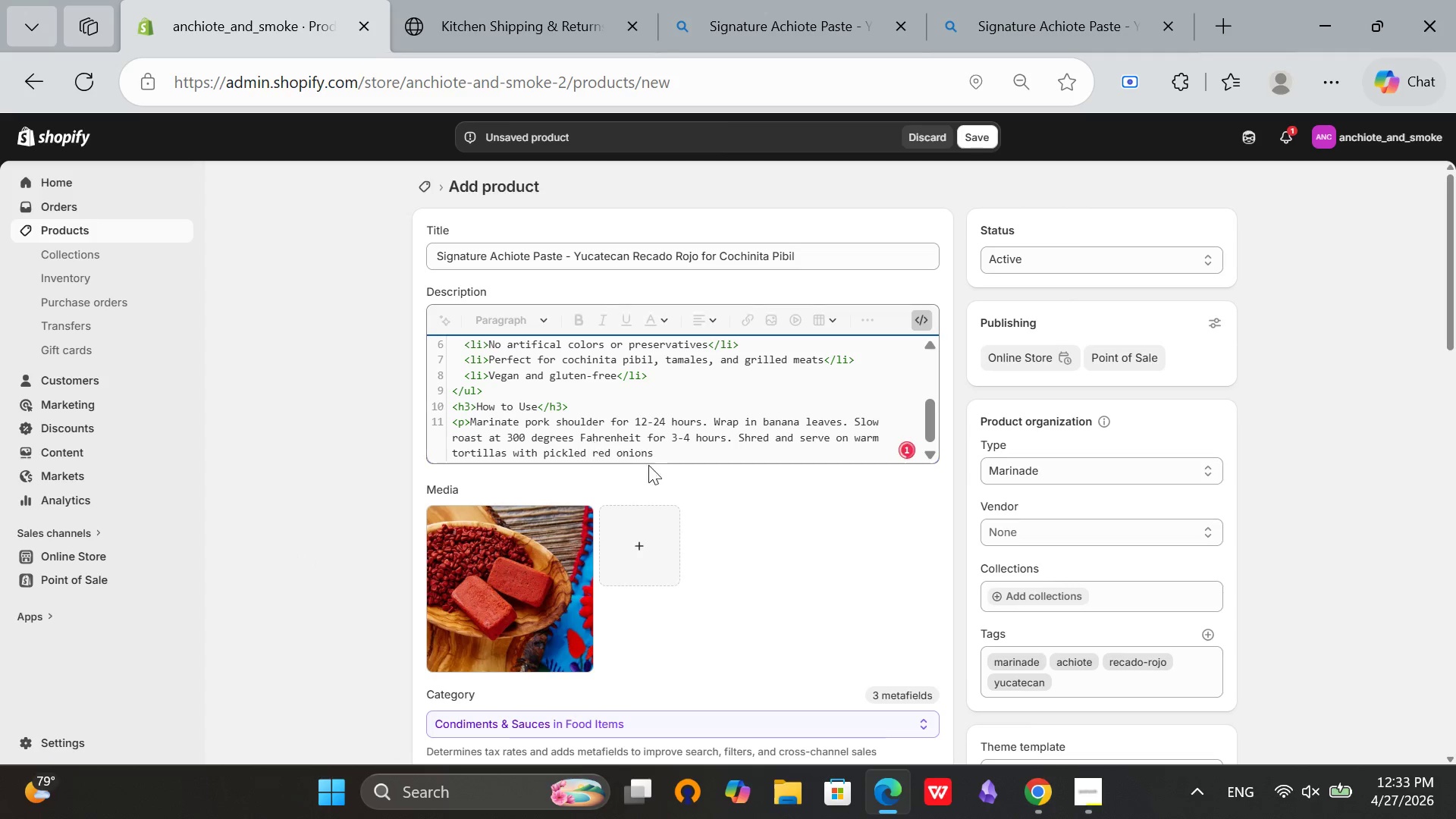 
left_click([670, 451])
 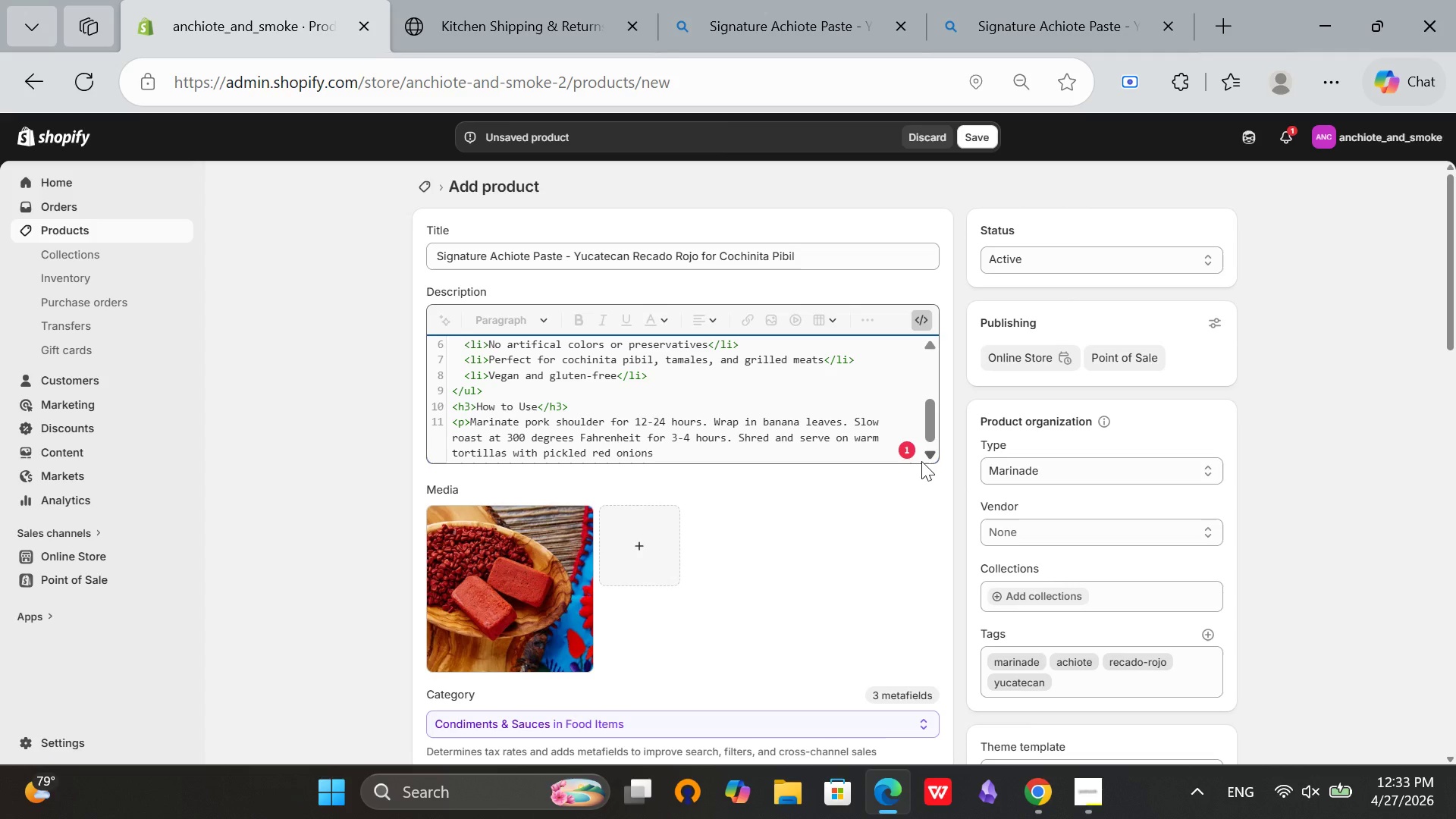 
key(Period)
 